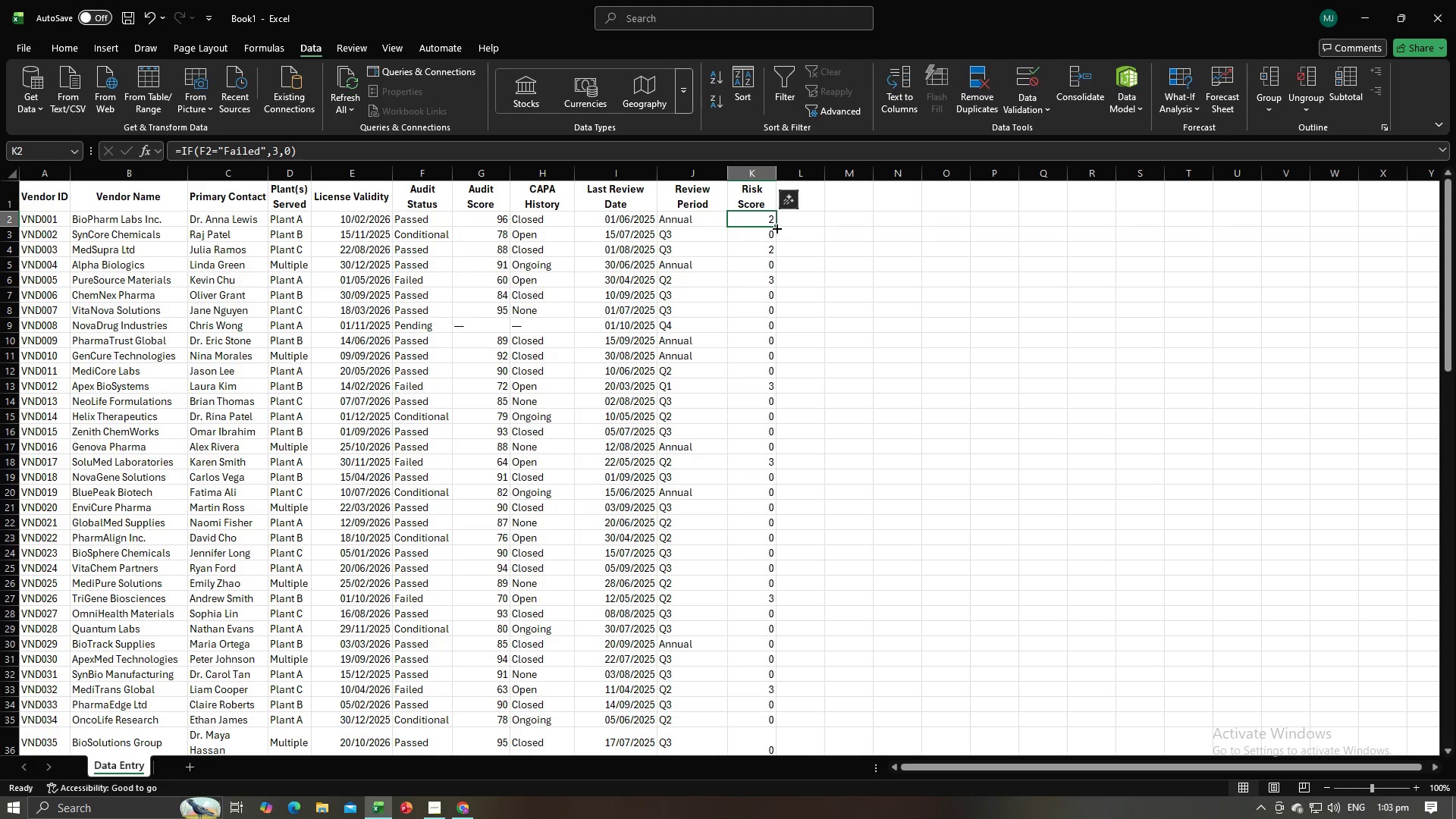 
left_click_drag(start_coordinate=[776, 228], to_coordinate=[784, 270])
 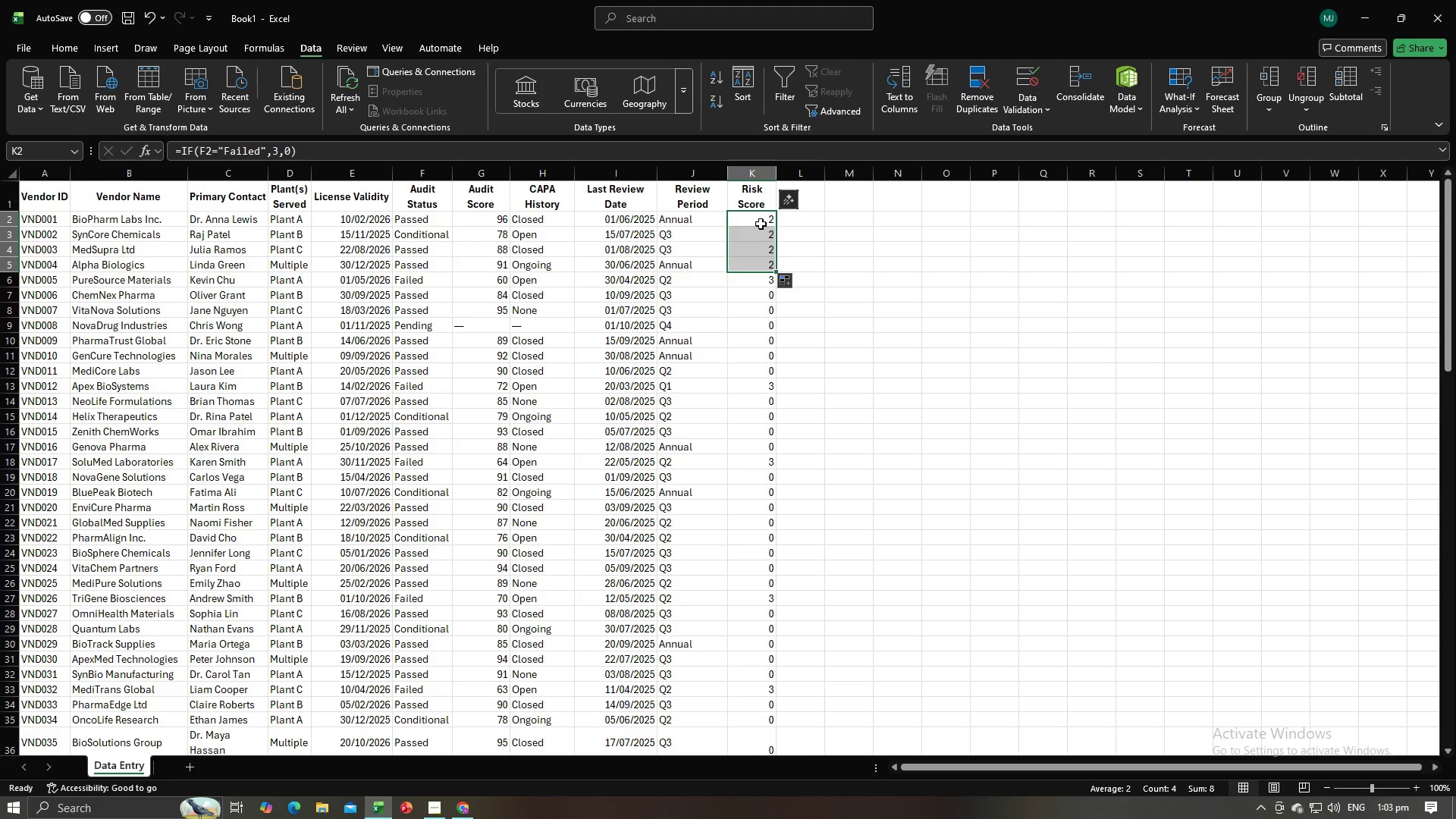 
double_click([763, 235])
 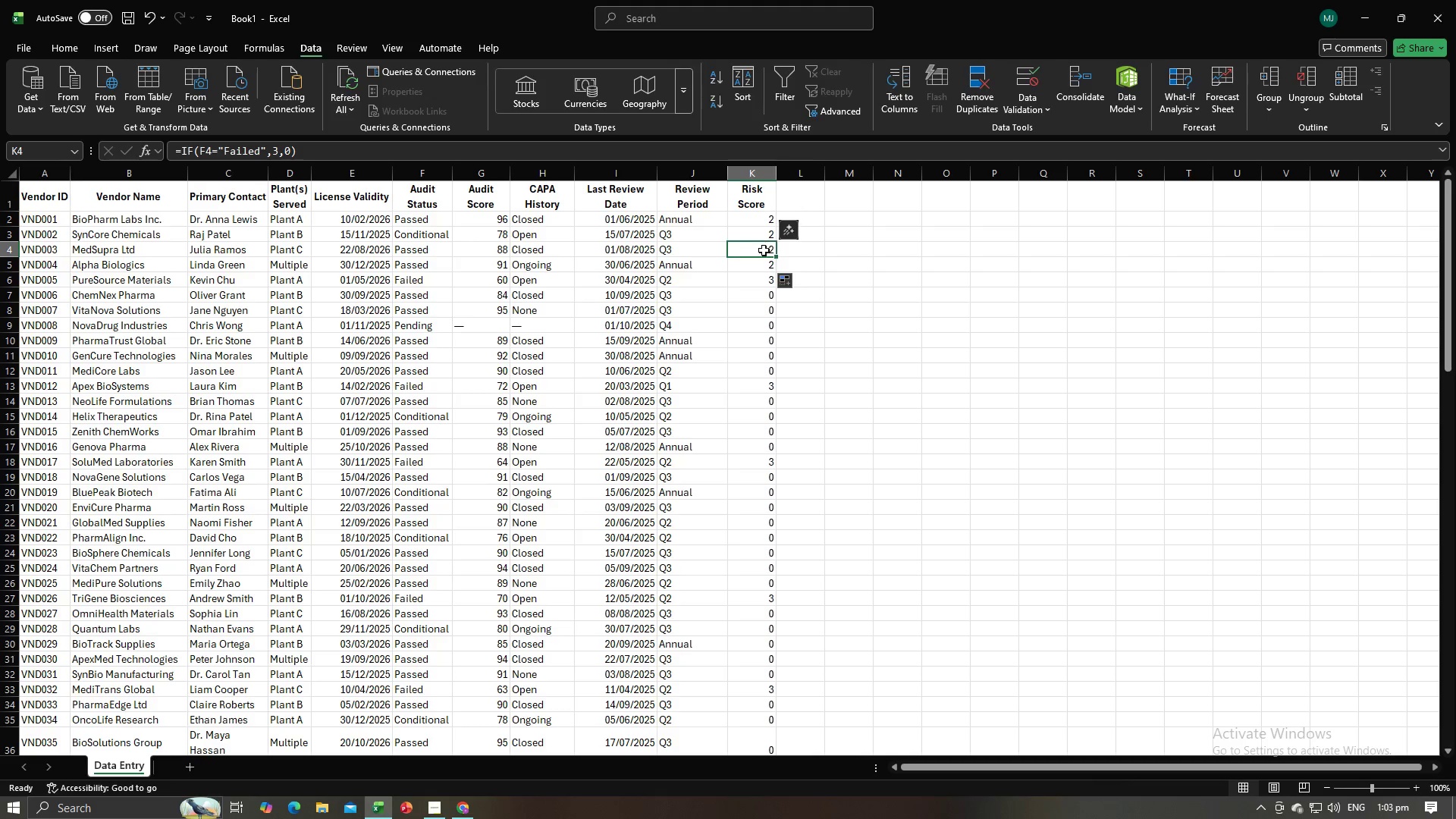 
double_click([764, 273])
 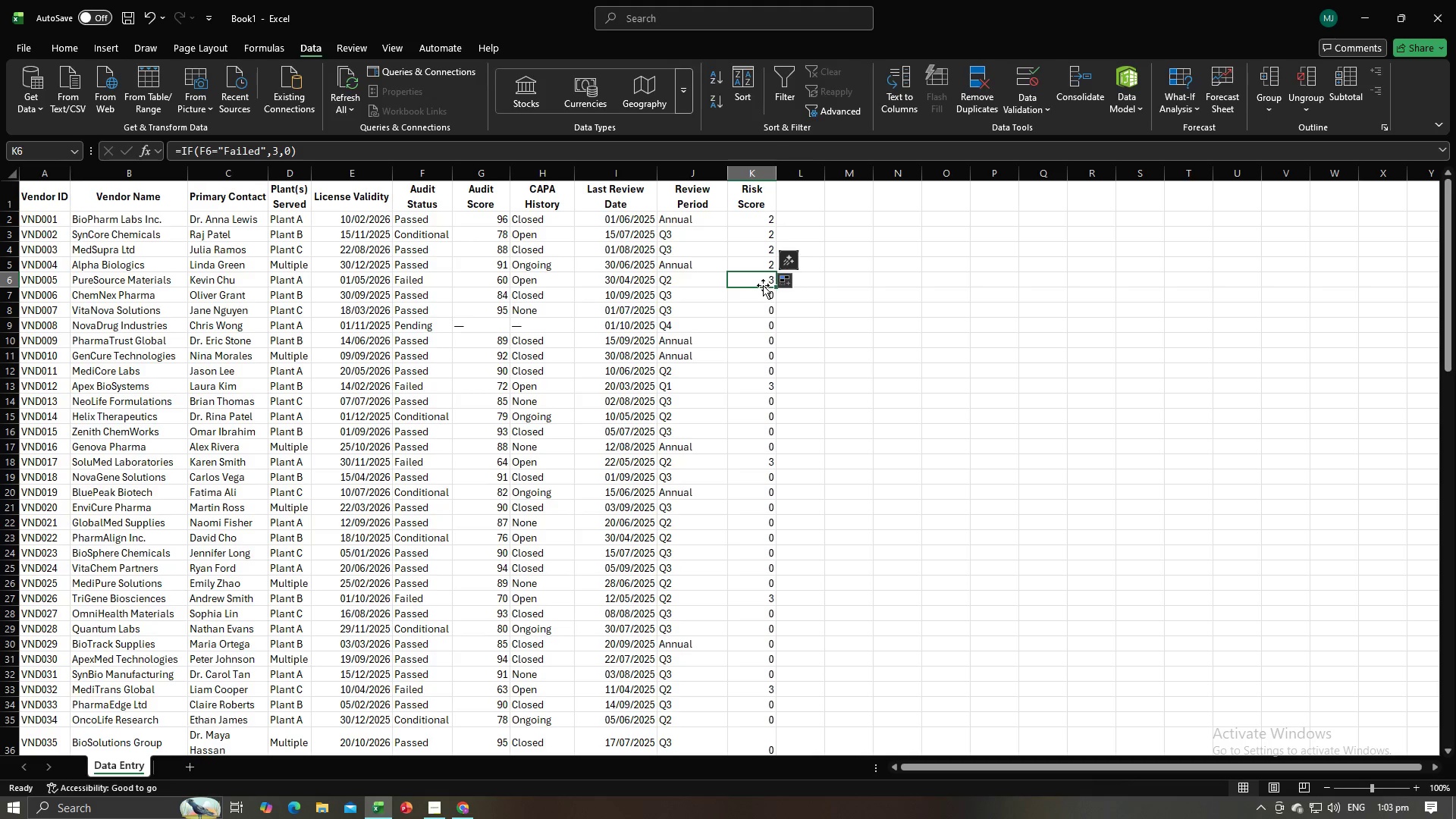 
key(Alt+AltLeft)
 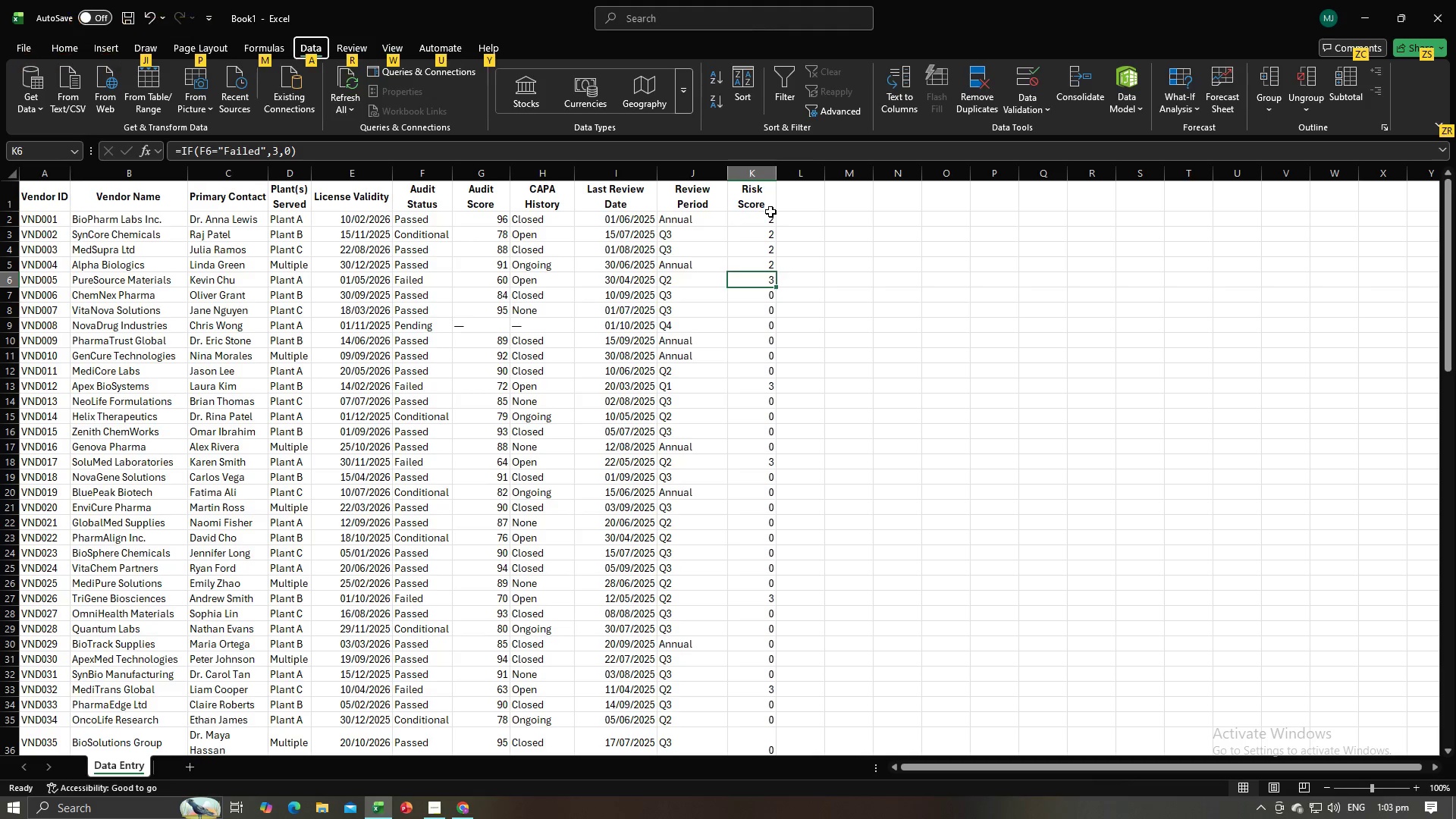 
left_click([770, 212])
 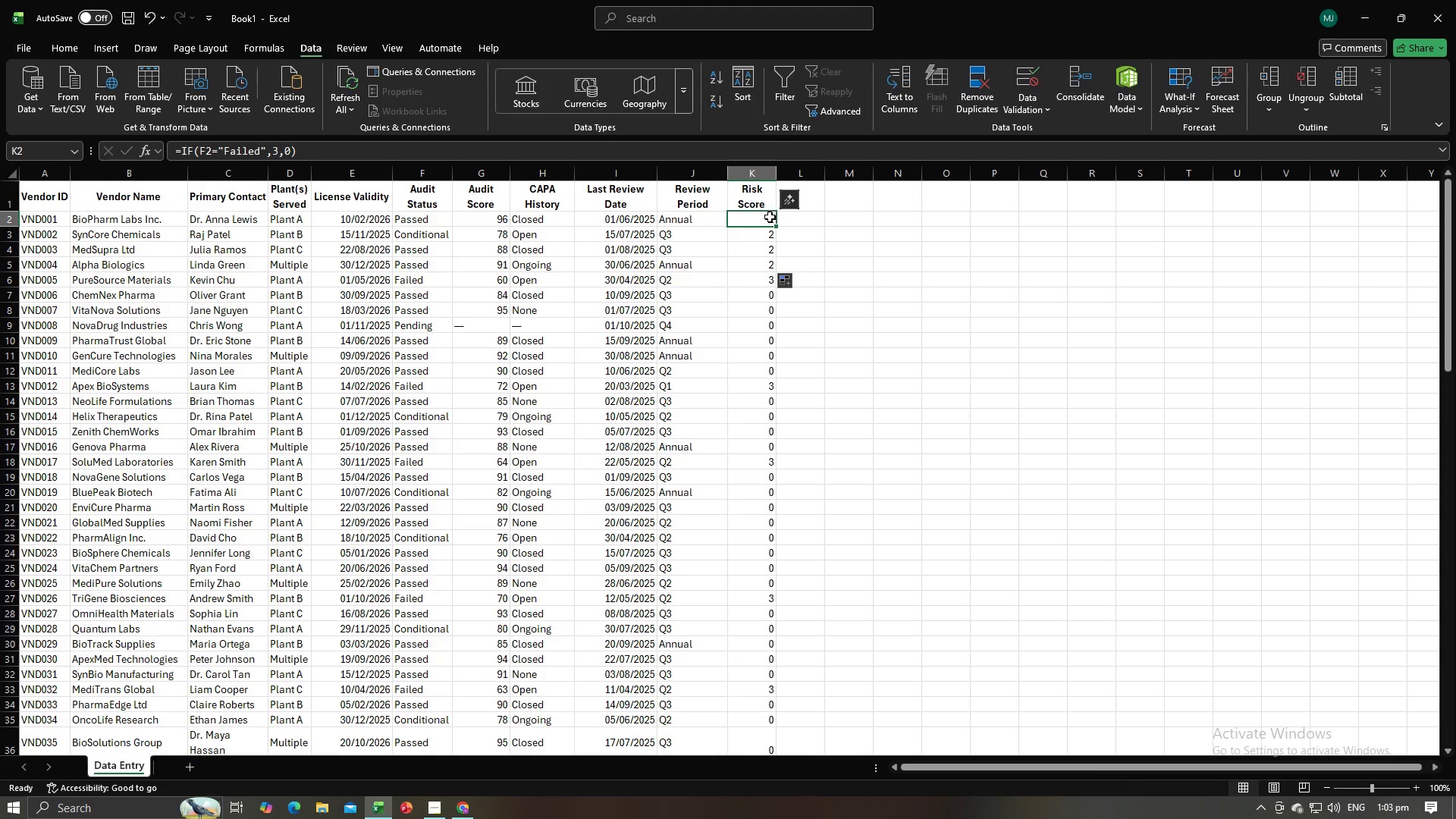 
key(Alt+AltLeft)
 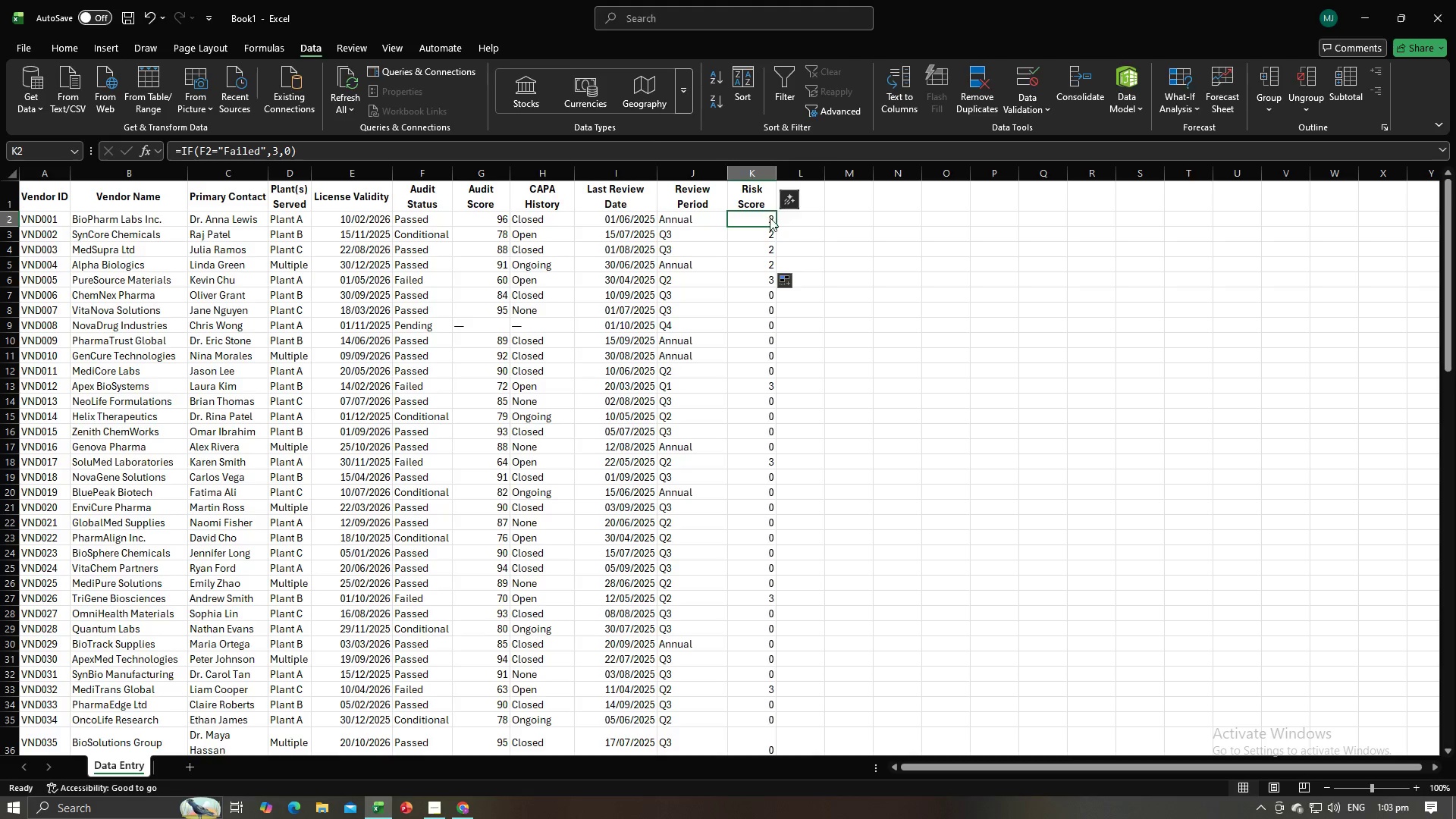 
key(Alt+Tab)
 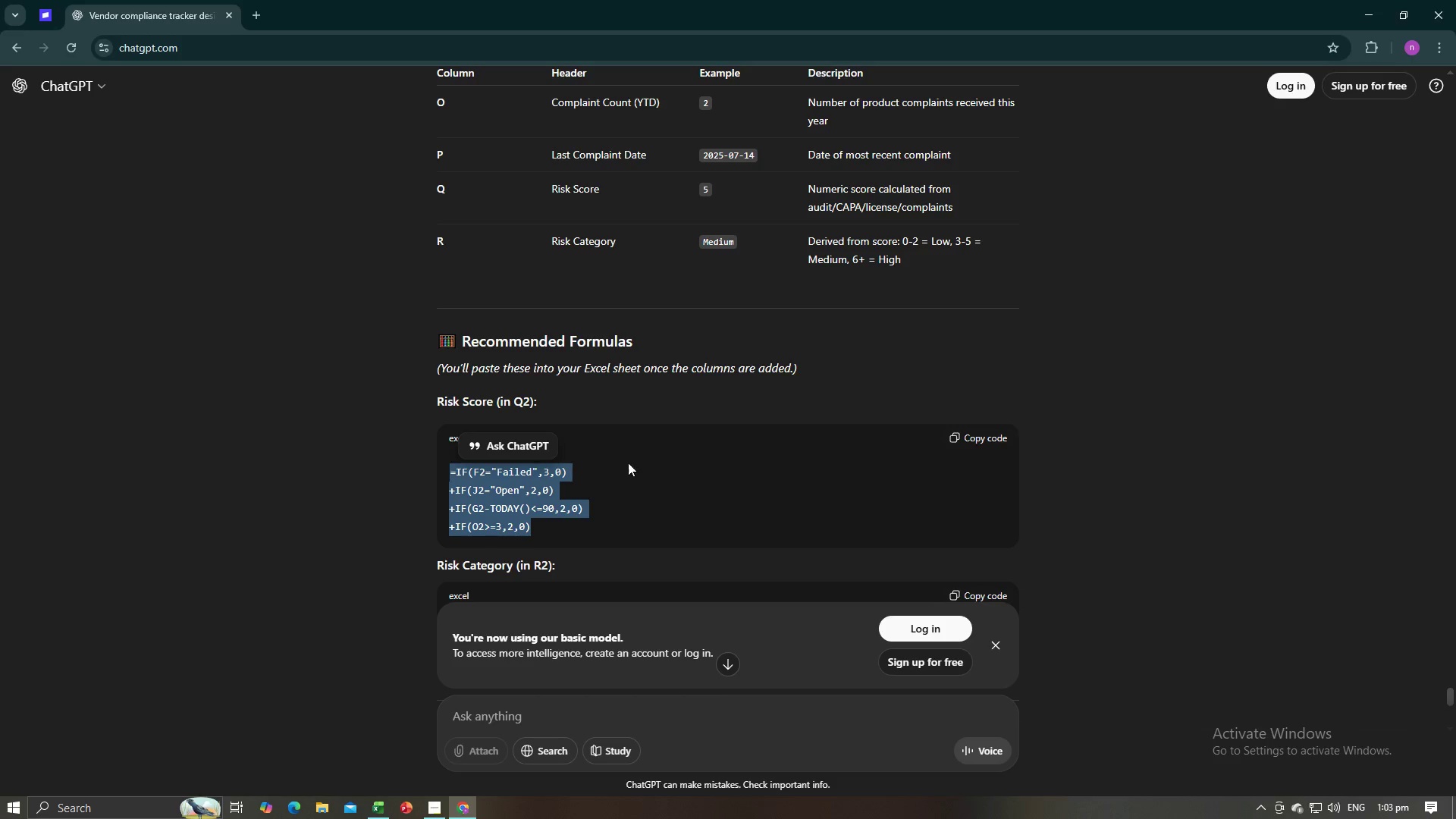 
hold_key(key=ControlLeft, duration=0.54)
 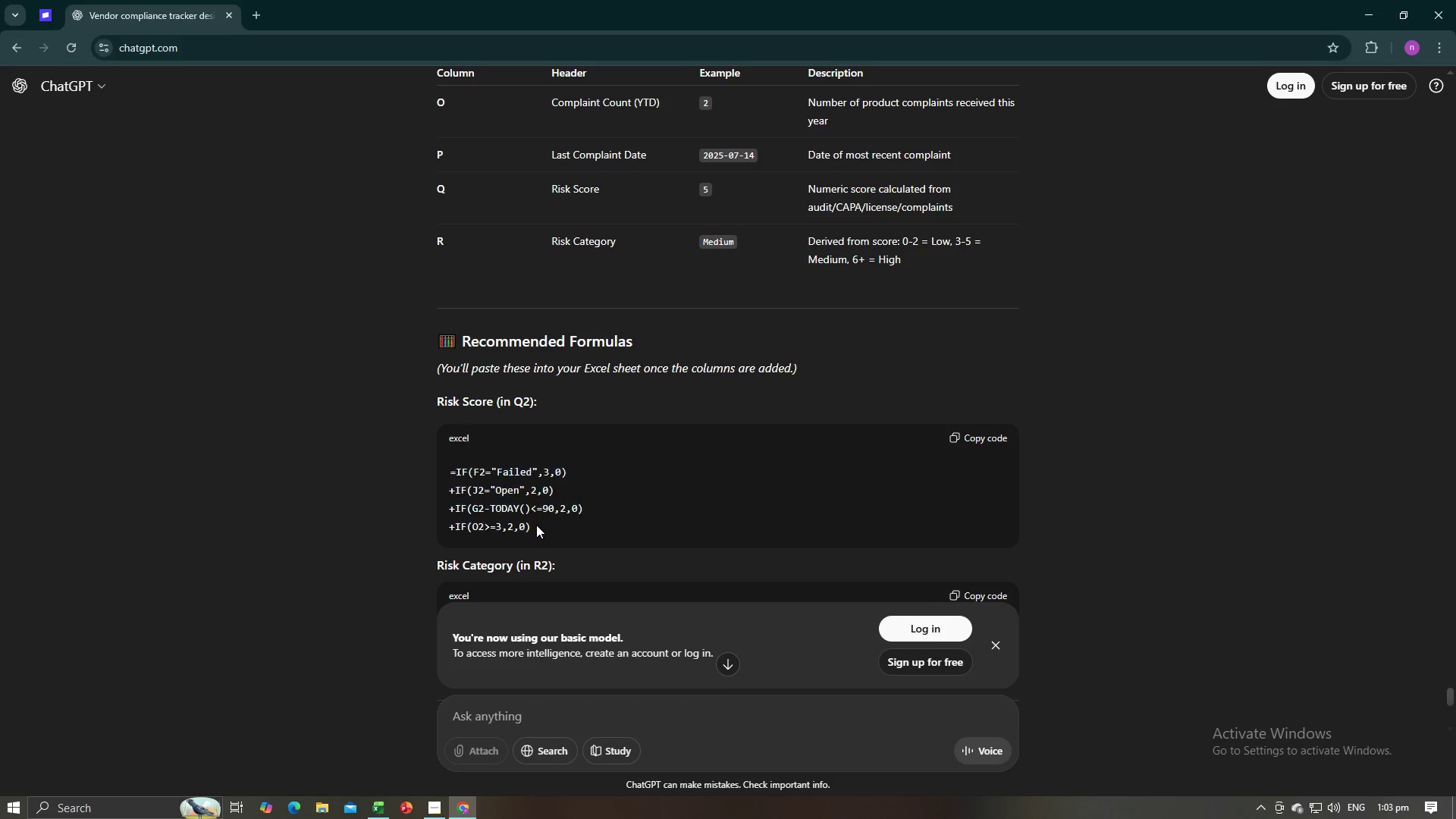 
left_click([536, 525])
 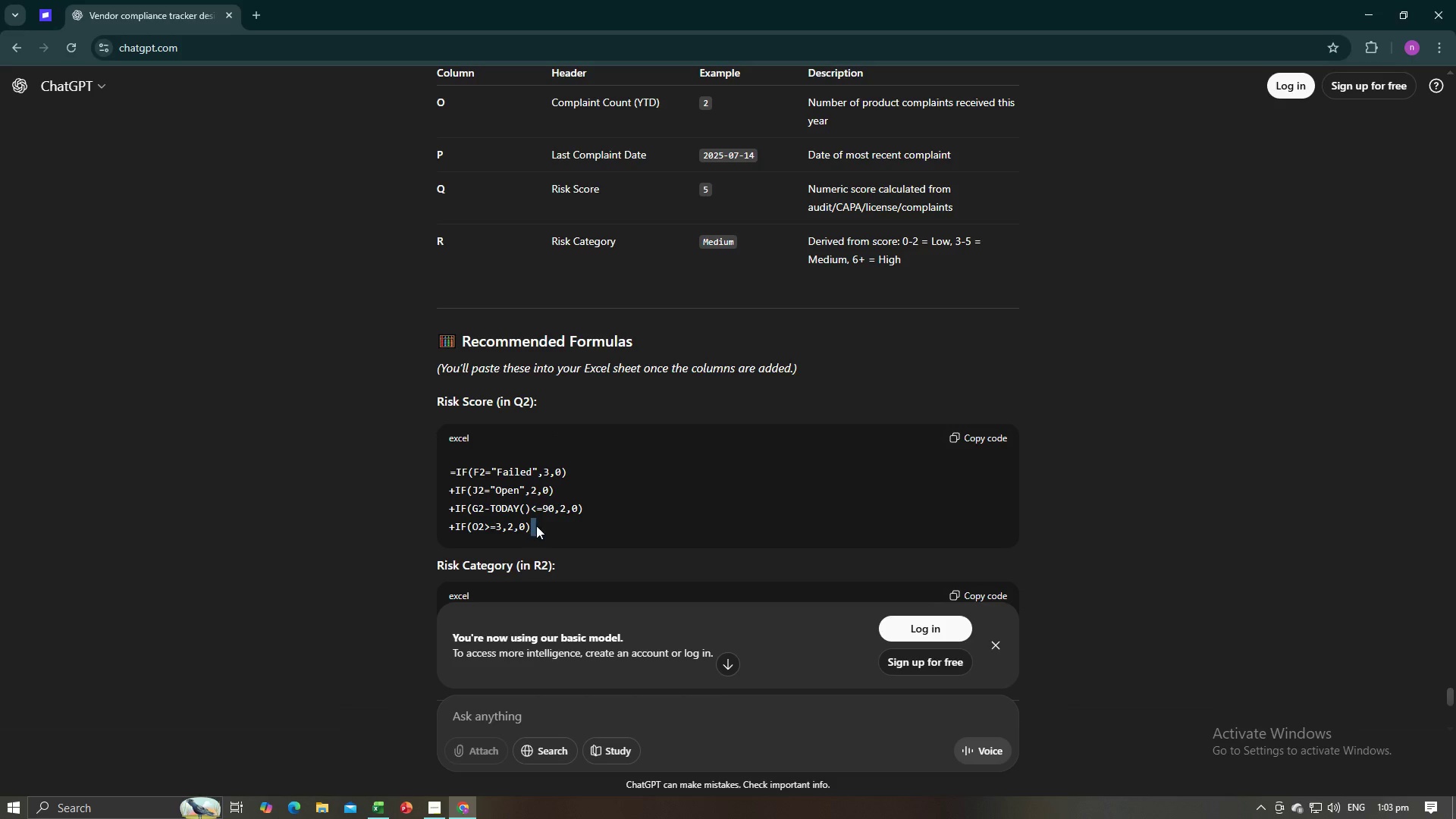 
left_click_drag(start_coordinate=[536, 526], to_coordinate=[438, 469])
 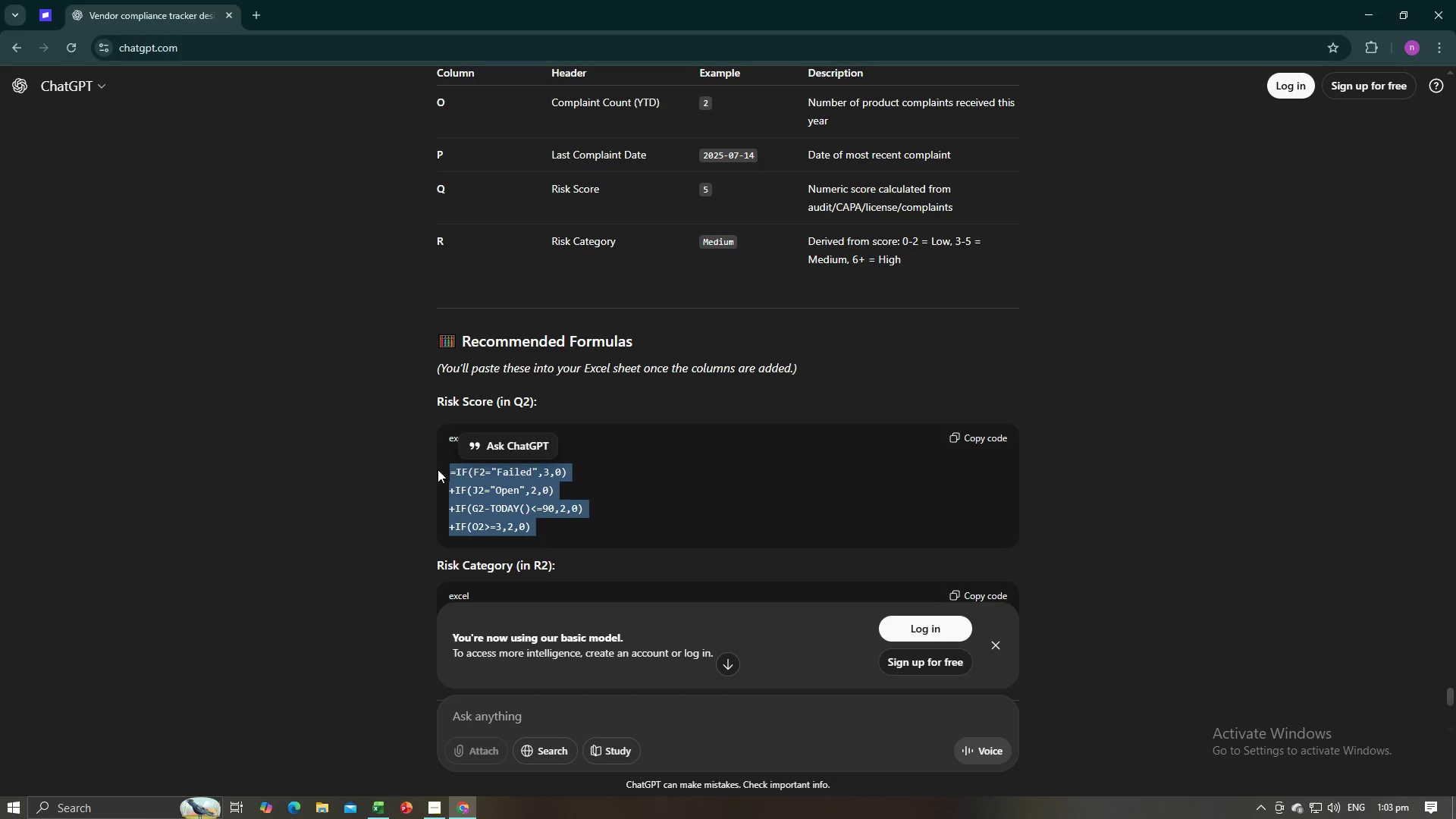 
key(Control+C)
 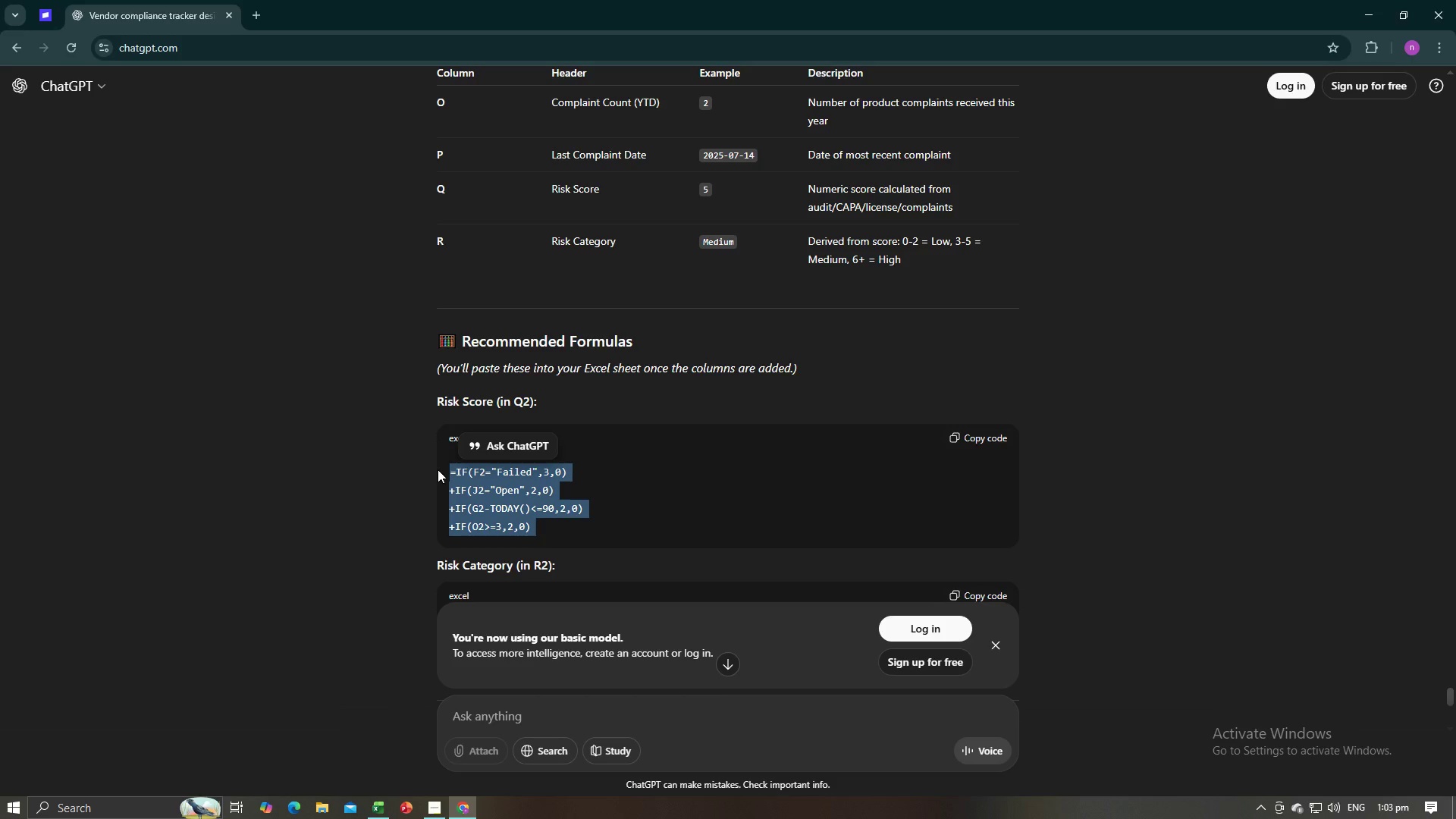 
key(Control+C)
 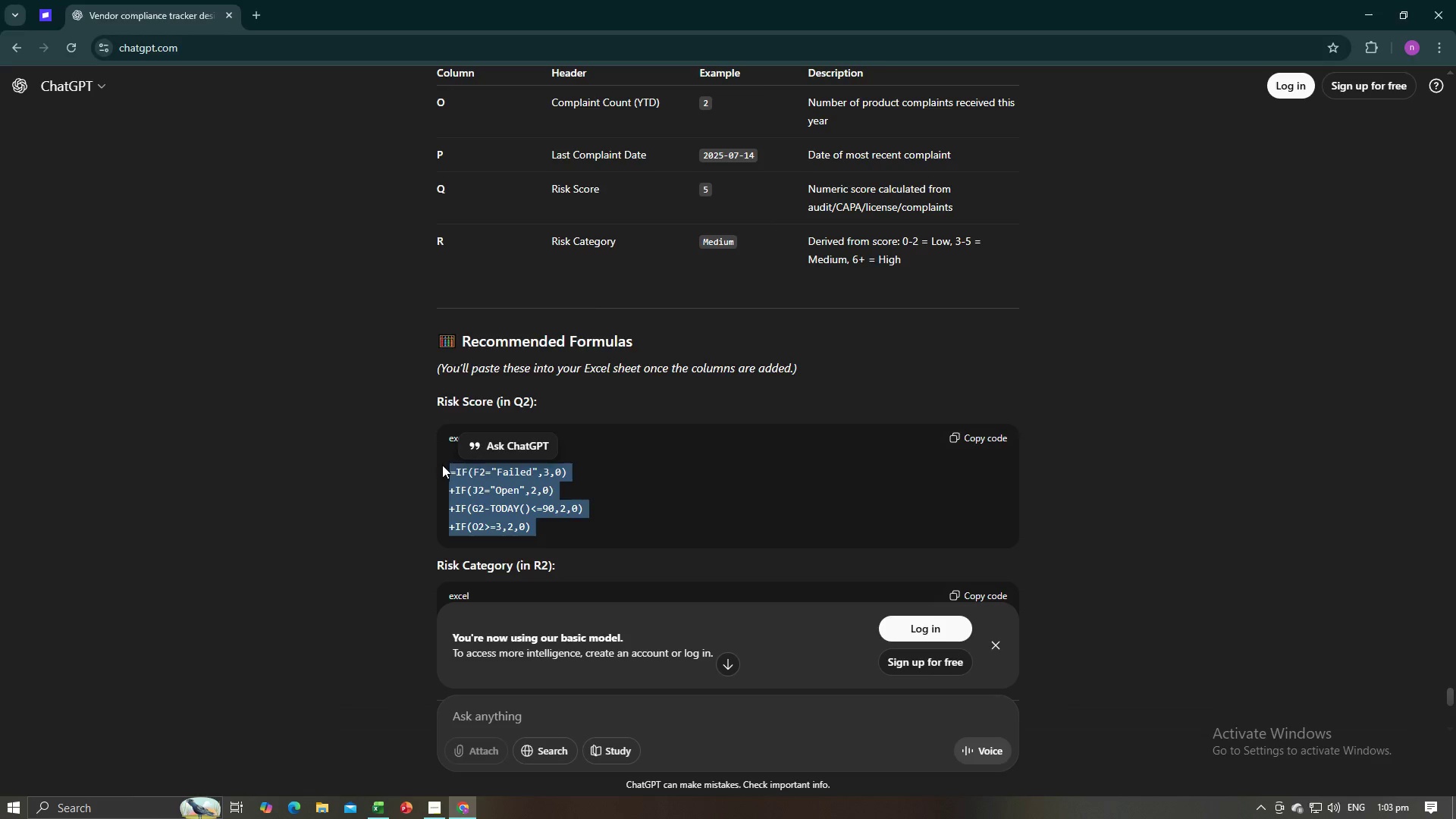 
key(Alt+AltLeft)
 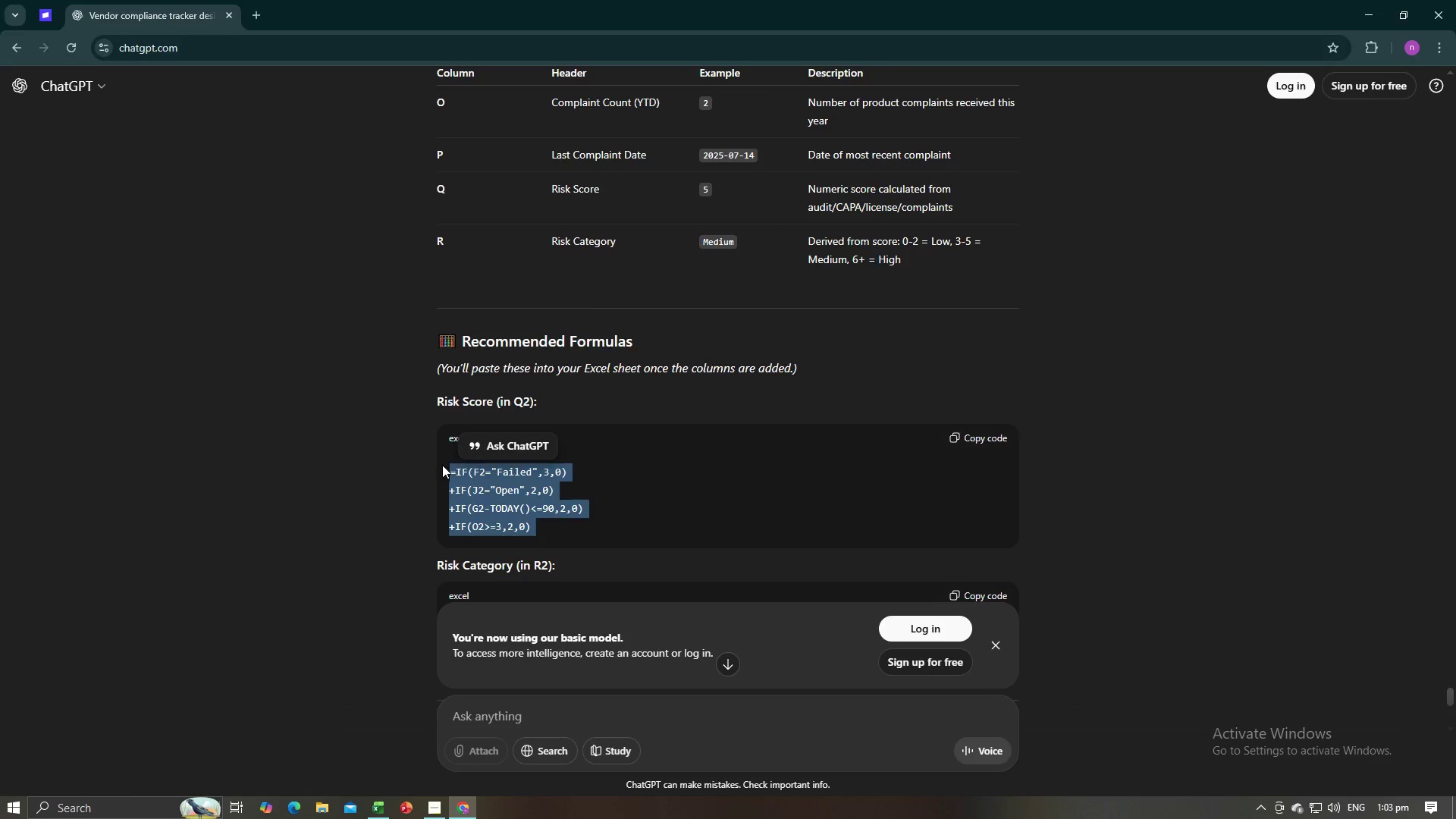 
key(Alt+Tab)
 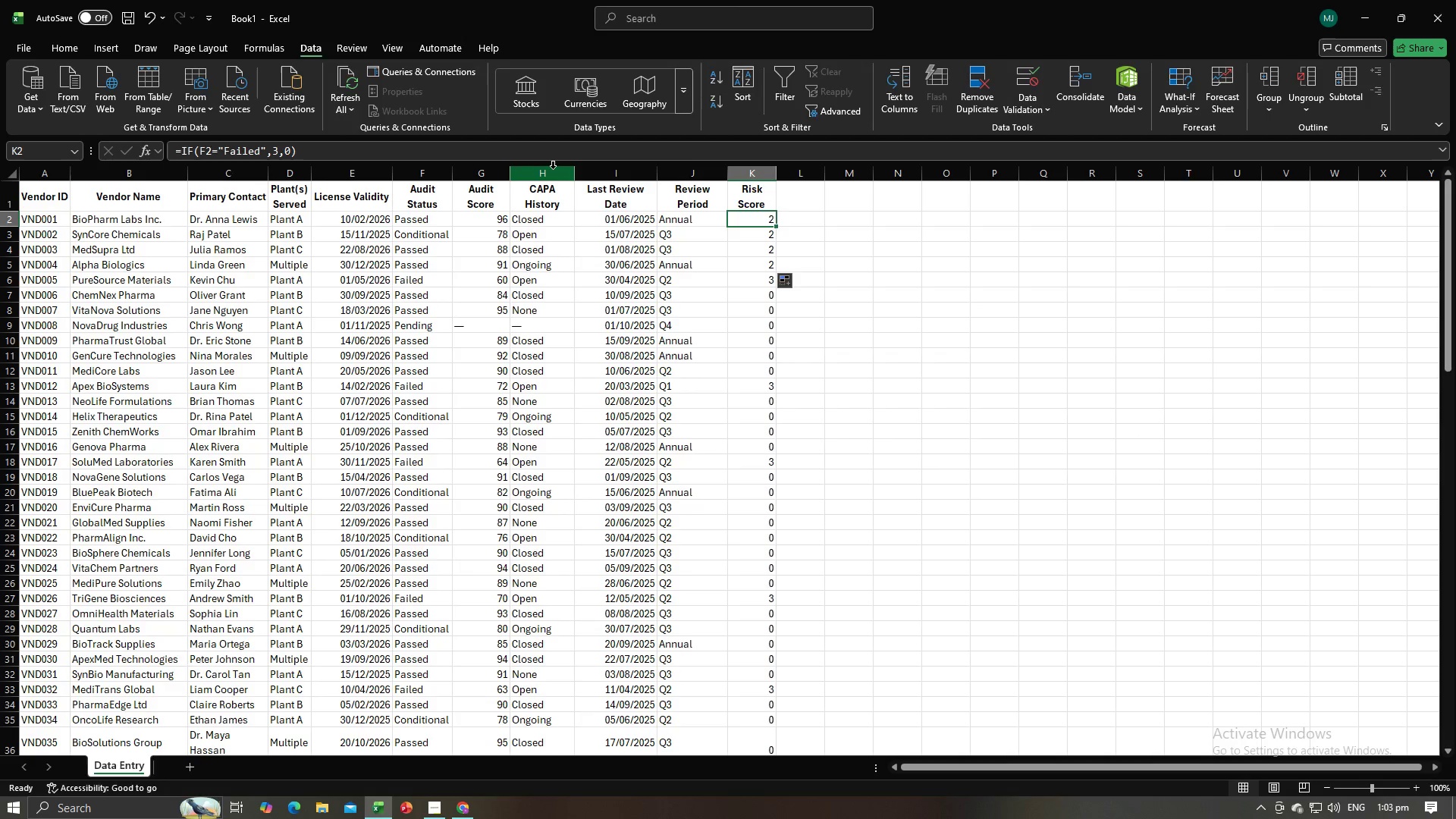 
left_click_drag(start_coordinate=[550, 155], to_coordinate=[147, 151])
 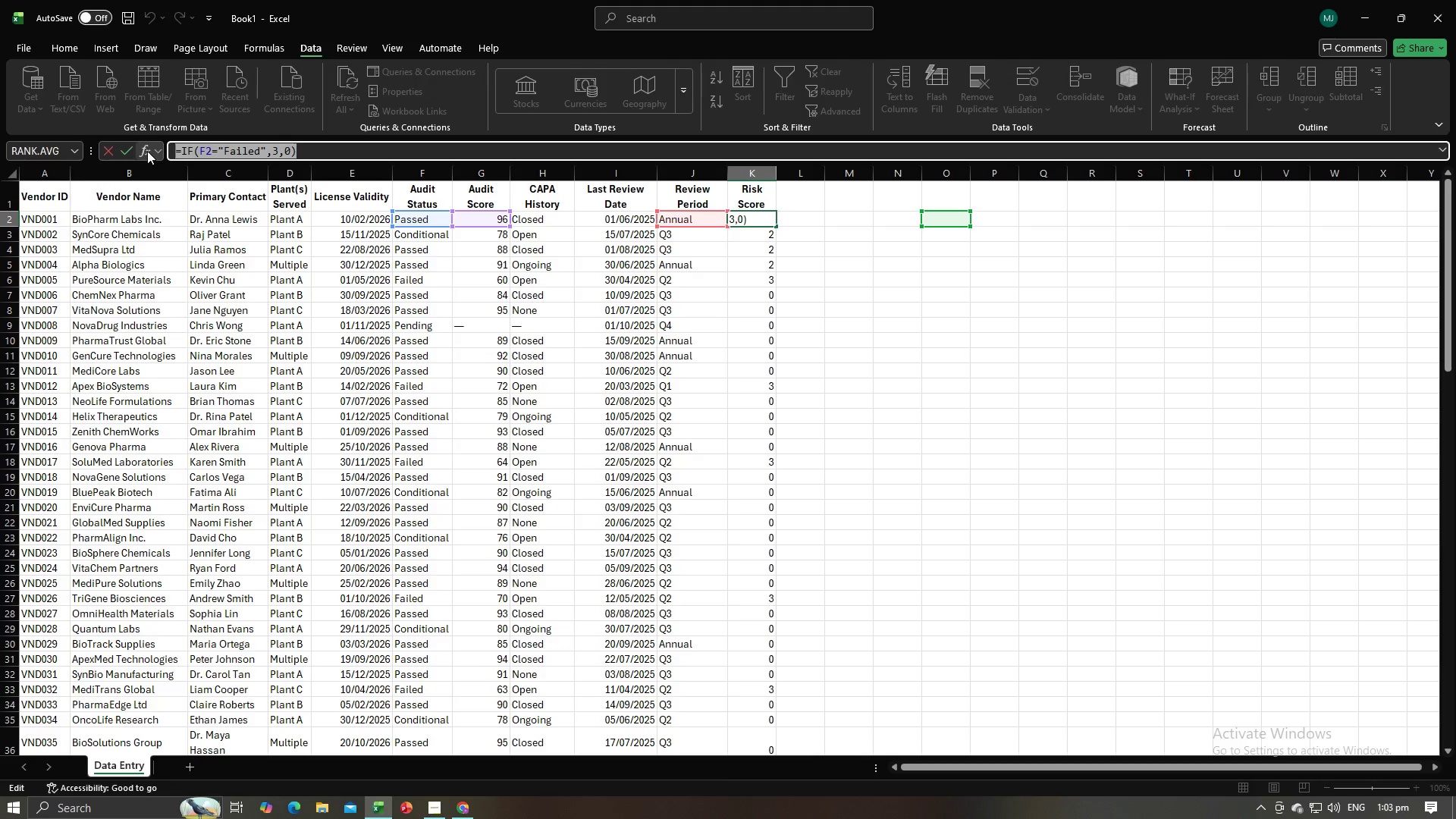 
key(Control+V)
 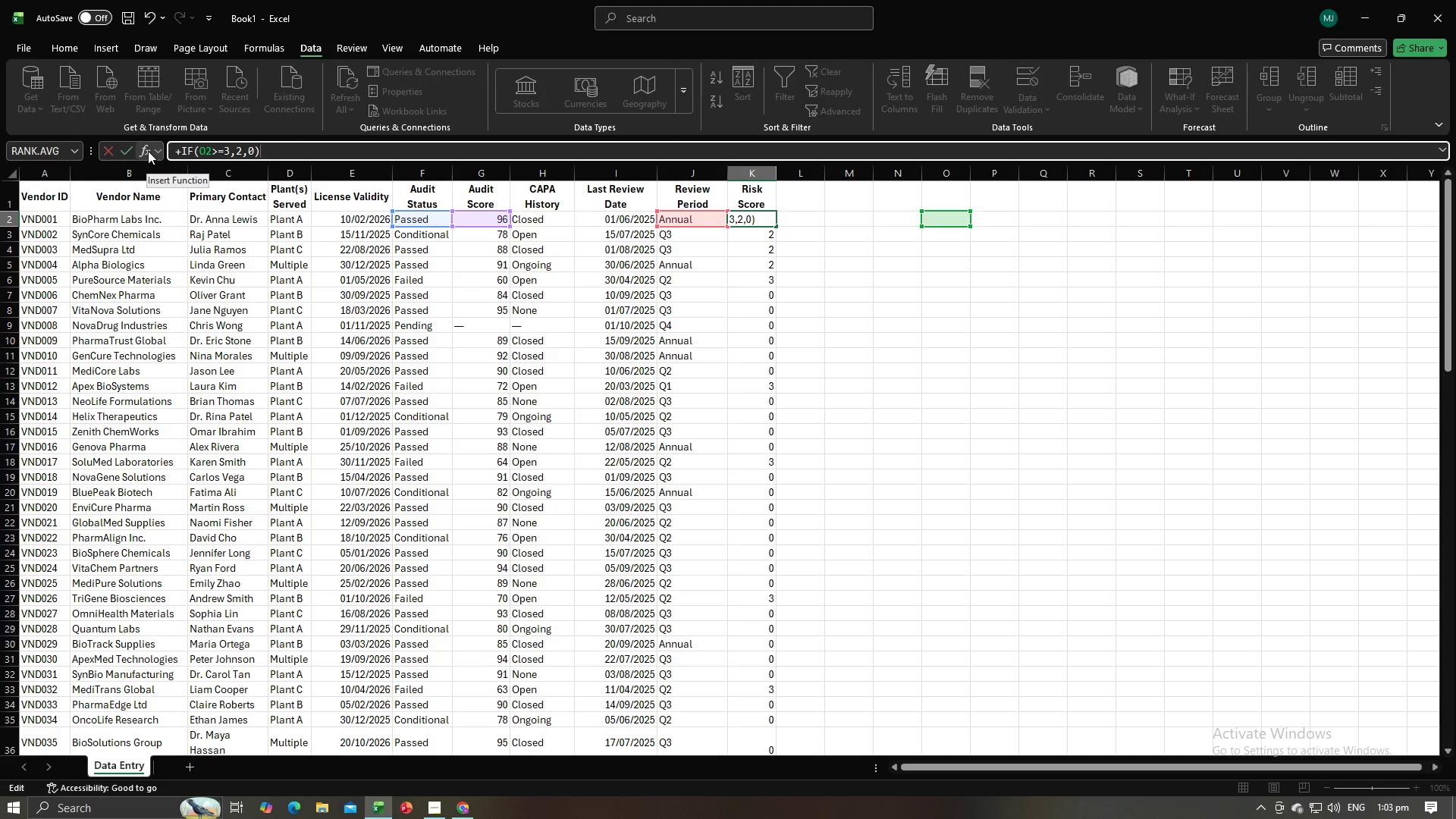 
key(Enter)
 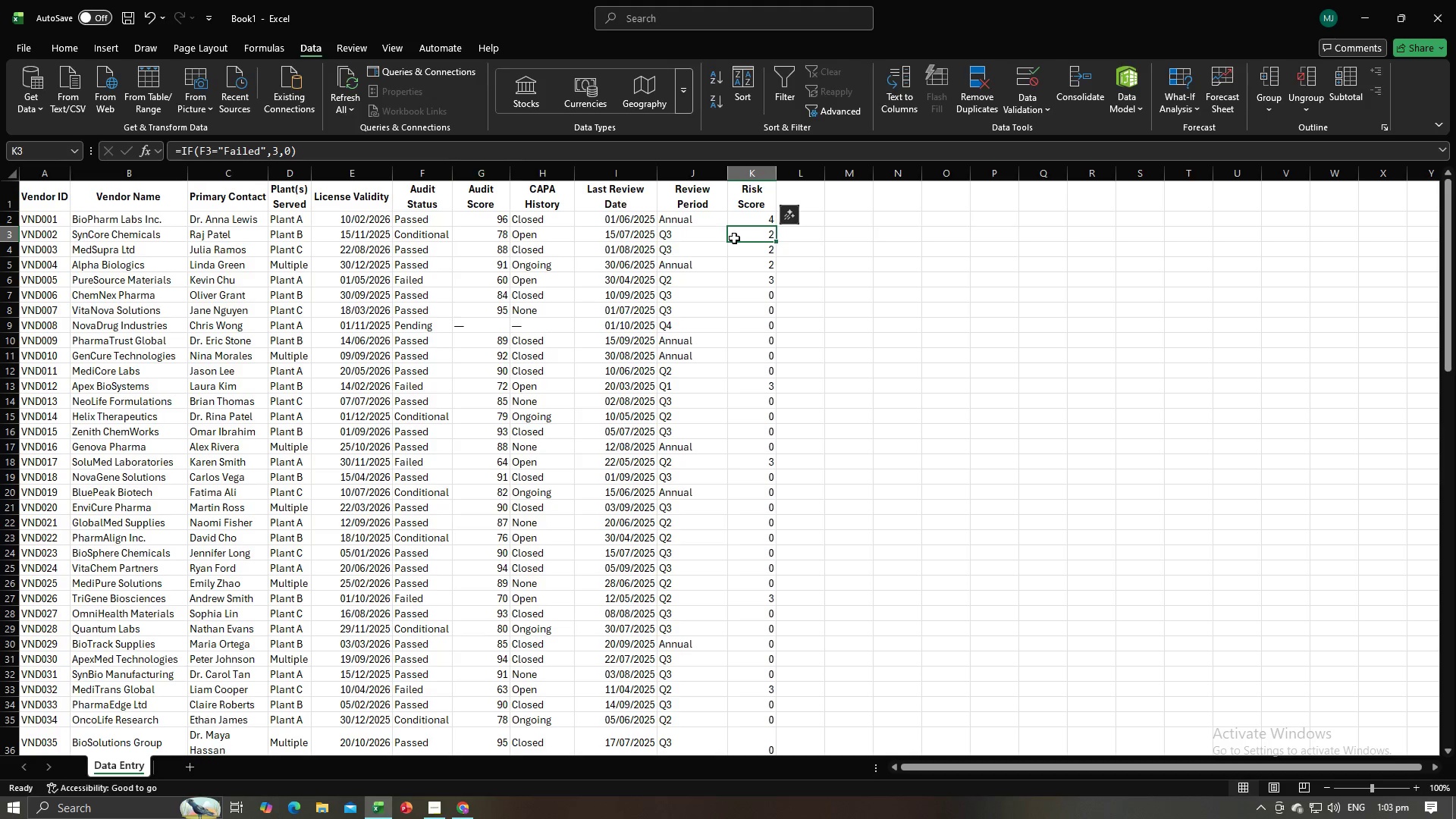 
left_click([748, 217])
 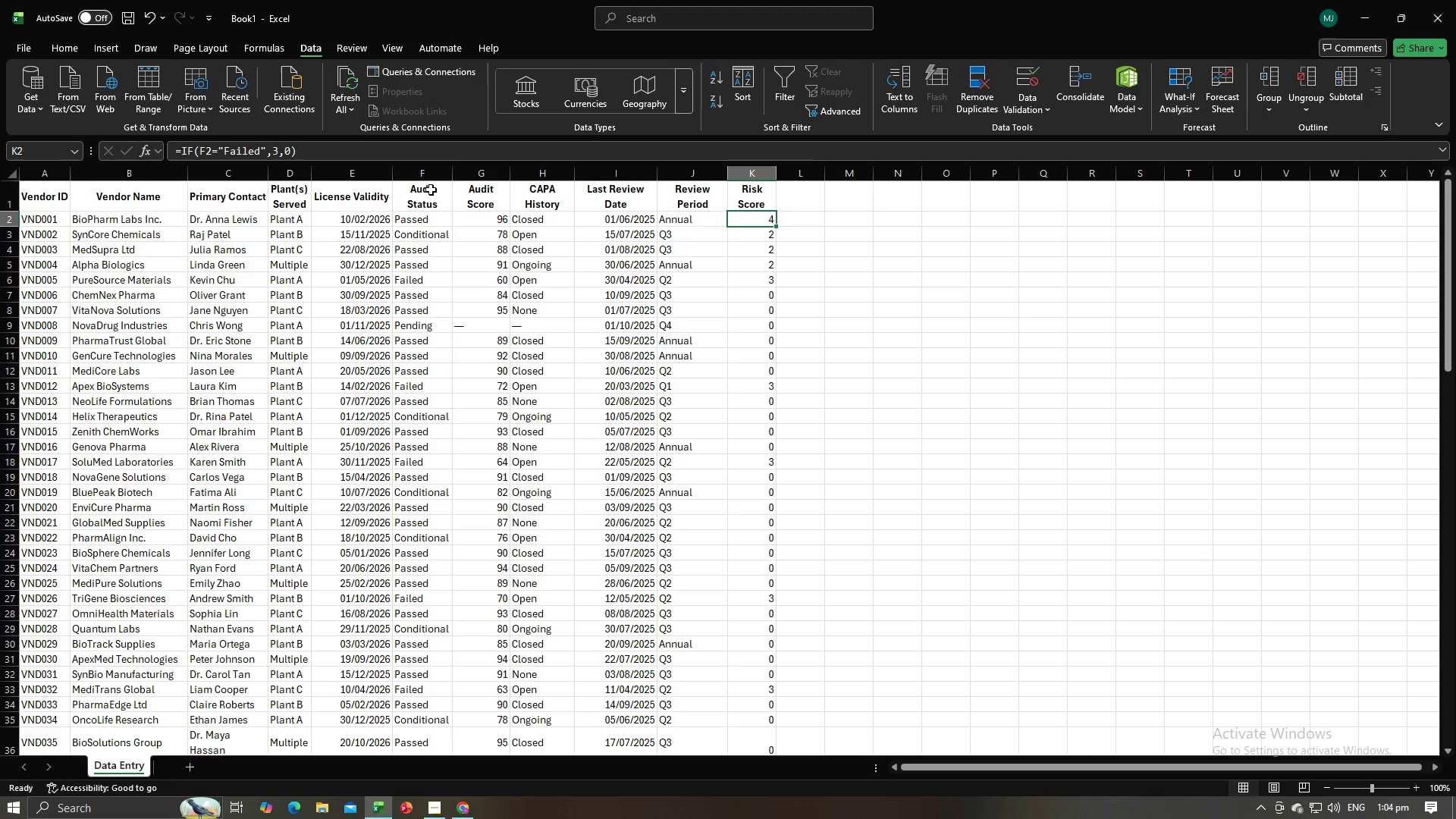 
left_click([385, 160])
 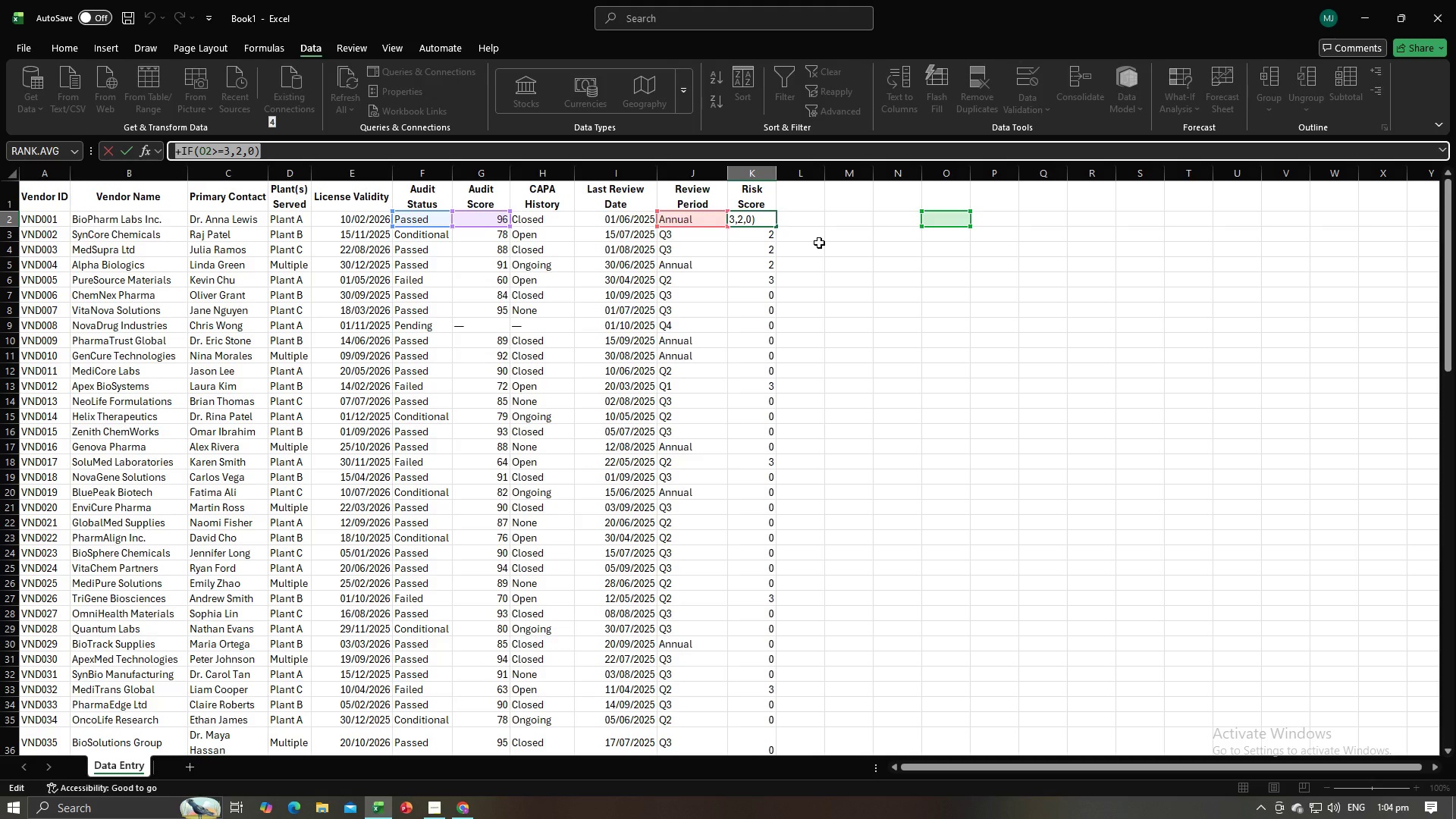 
key(Alt+AltLeft)
 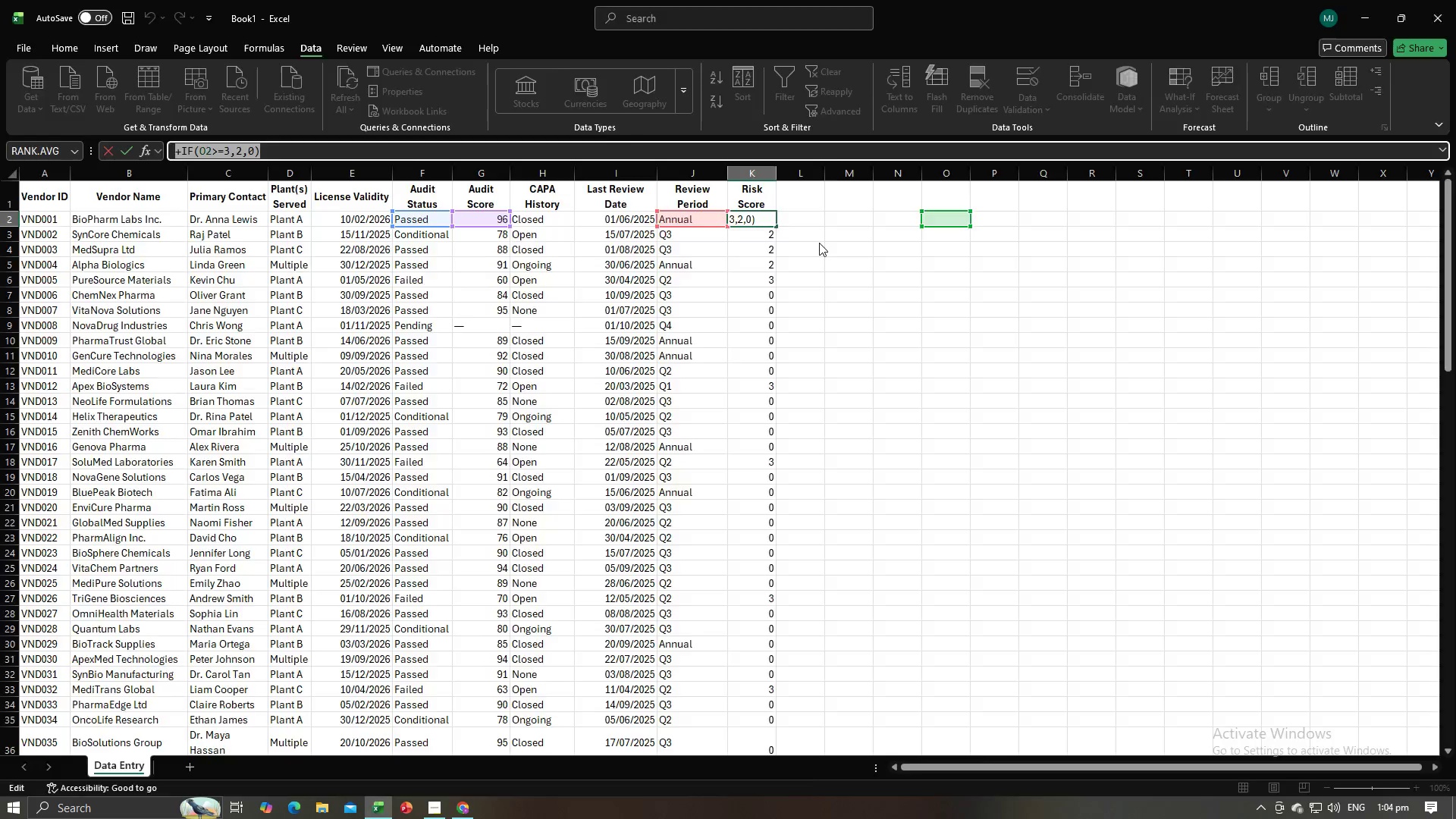 
key(Alt+Tab)
 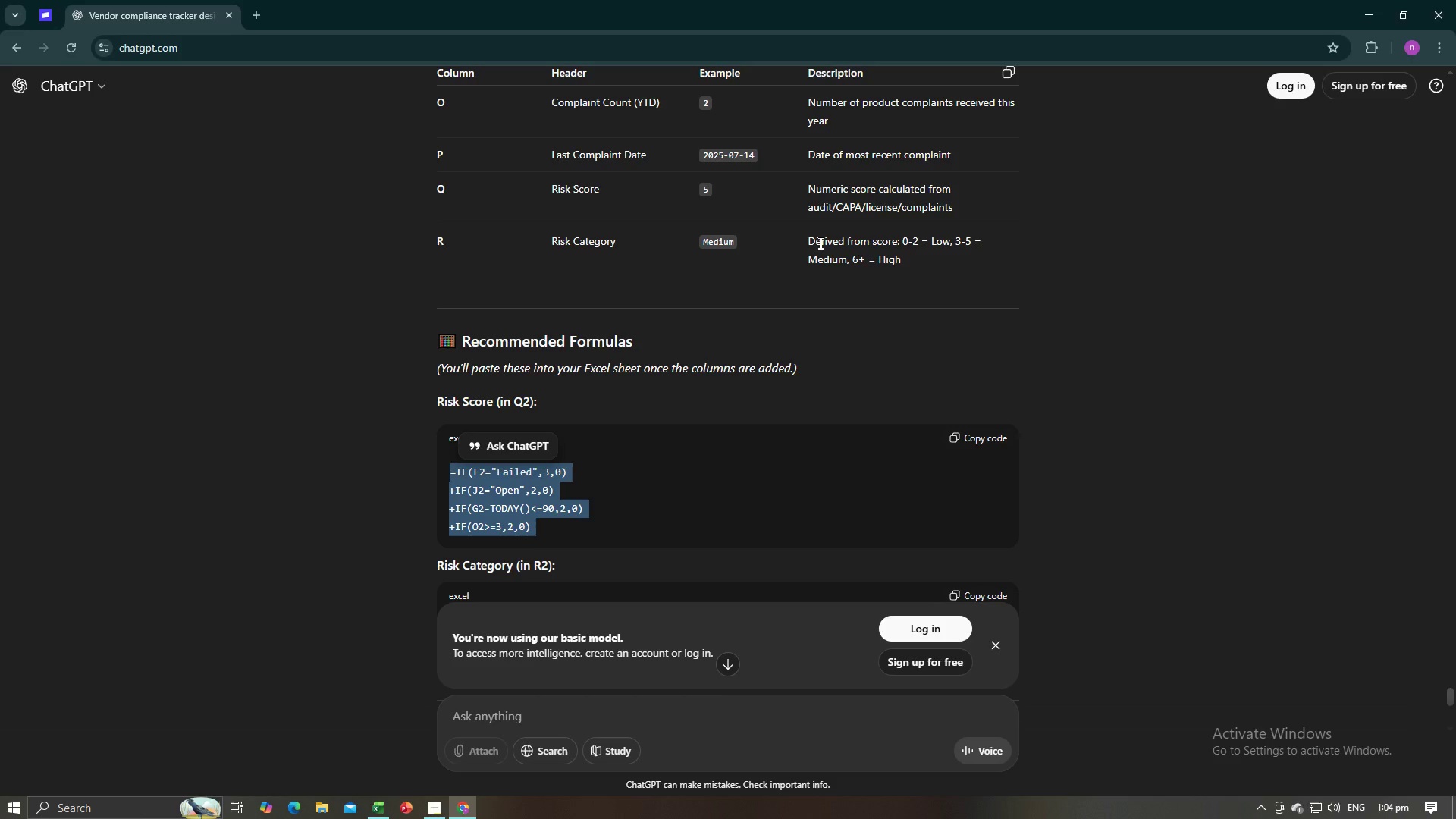 
key(Alt+AltLeft)
 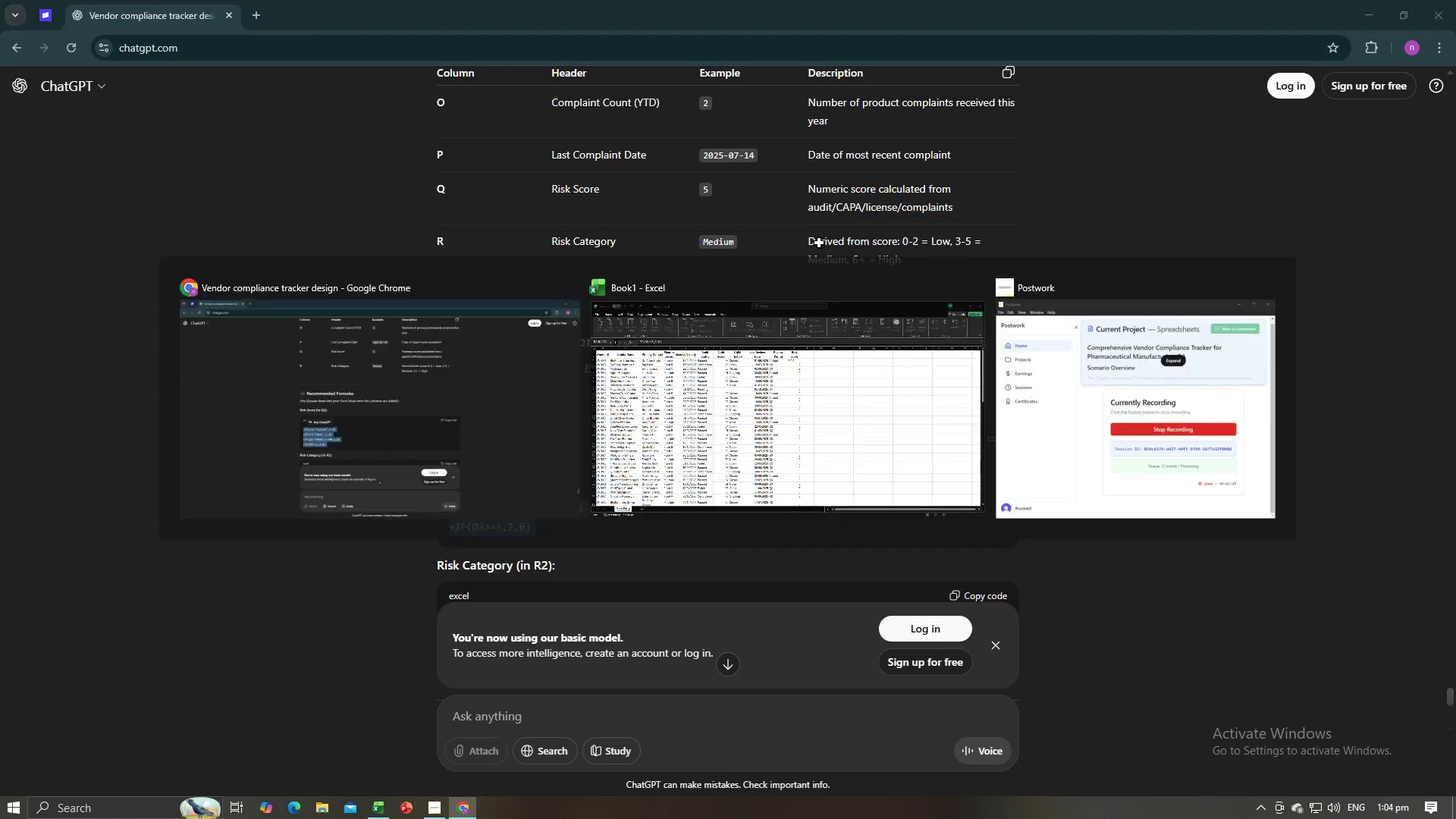 
key(Alt+Tab)
 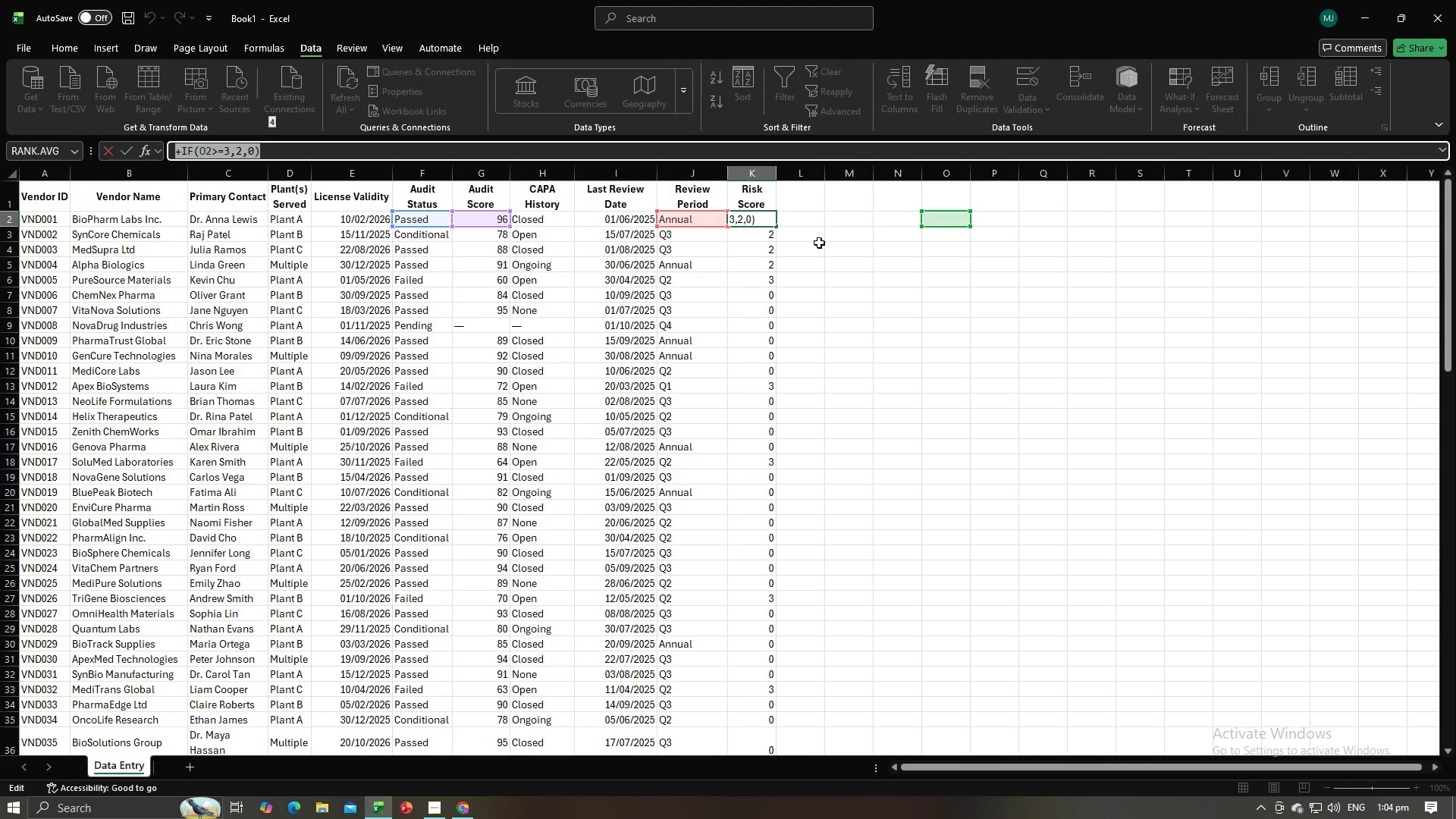 
key(Alt+AltLeft)
 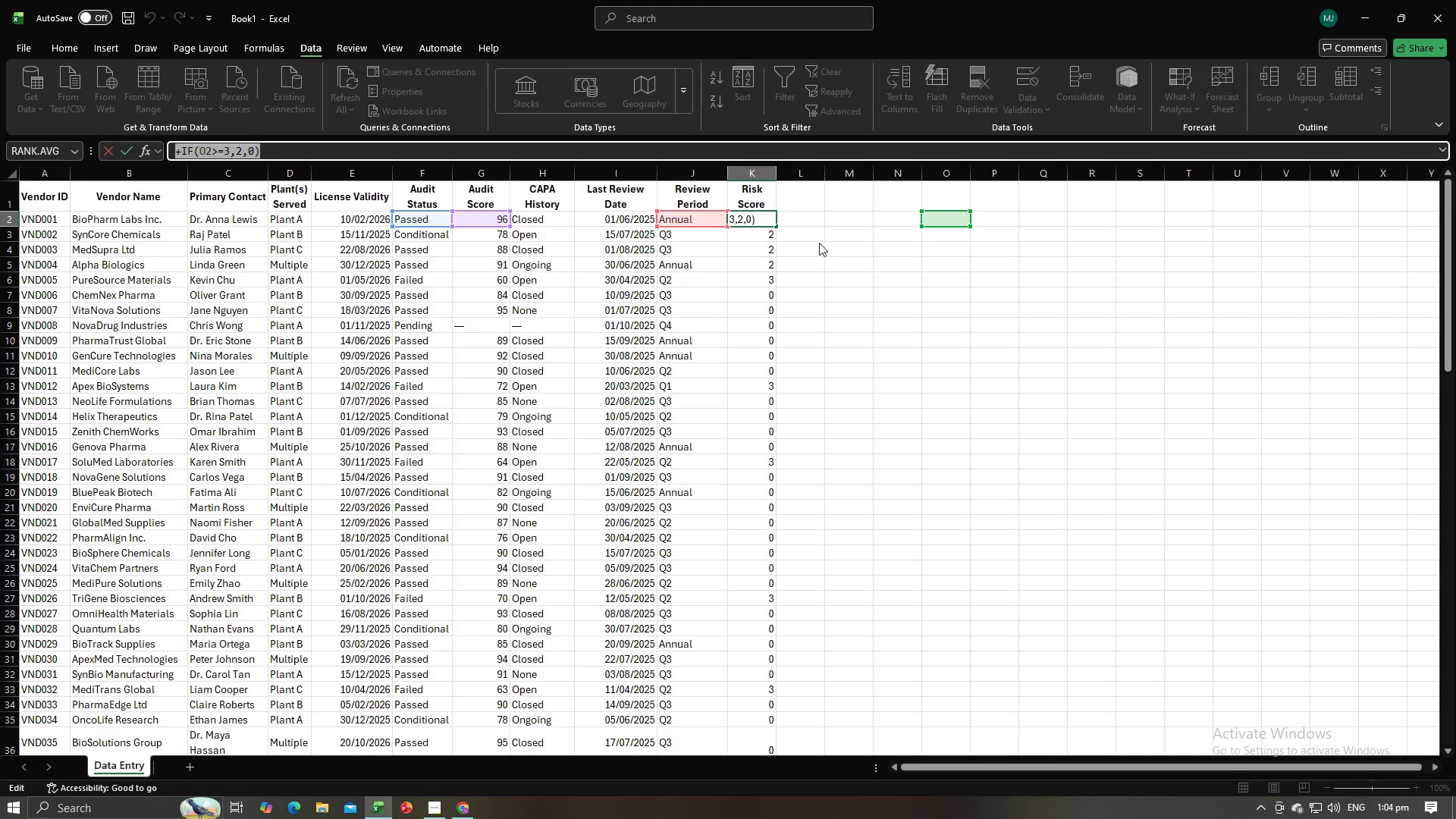 
key(Alt+Tab)
 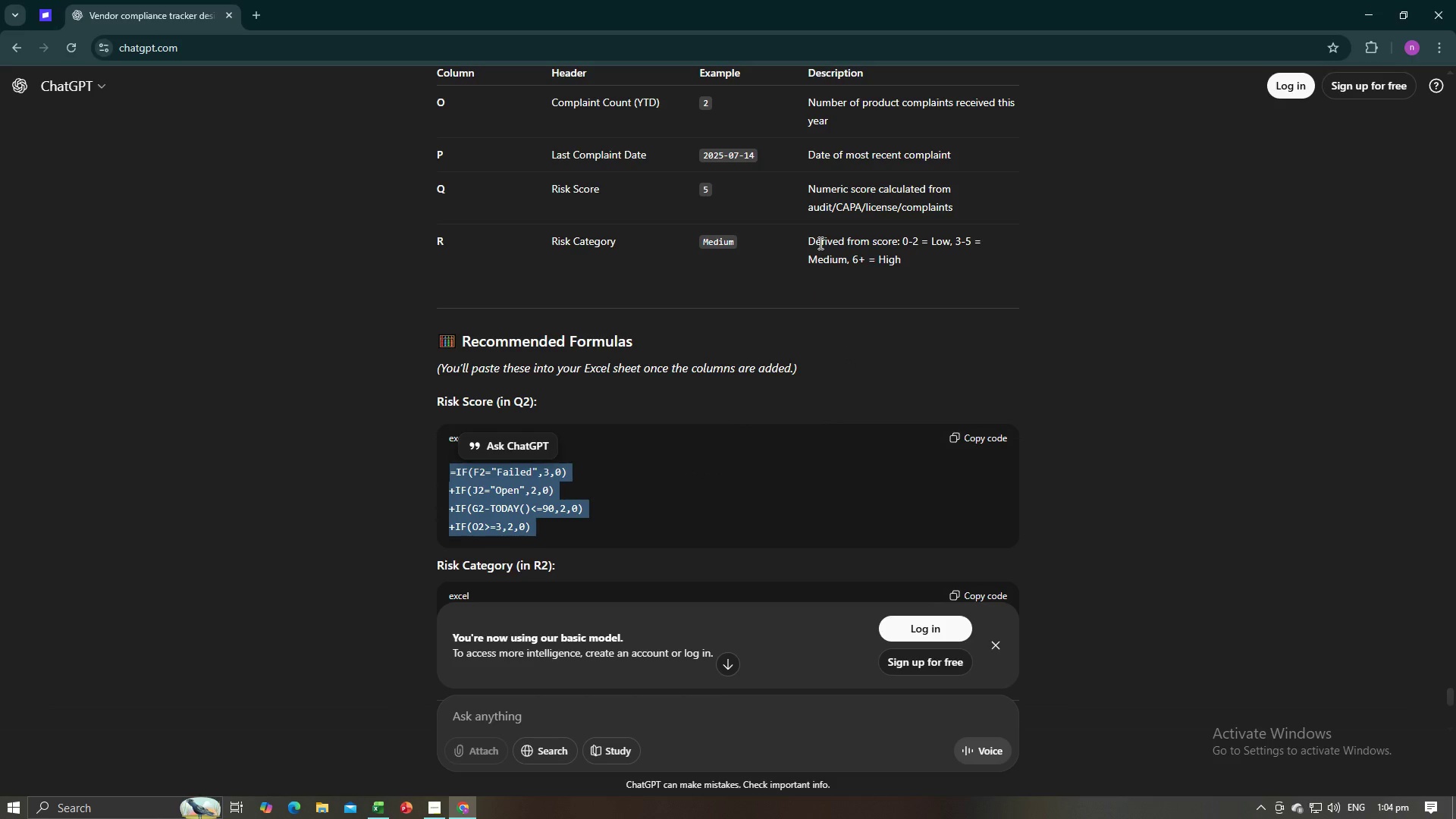 
key(Alt+AltLeft)
 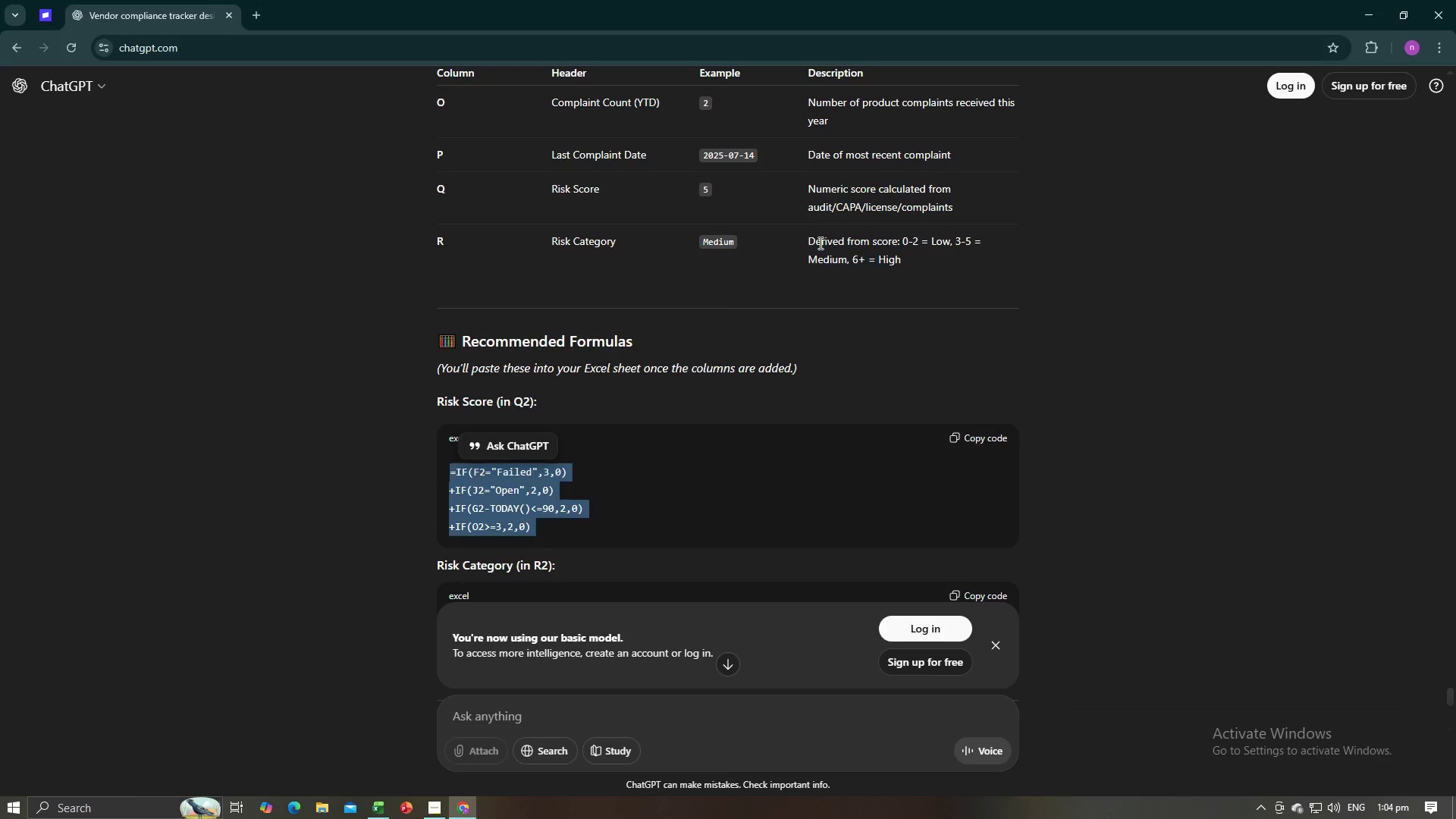 
key(Alt+Tab)
 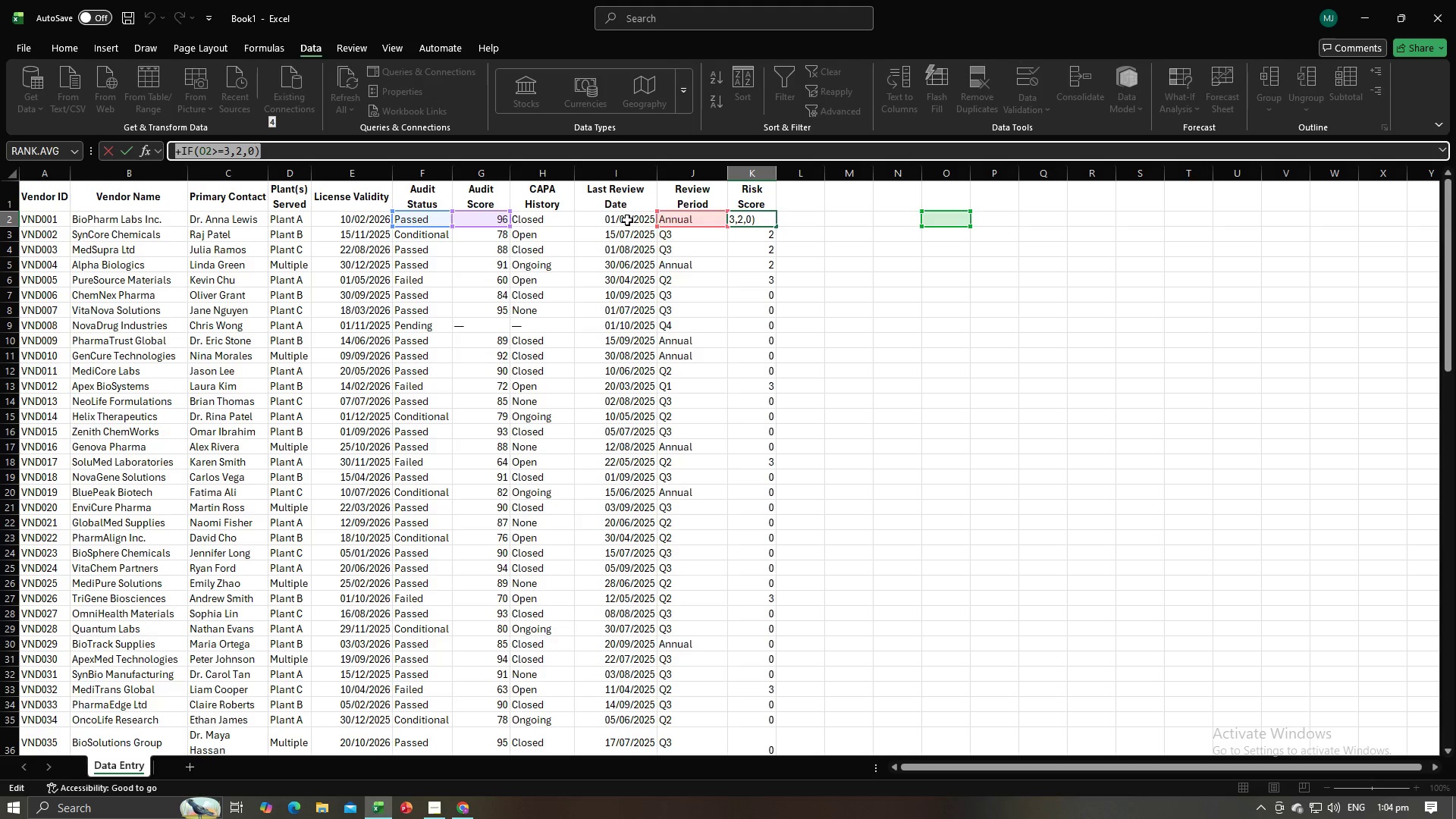 
key(NumpadEnter)
 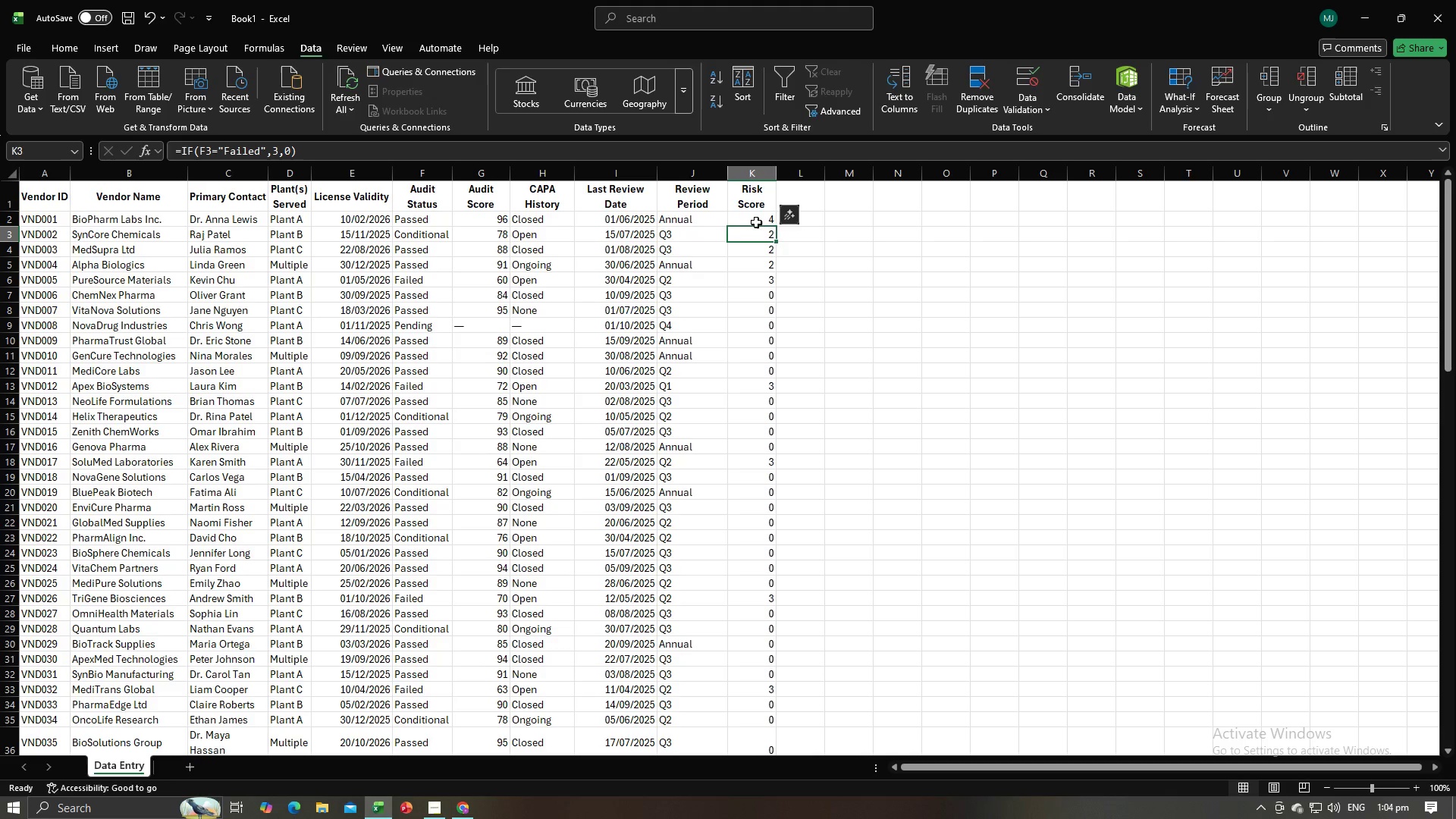 
left_click([755, 217])
 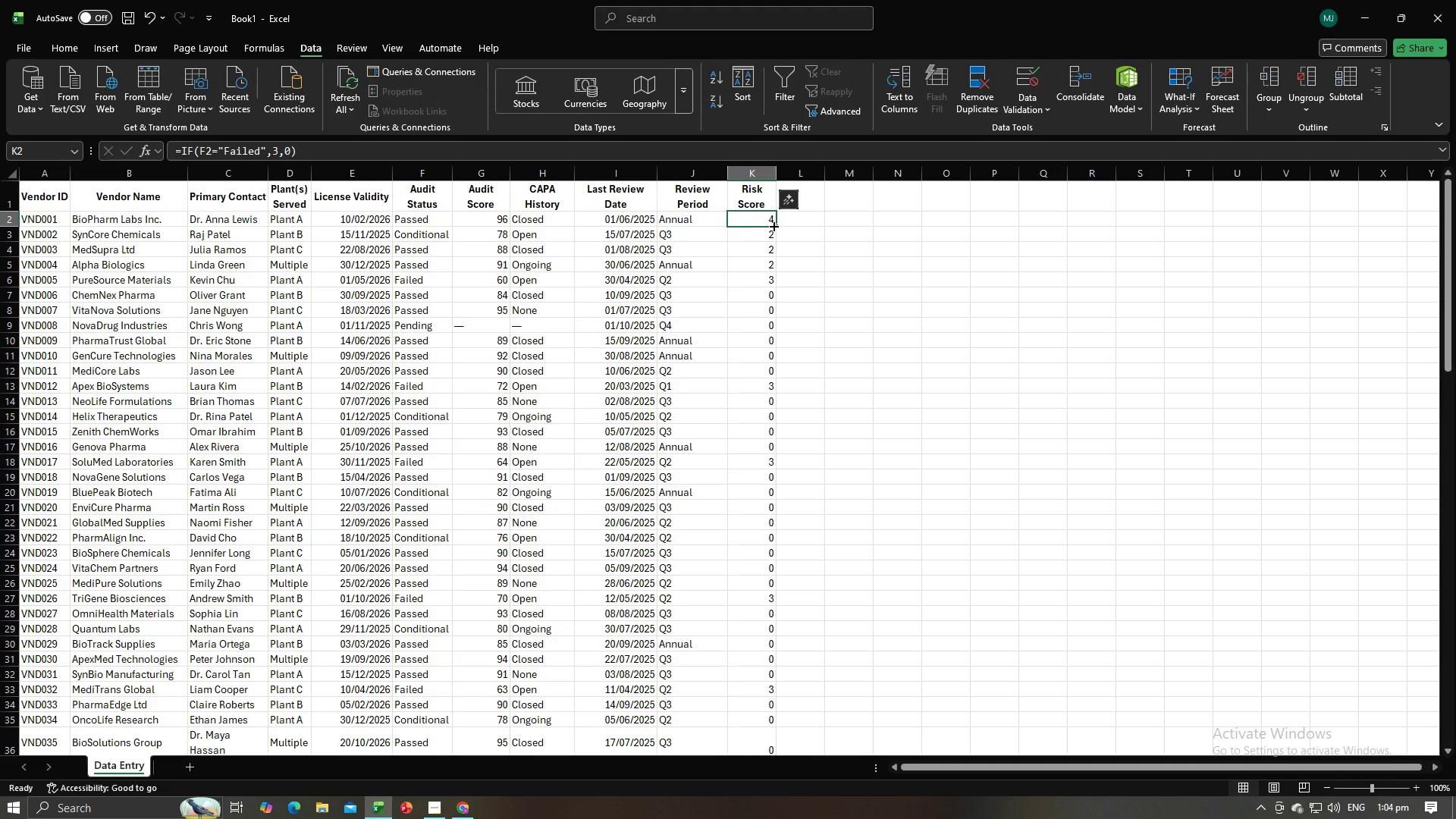 
left_click_drag(start_coordinate=[773, 225], to_coordinate=[798, 447])
 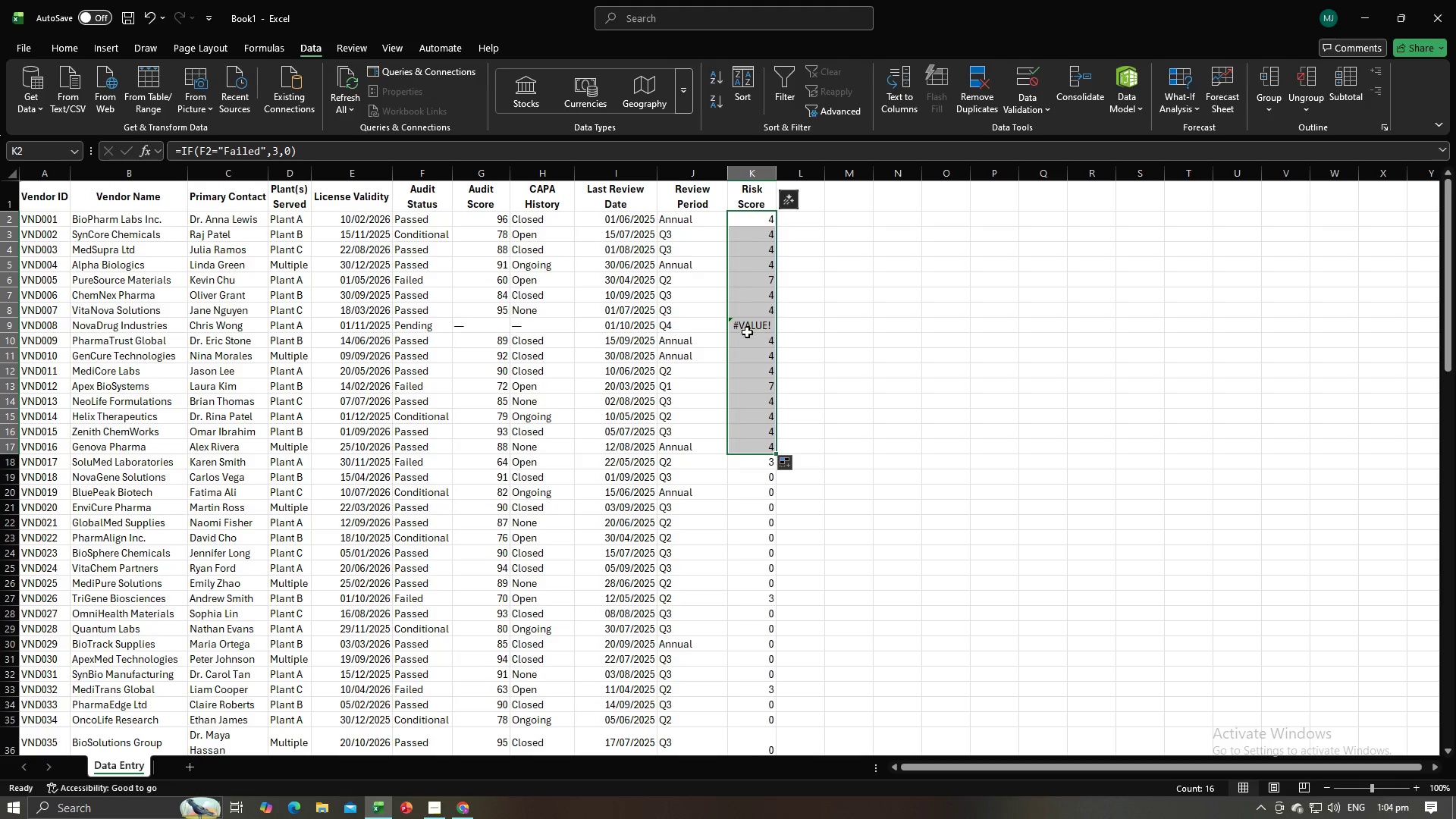 
left_click([746, 325])
 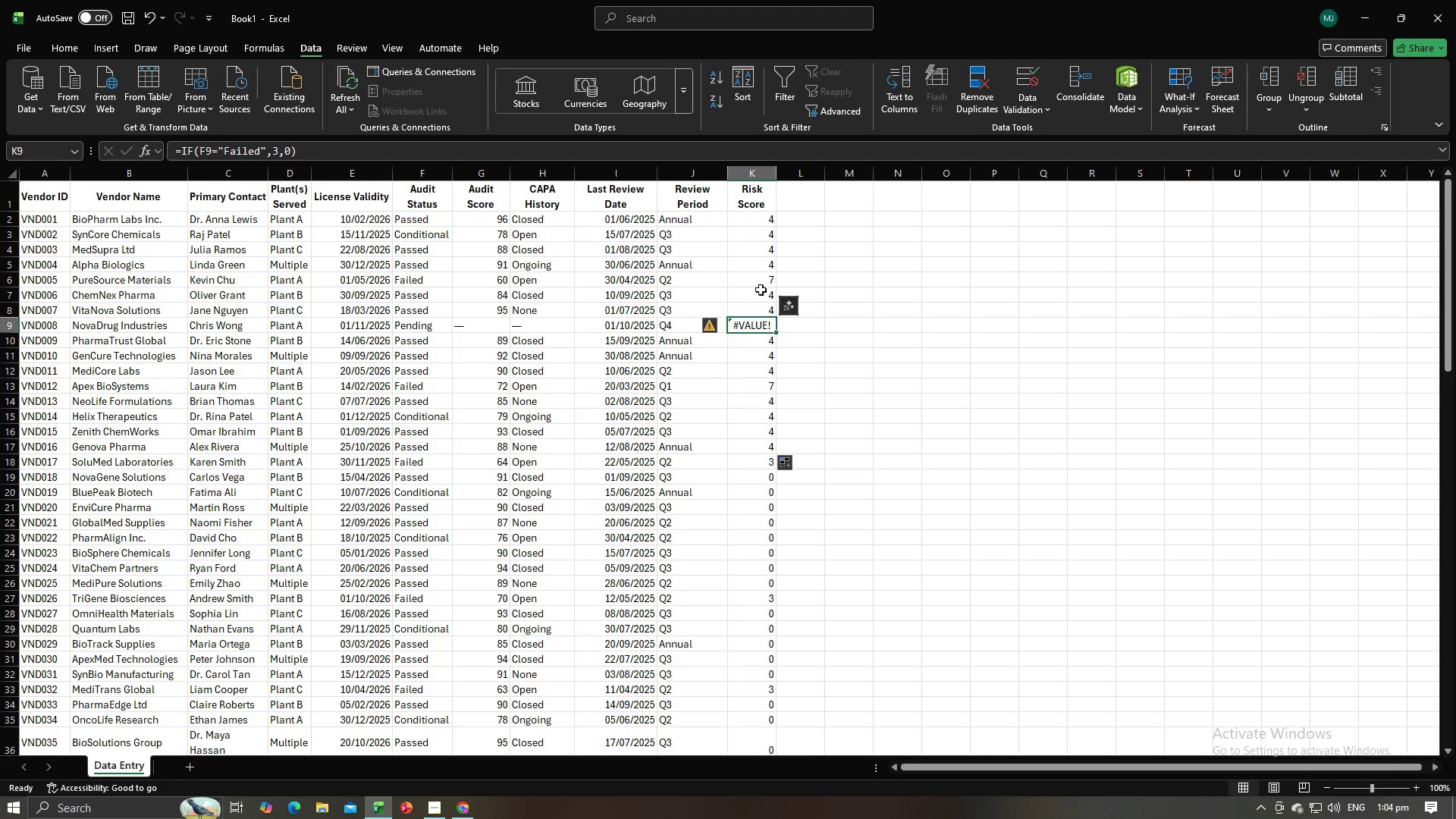 
left_click([759, 307])
 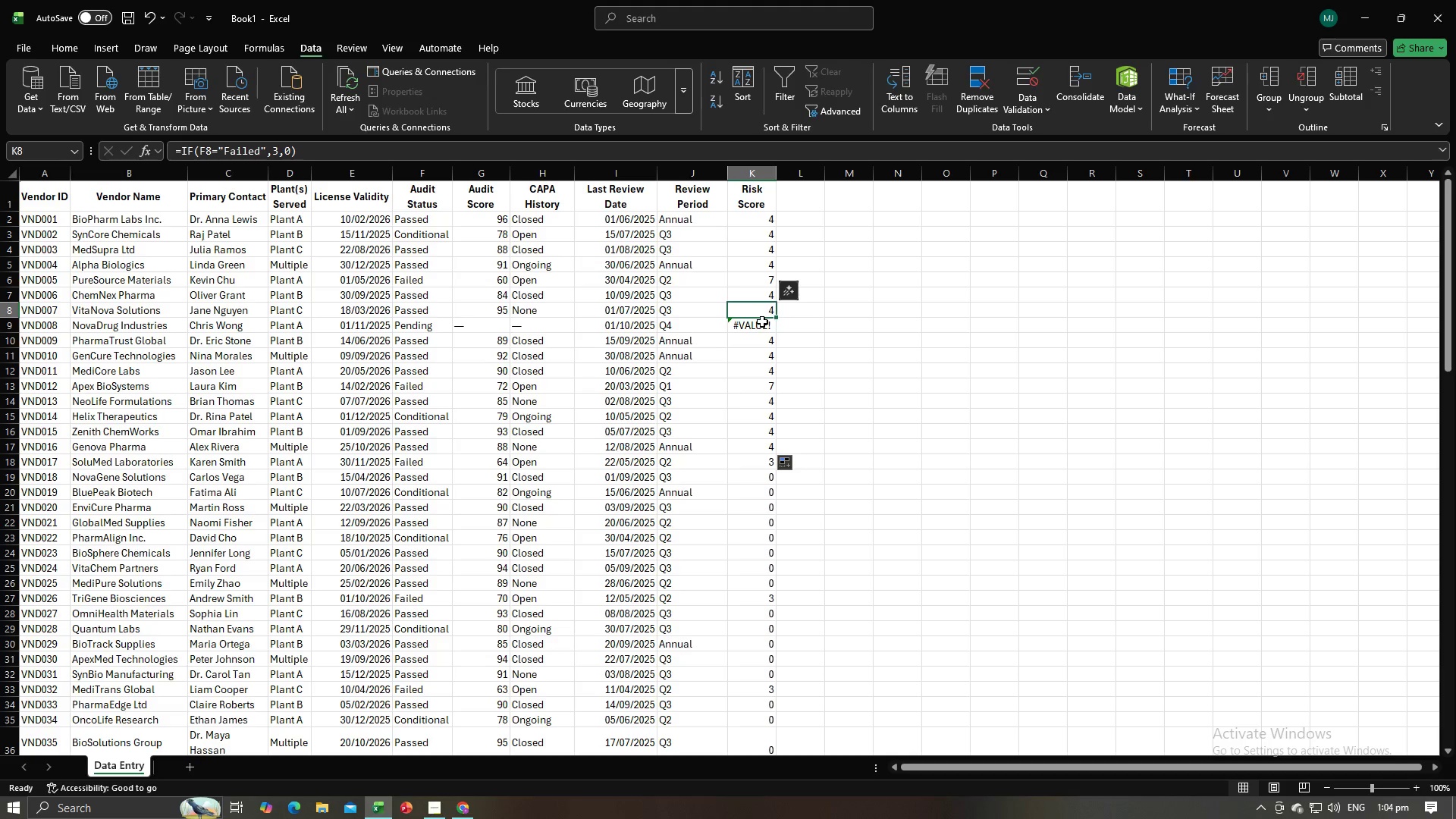 
left_click([762, 322])
 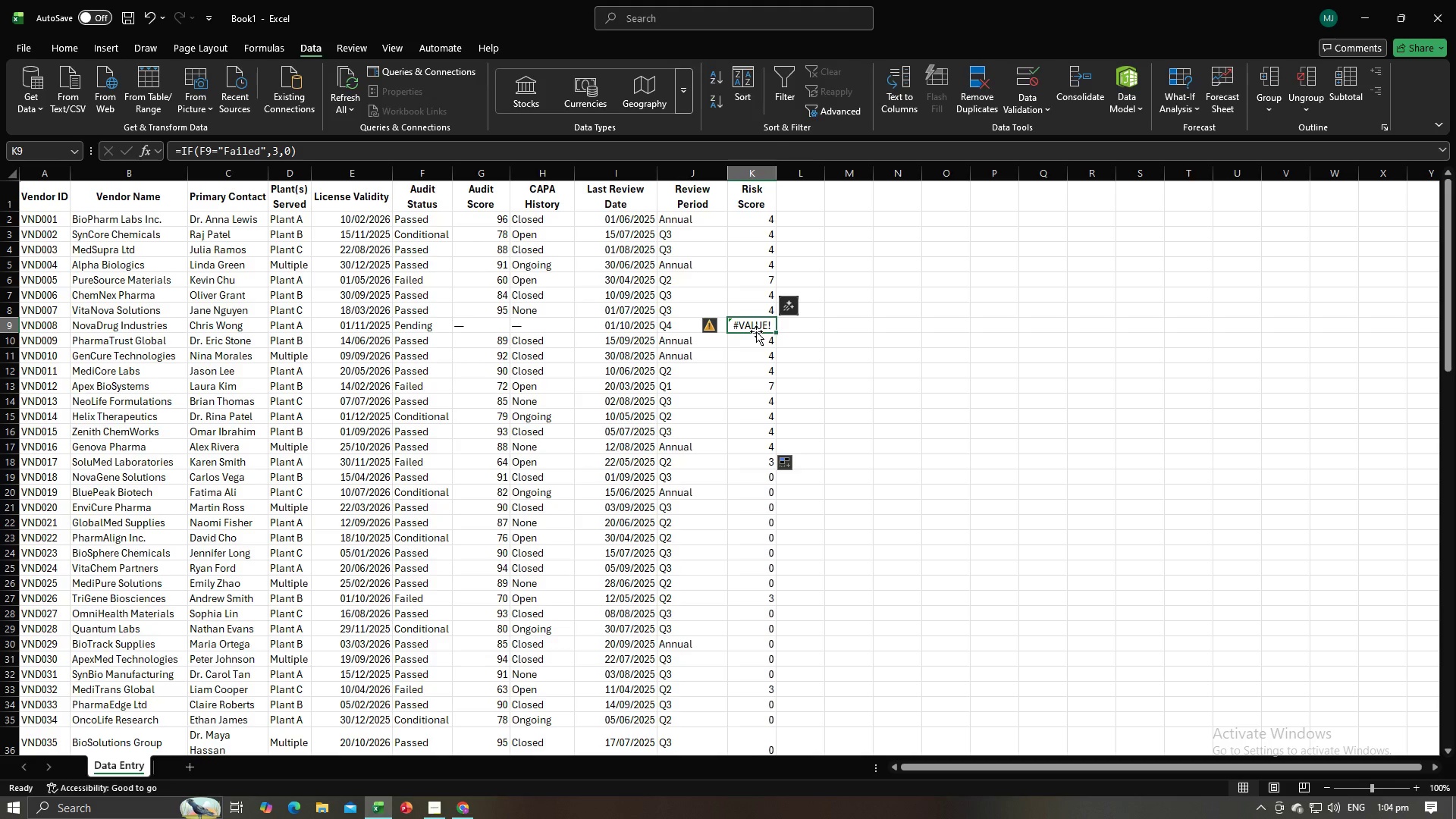 
key(Backspace)
 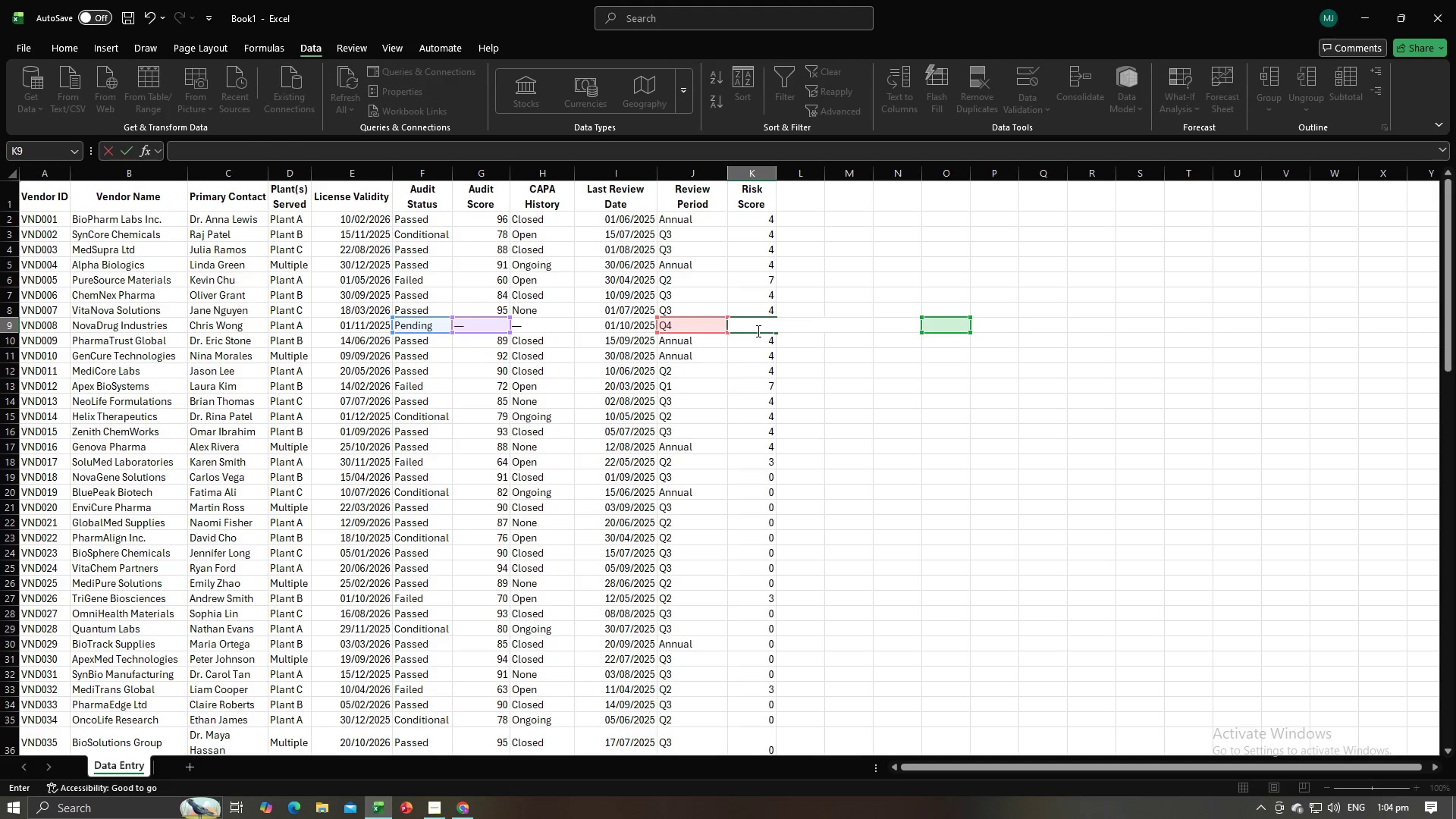 
key(Control+V)
 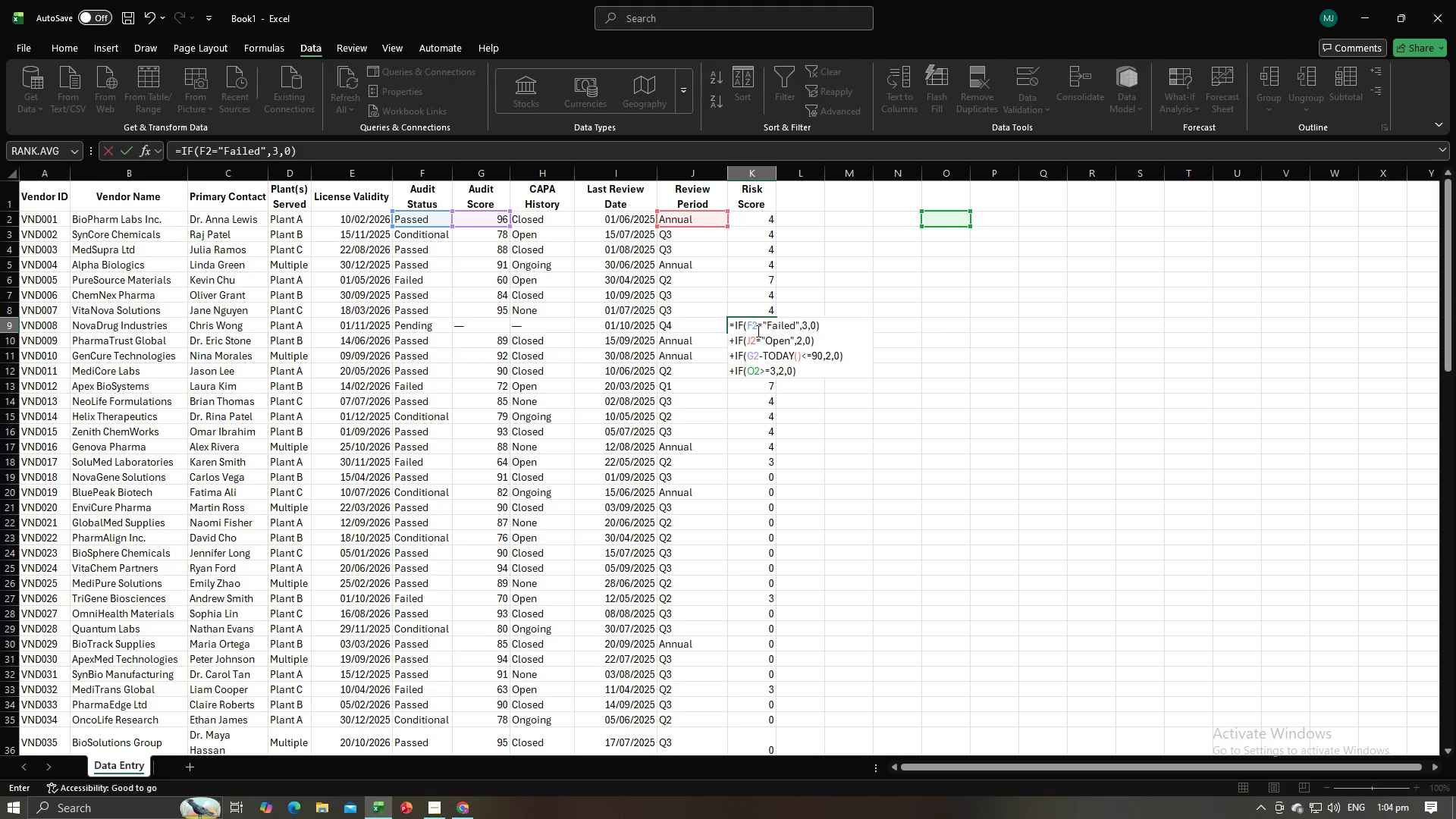 
left_click([728, 400])
 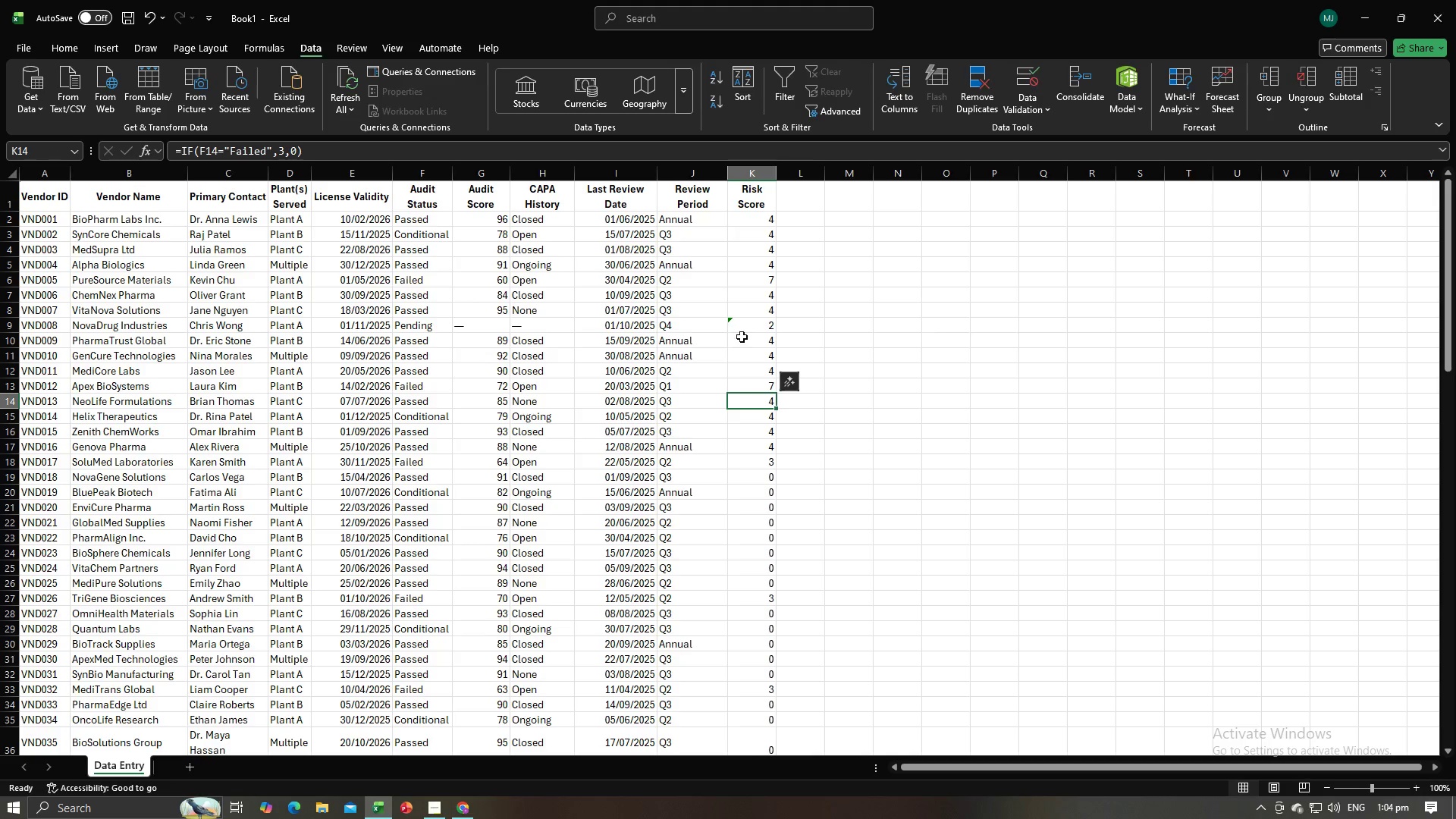 
left_click([742, 321])
 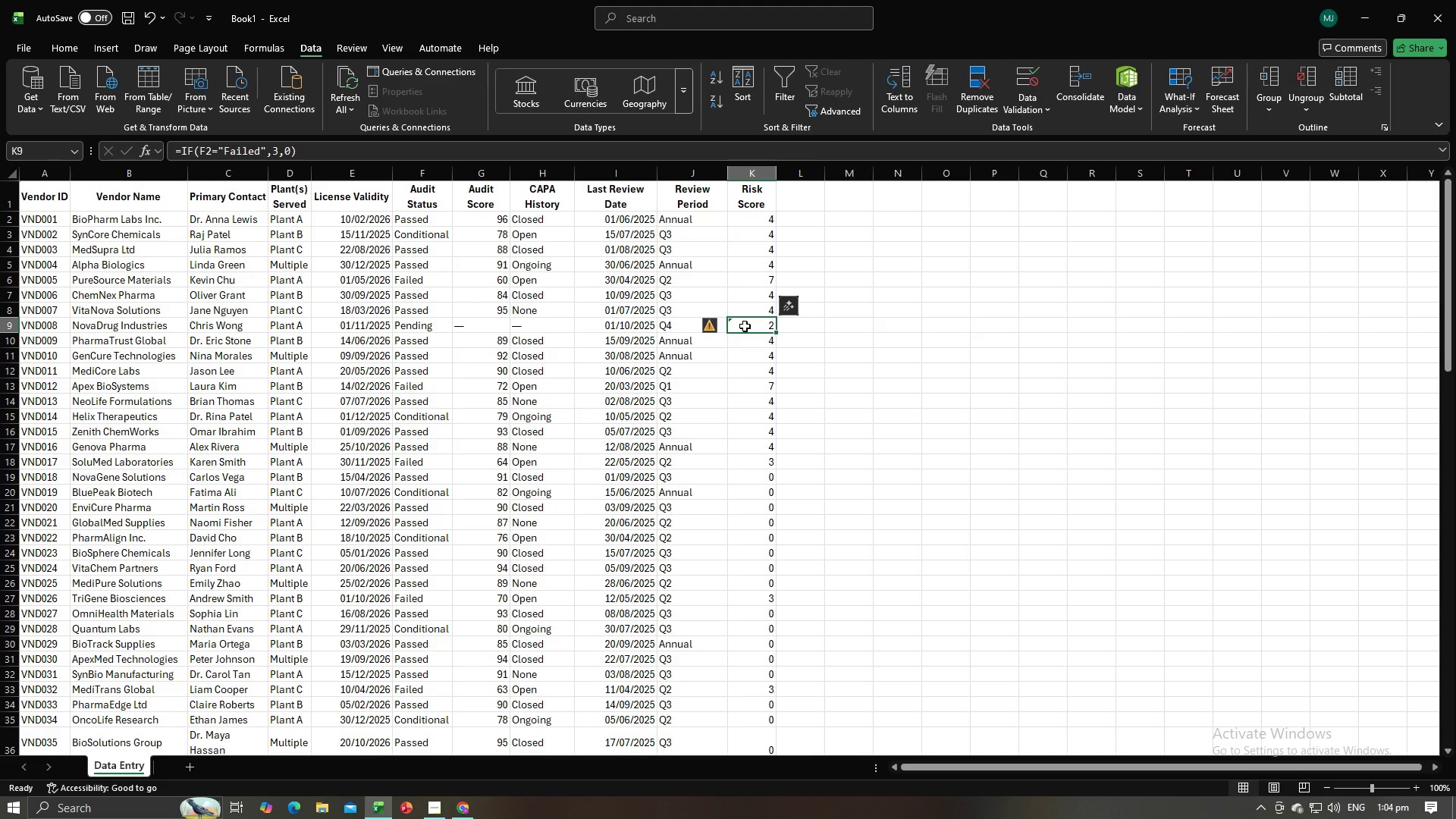 
double_click([745, 326])
 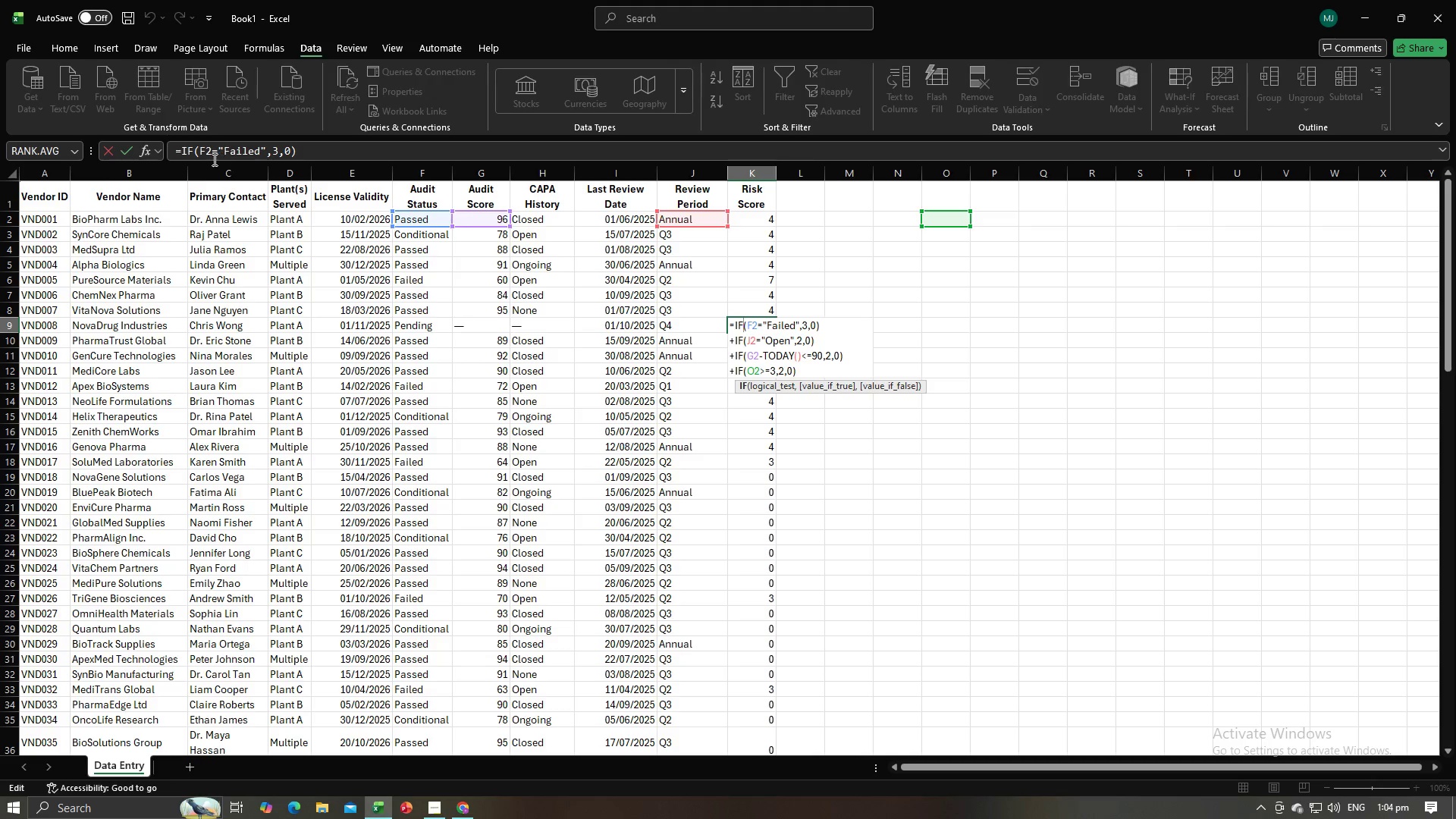 
left_click([209, 150])
 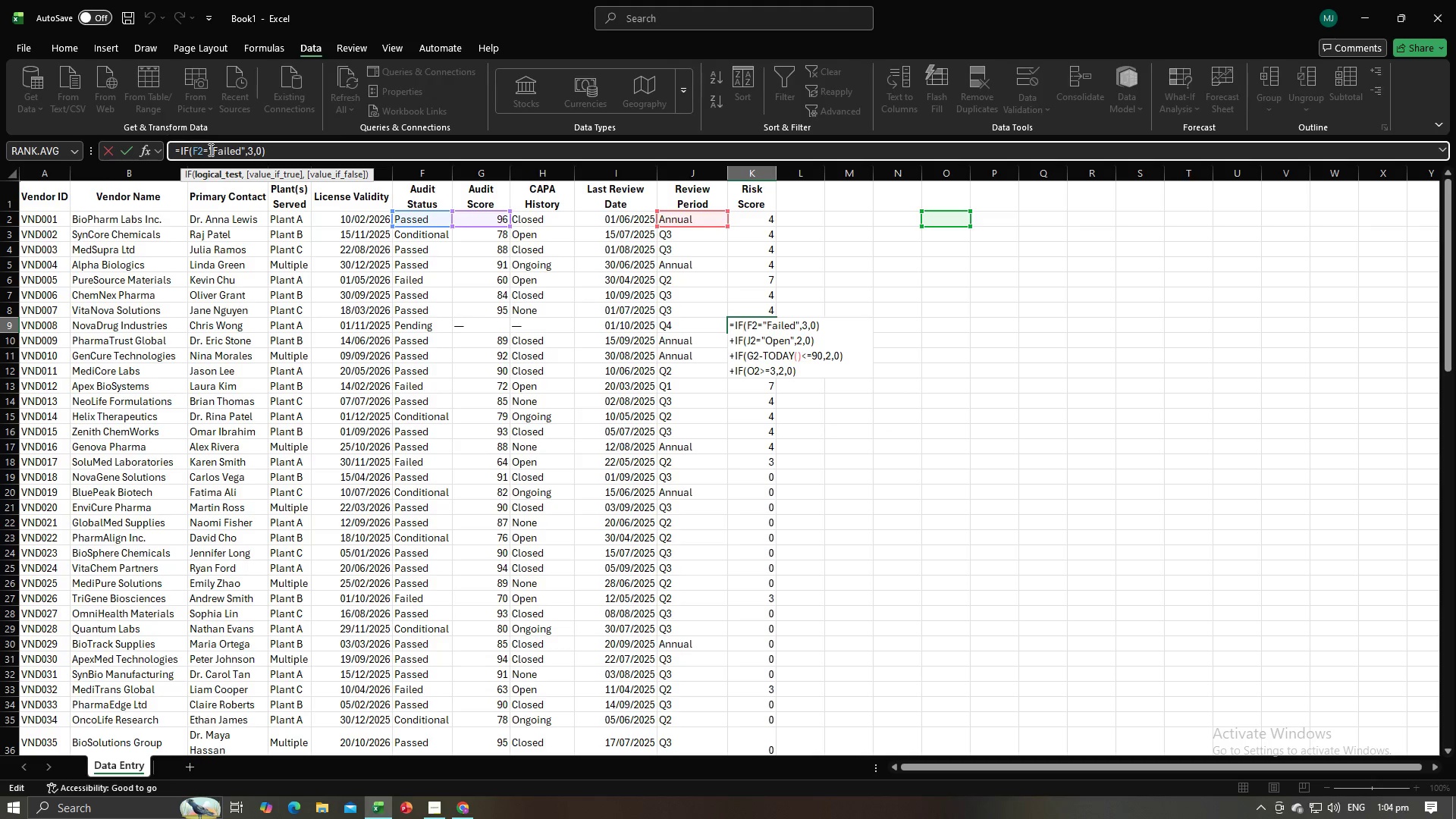 
key(ArrowLeft)
 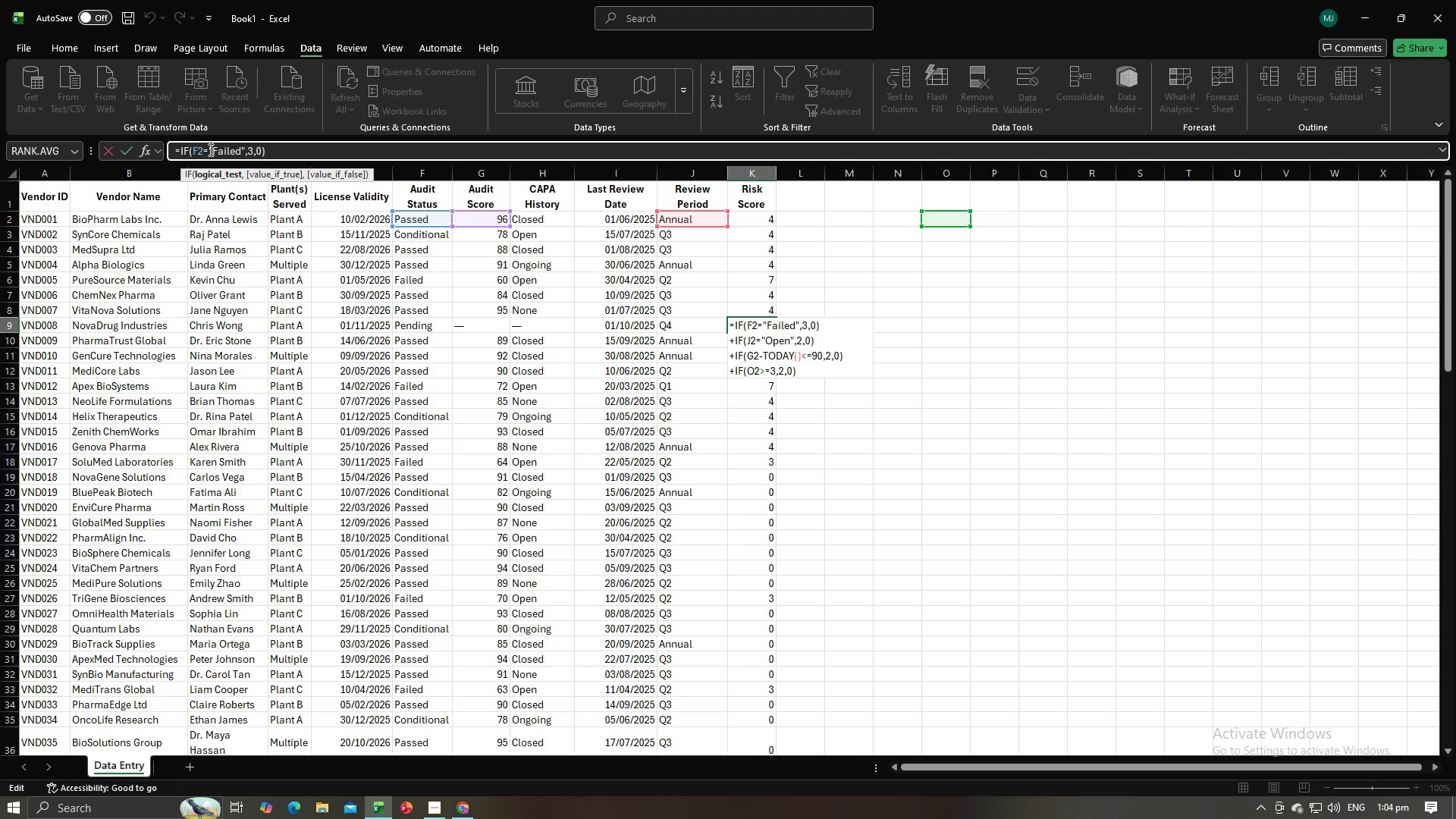 
key(Backspace)
 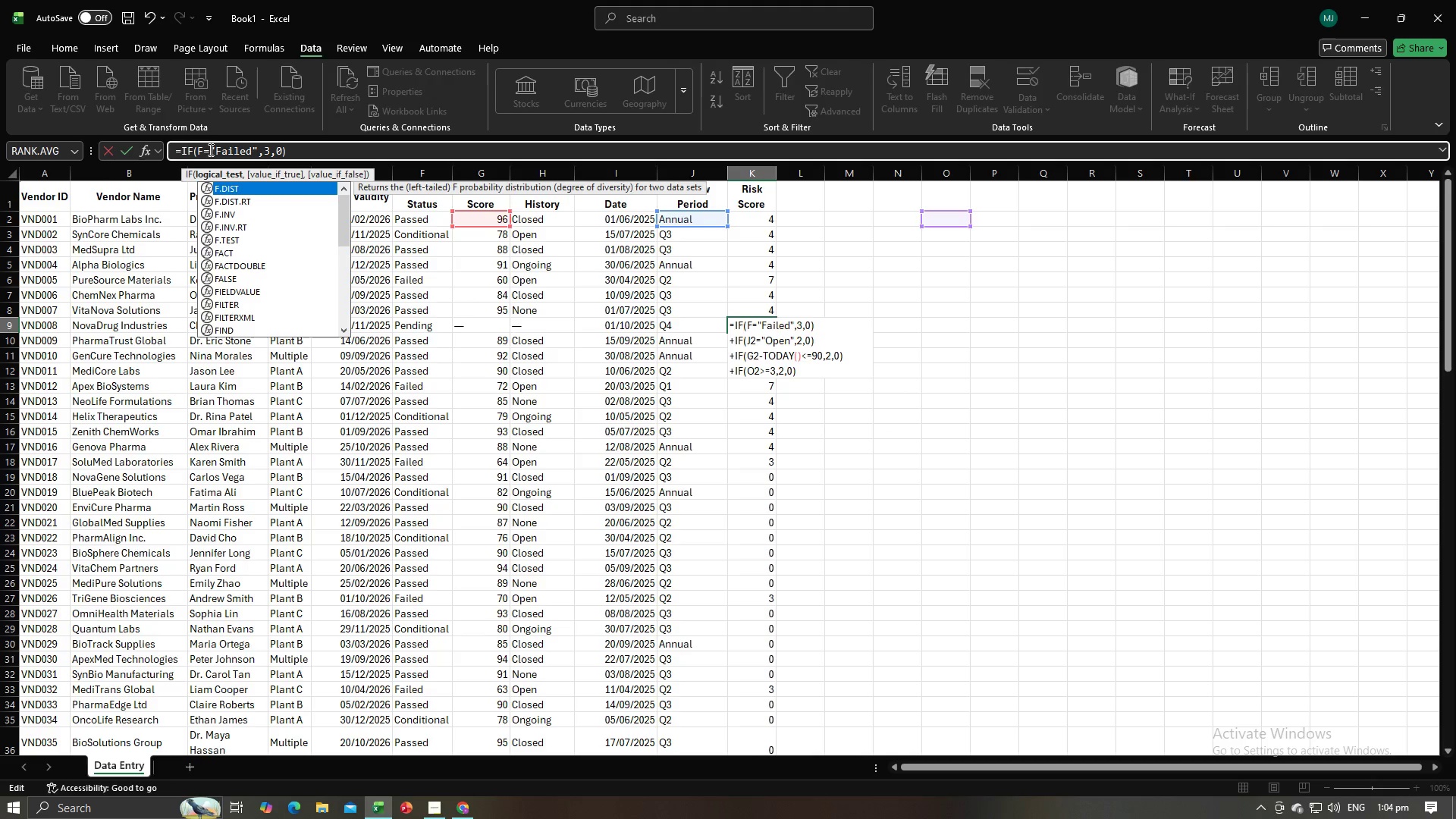 
key(9)
 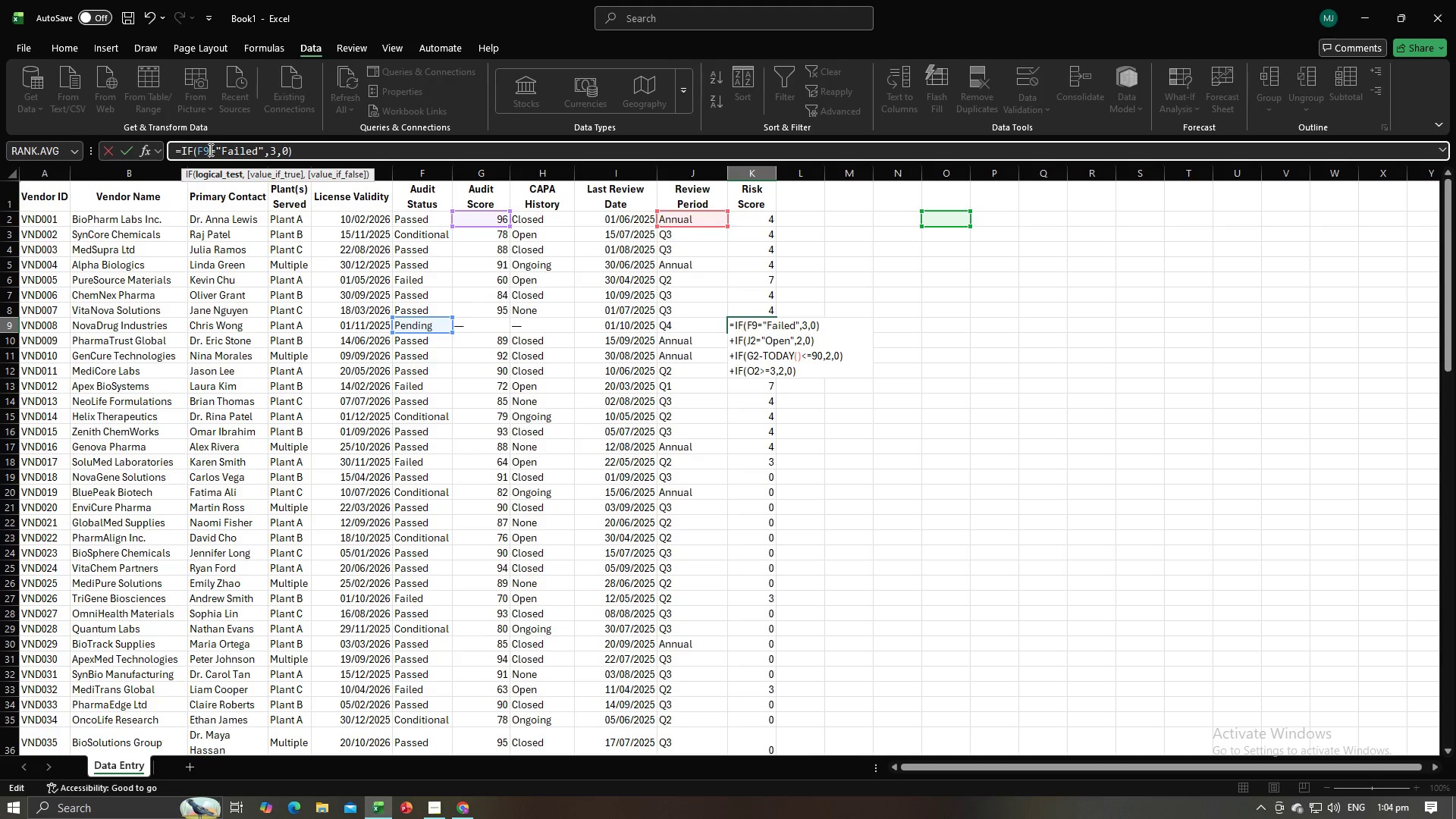 
left_click_drag(start_coordinate=[198, 146], to_coordinate=[162, 144])
 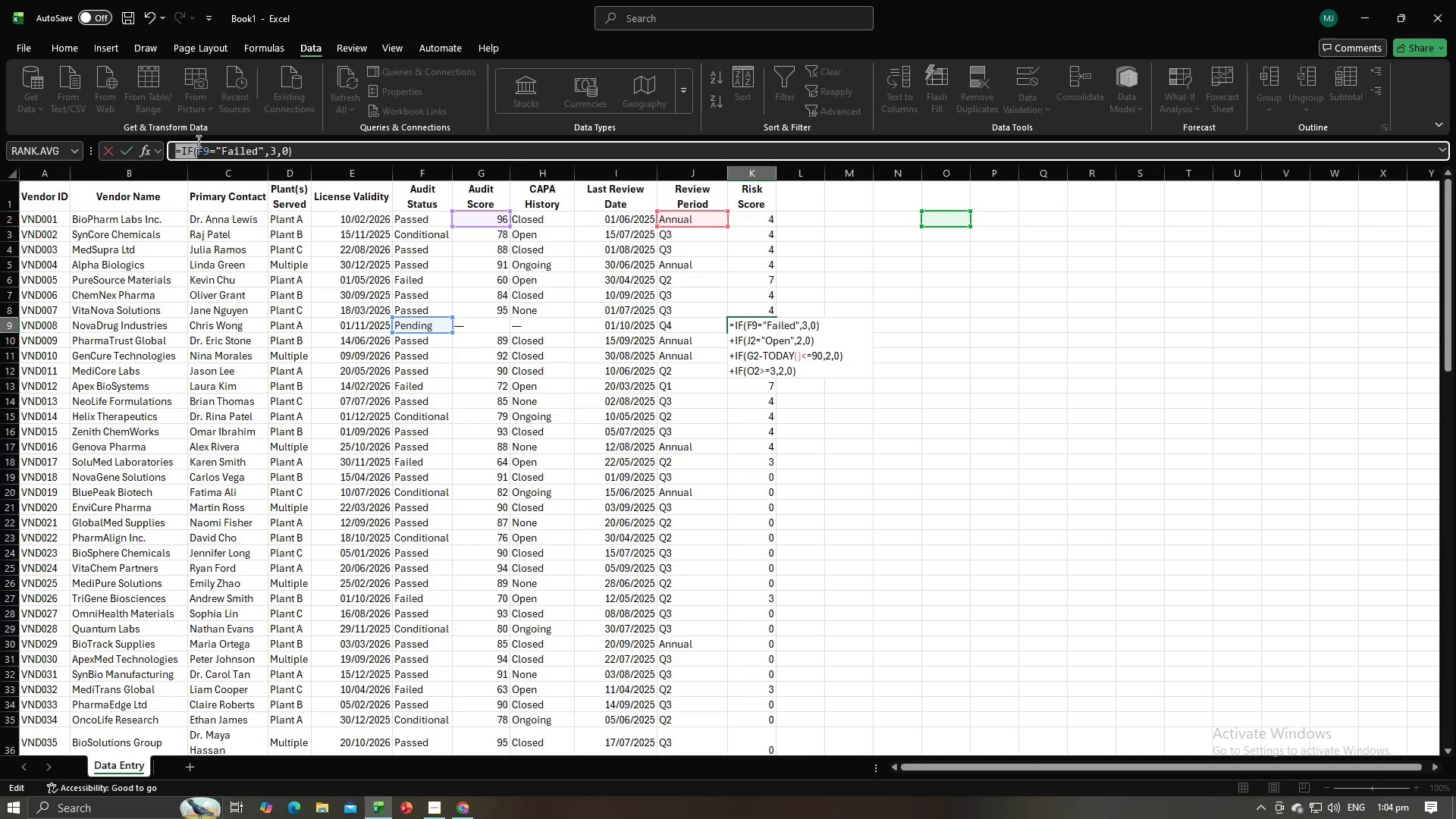 
left_click([197, 141])
 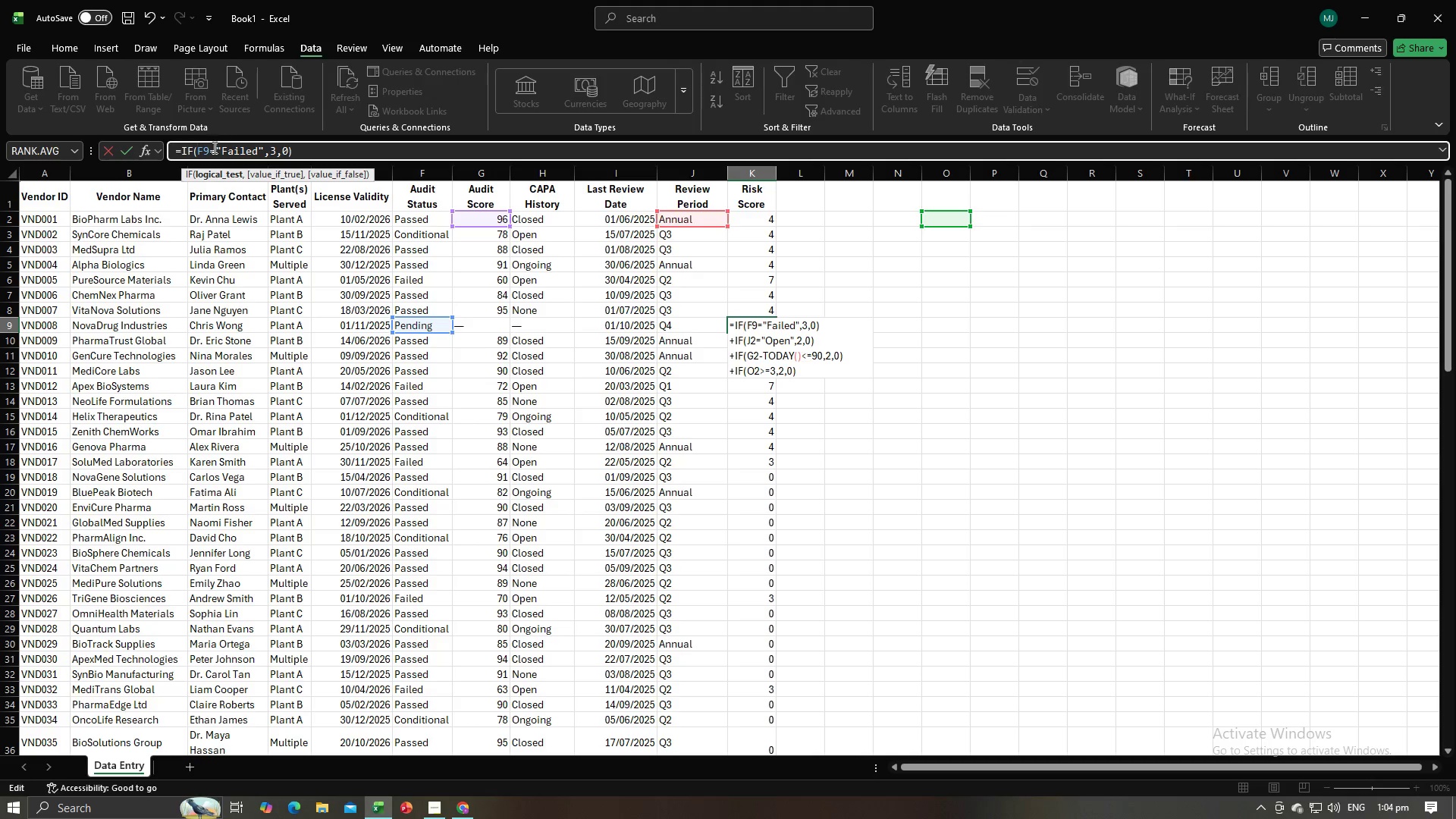 
left_click([211, 149])
 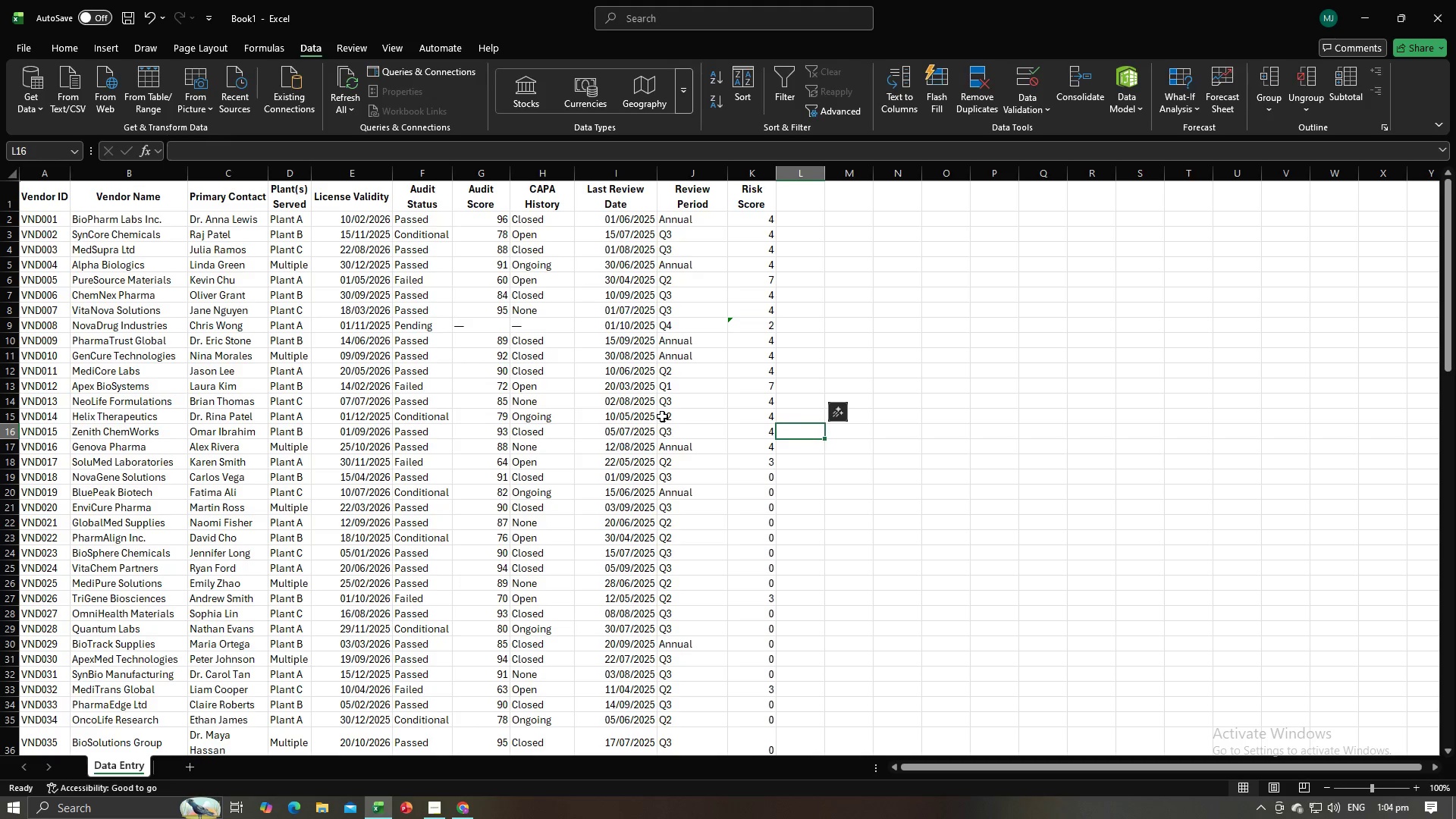 
wait(5.02)
 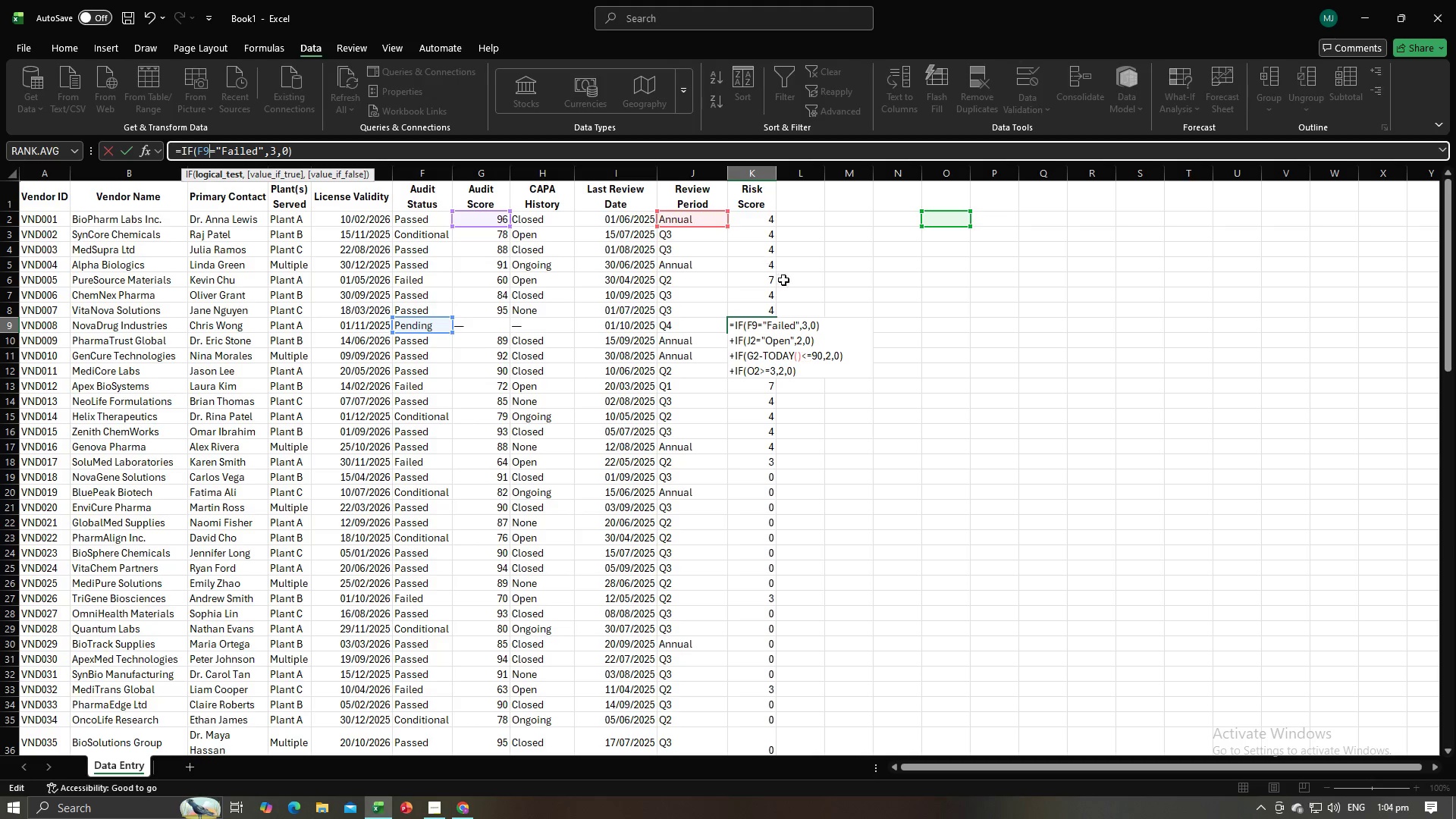 
left_click([750, 331])
 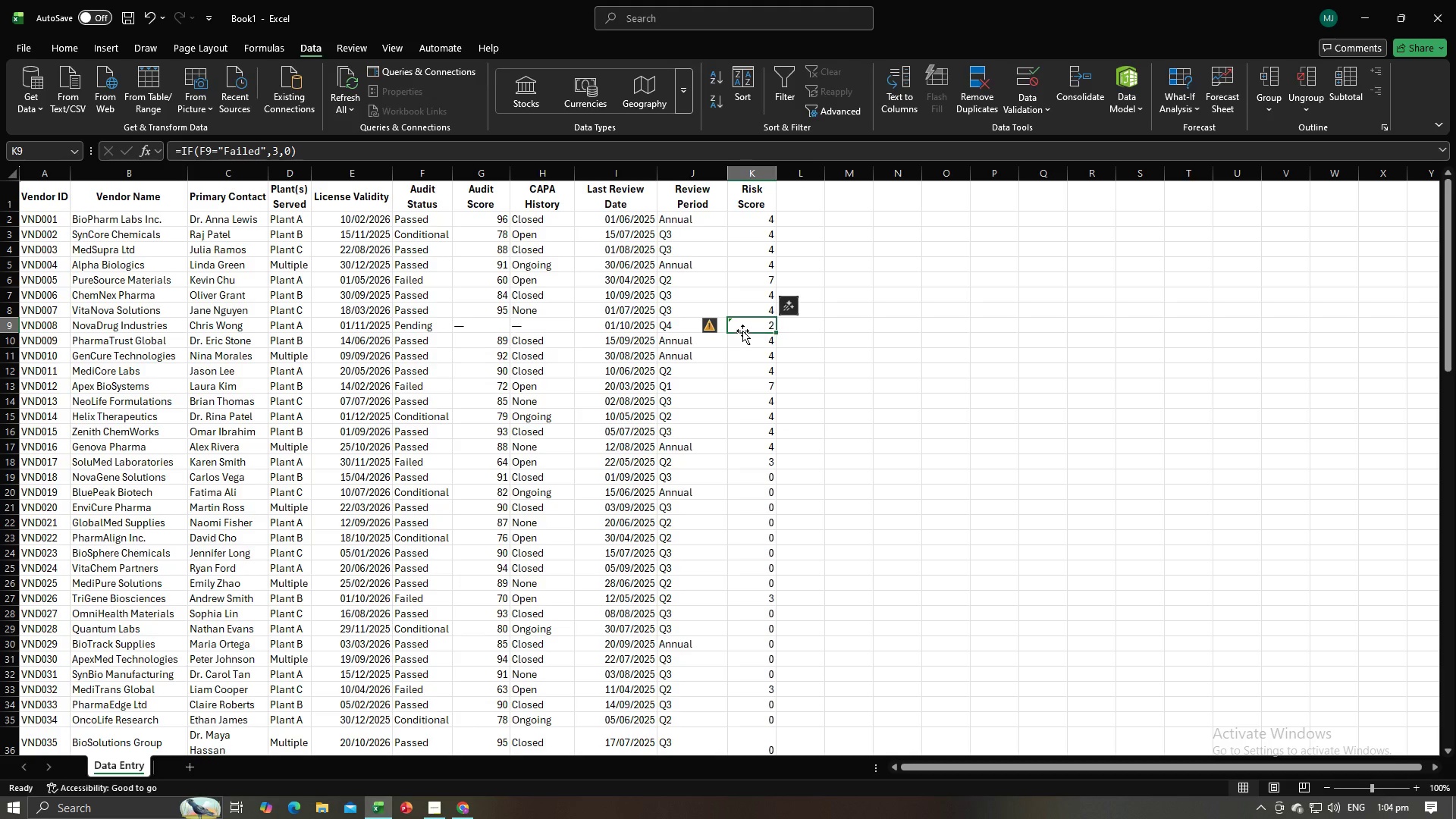 
key(Backspace)
 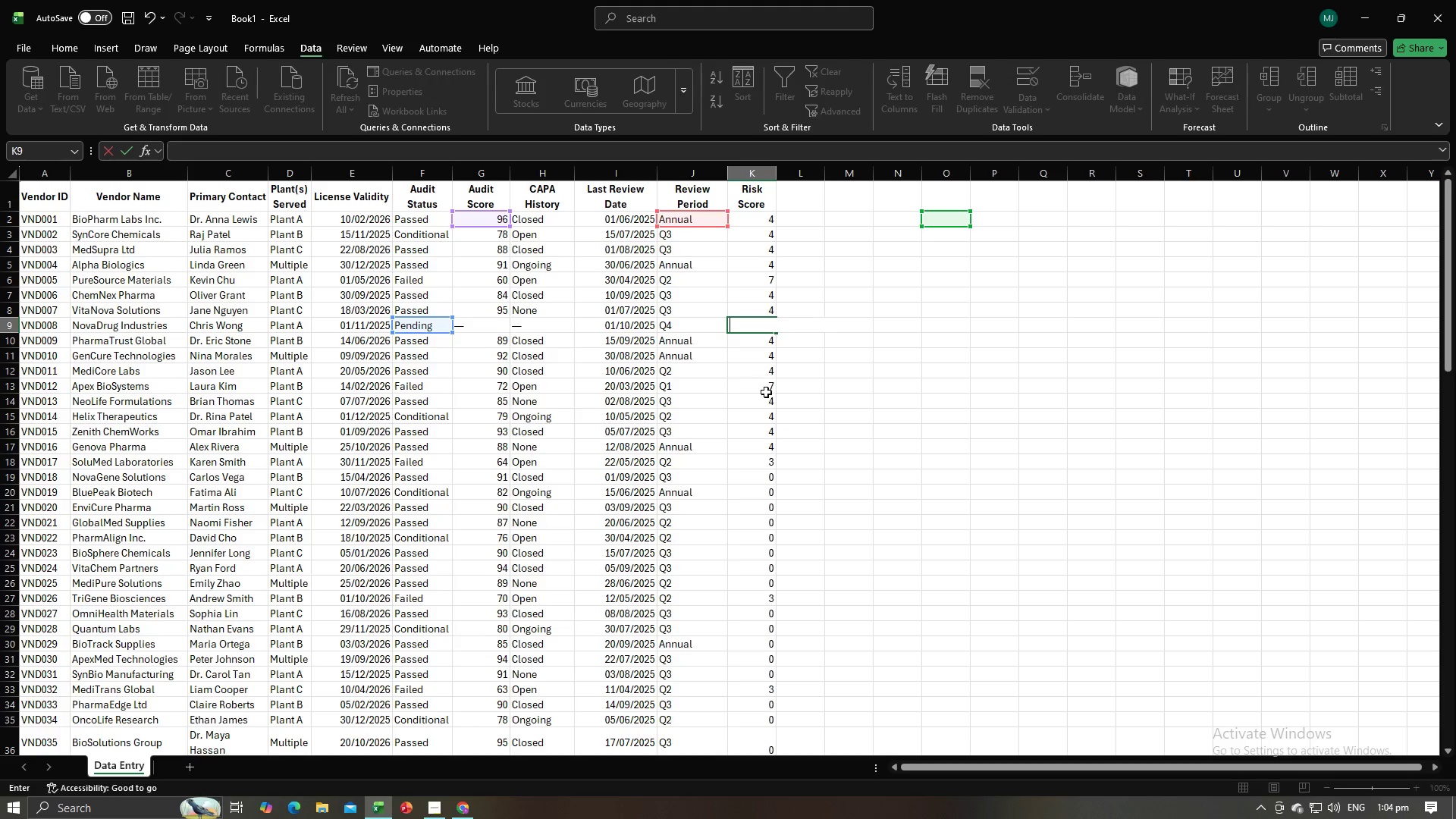 
left_click([766, 393])
 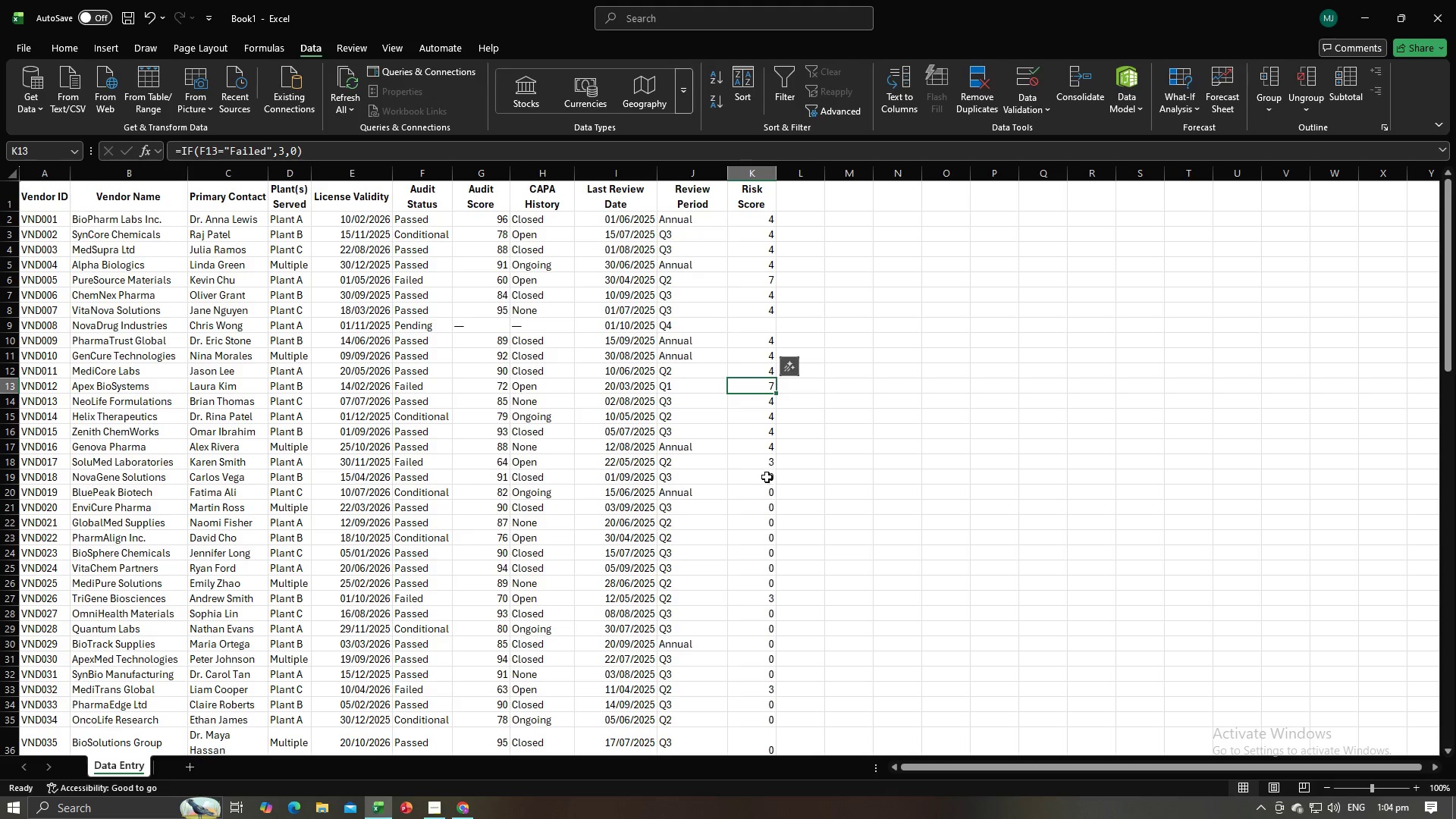 
scroll: coordinate [761, 435], scroll_direction: down, amount: 1.0
 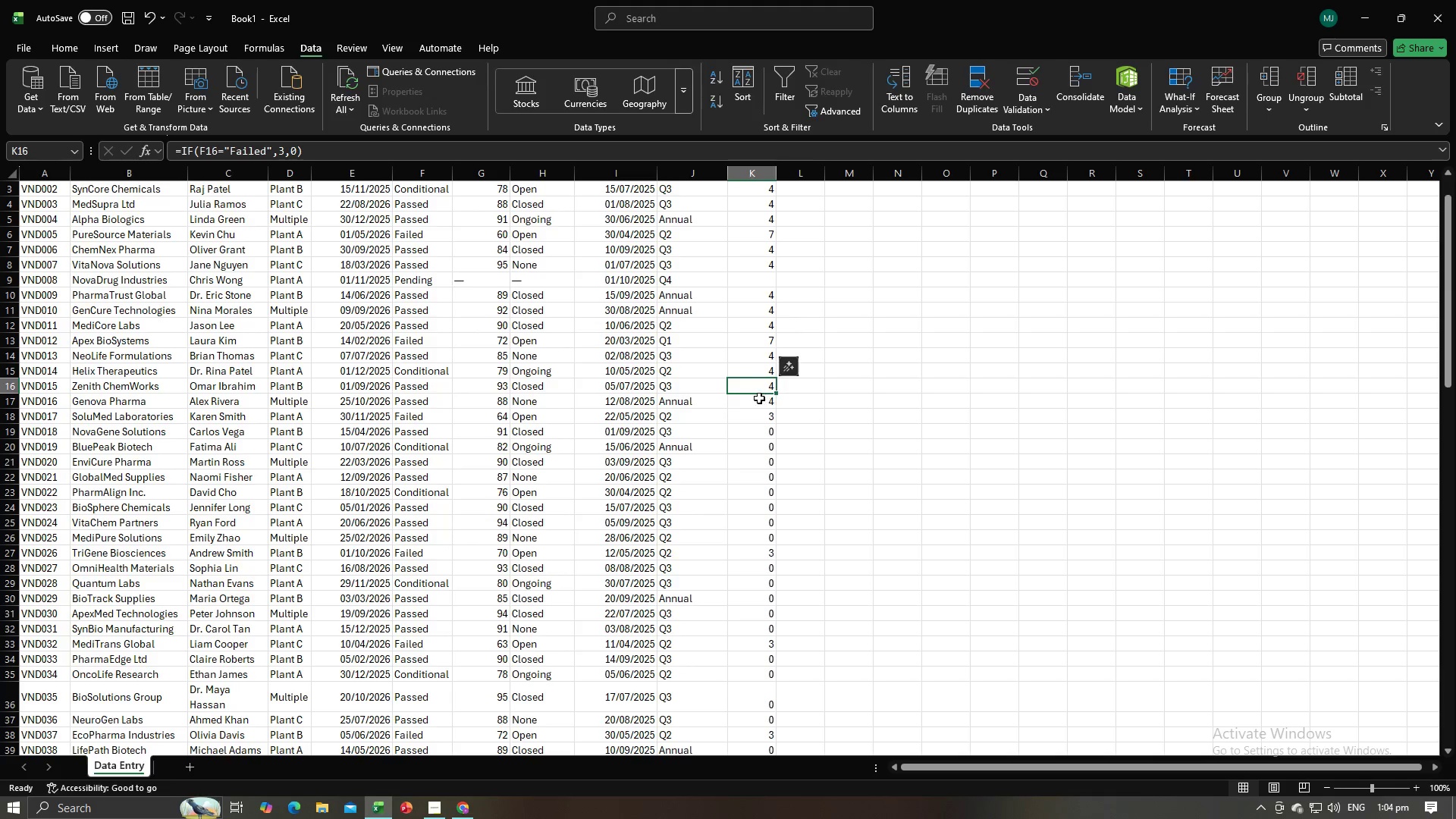 
double_click([759, 399])
 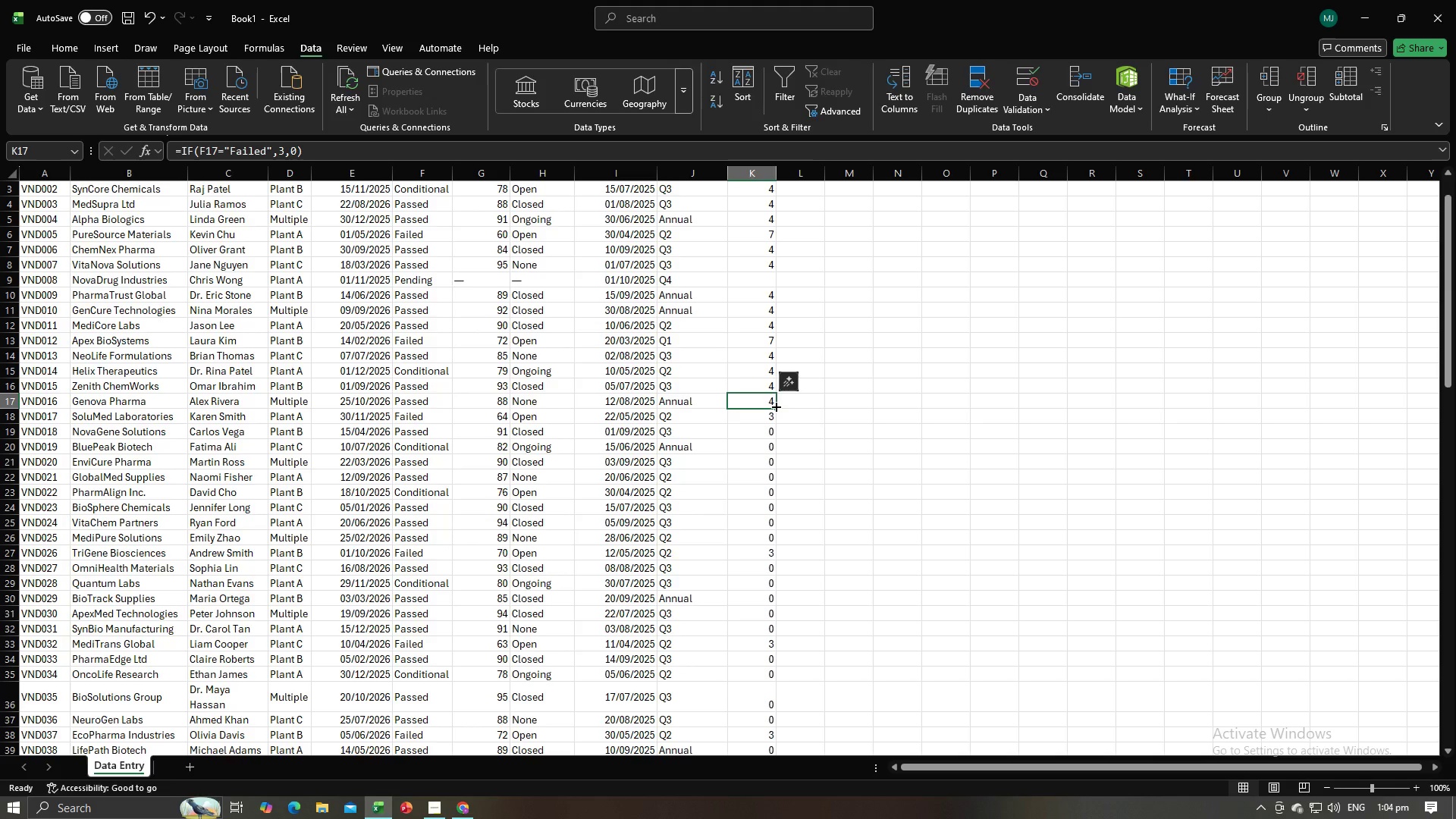 
left_click_drag(start_coordinate=[775, 406], to_coordinate=[773, 669])
 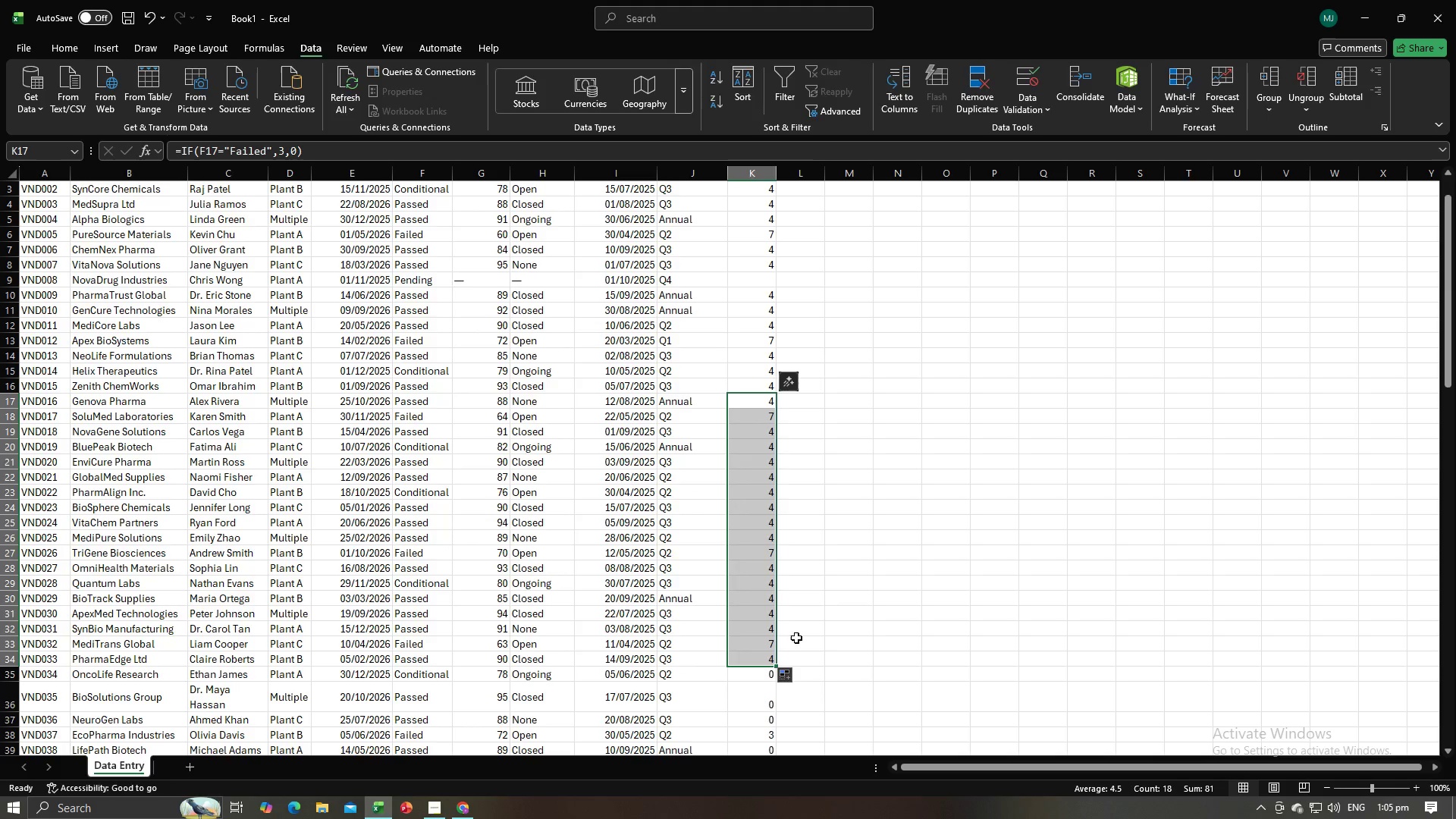 
scroll: coordinate [821, 601], scroll_direction: down, amount: 3.0
 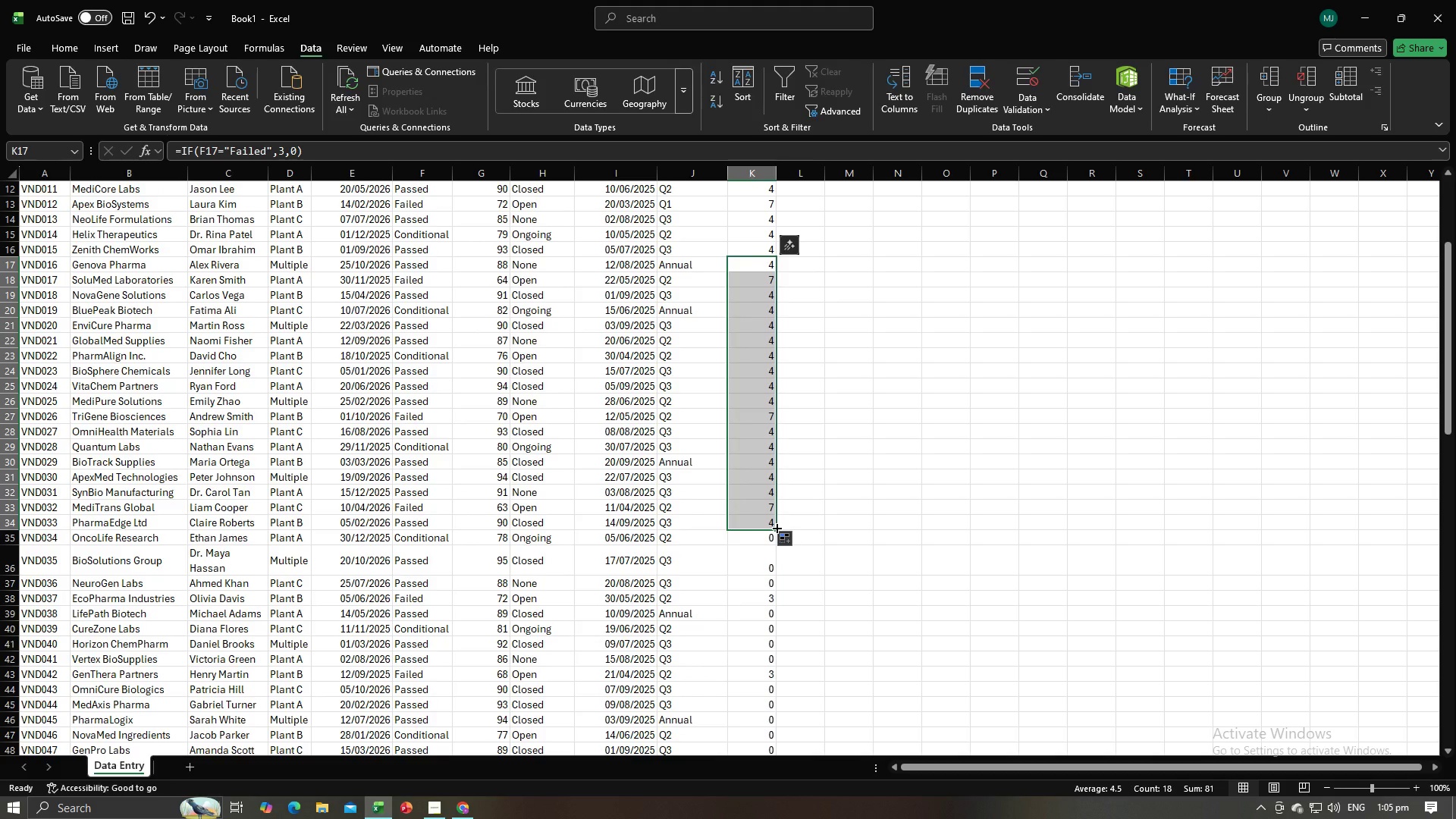 
left_click_drag(start_coordinate=[776, 527], to_coordinate=[734, 714])
 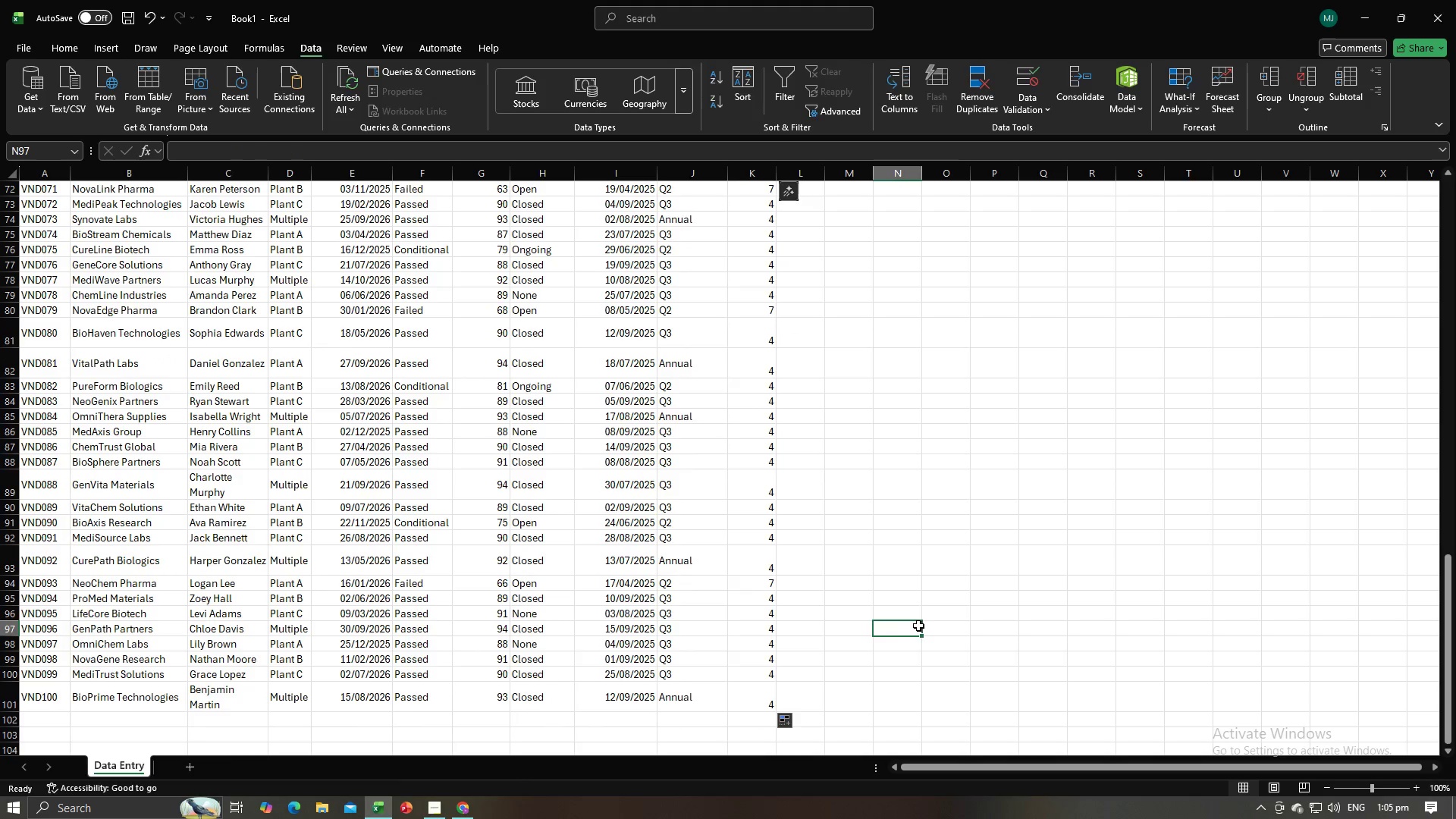 
left_click([918, 626])
 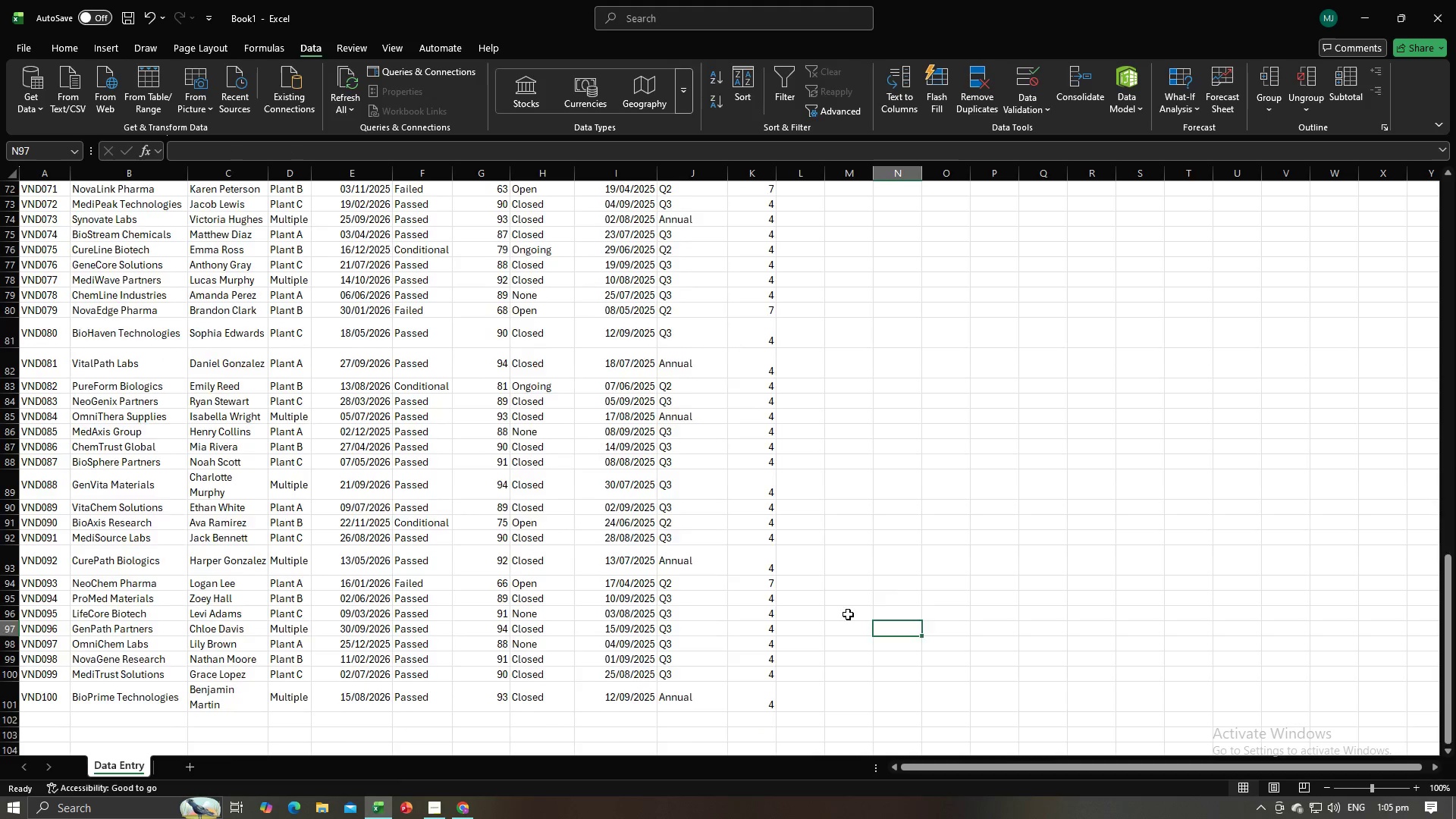 
scroll: coordinate [883, 592], scroll_direction: up, amount: 15.0
 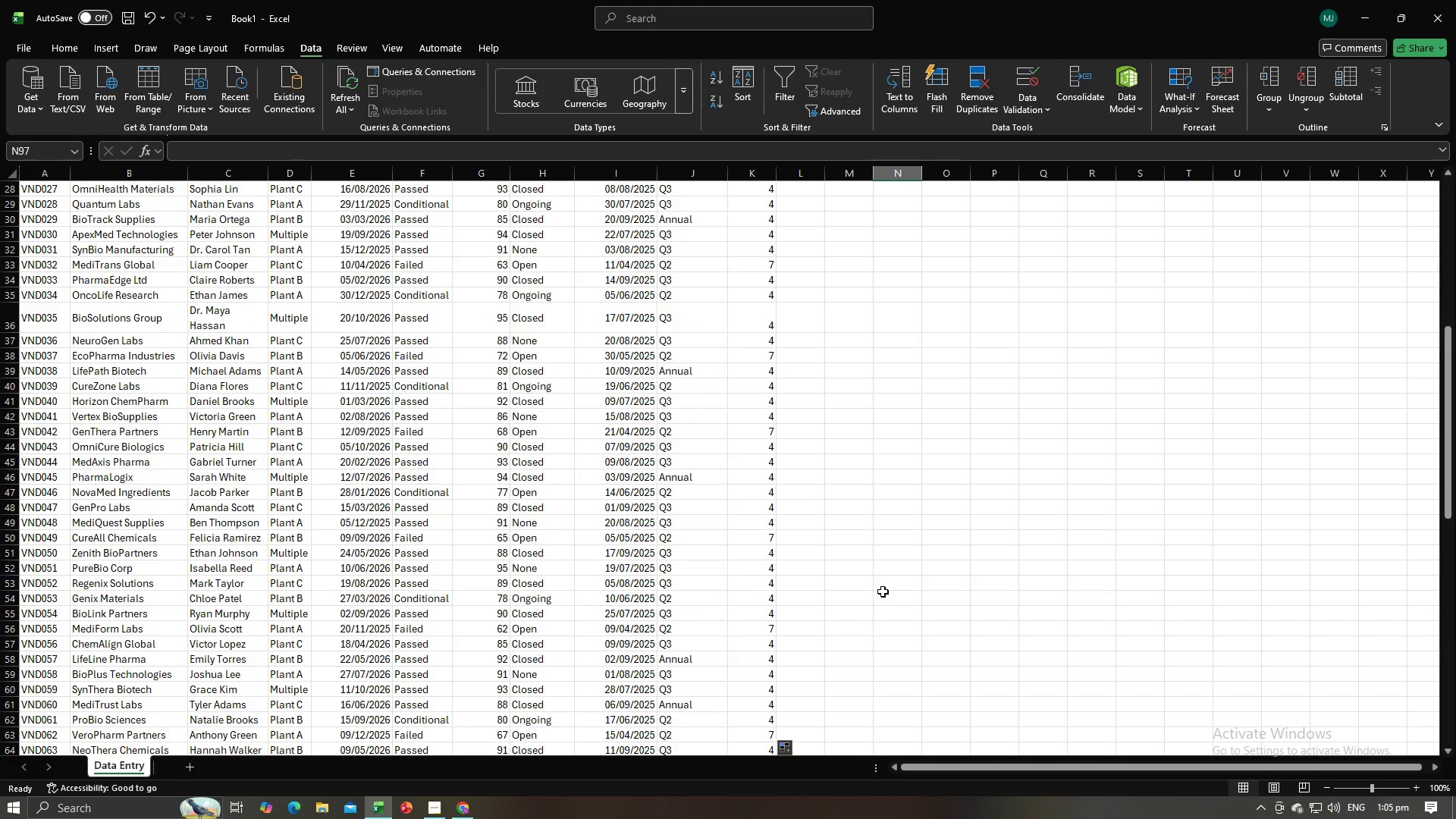 
key(Alt+AltLeft)
 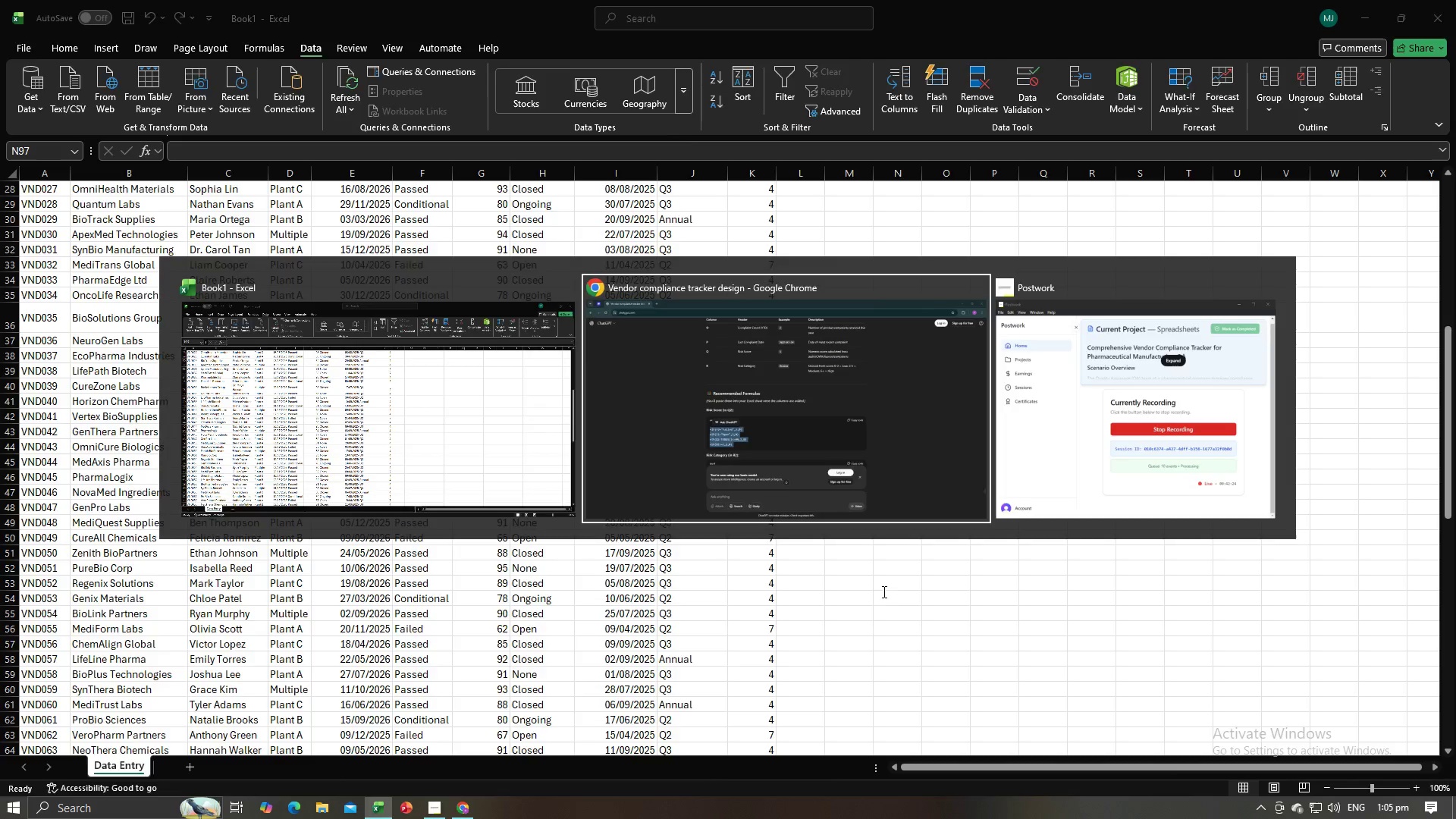 
key(Alt+Tab)
 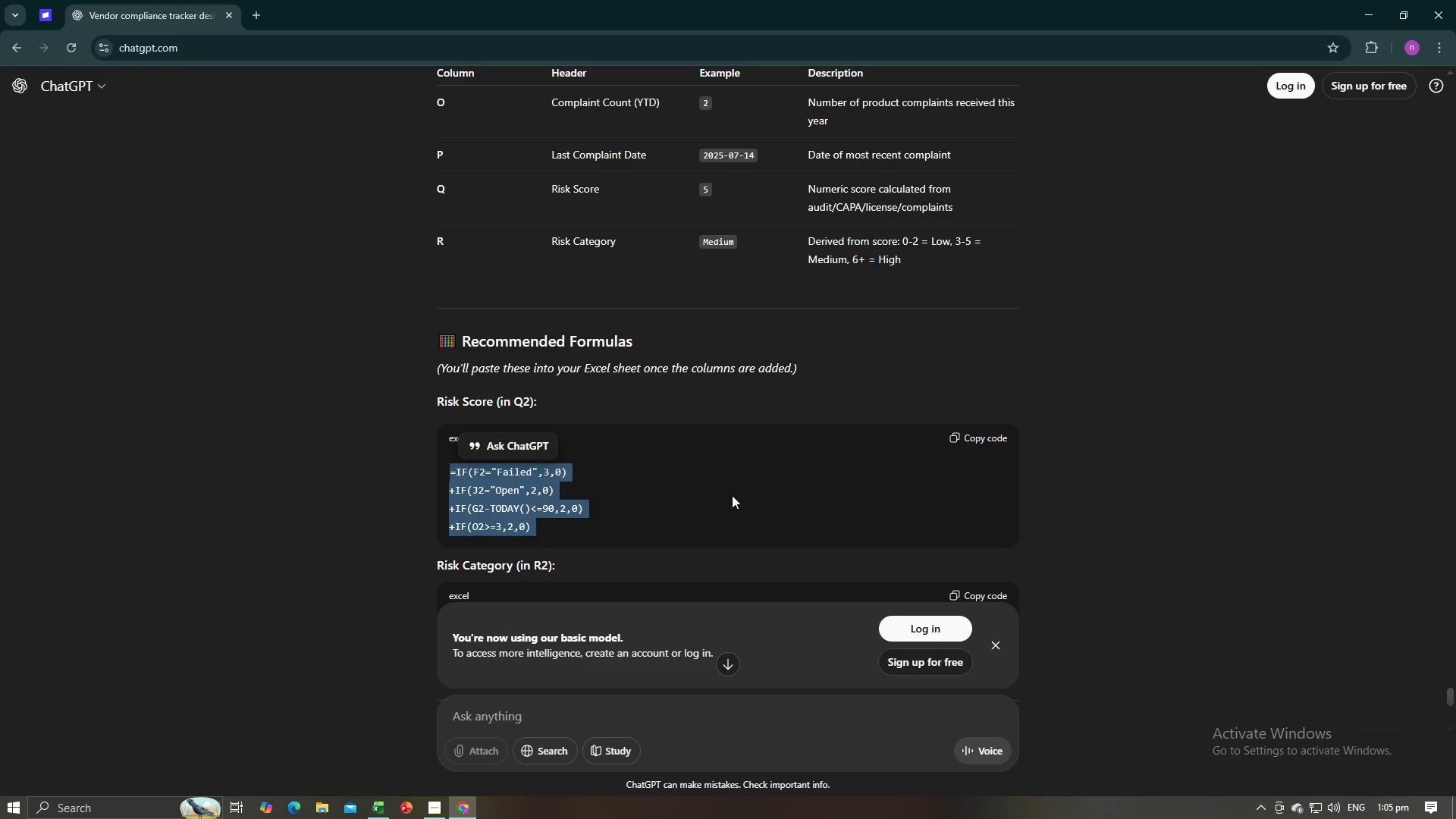 
left_click([730, 499])
 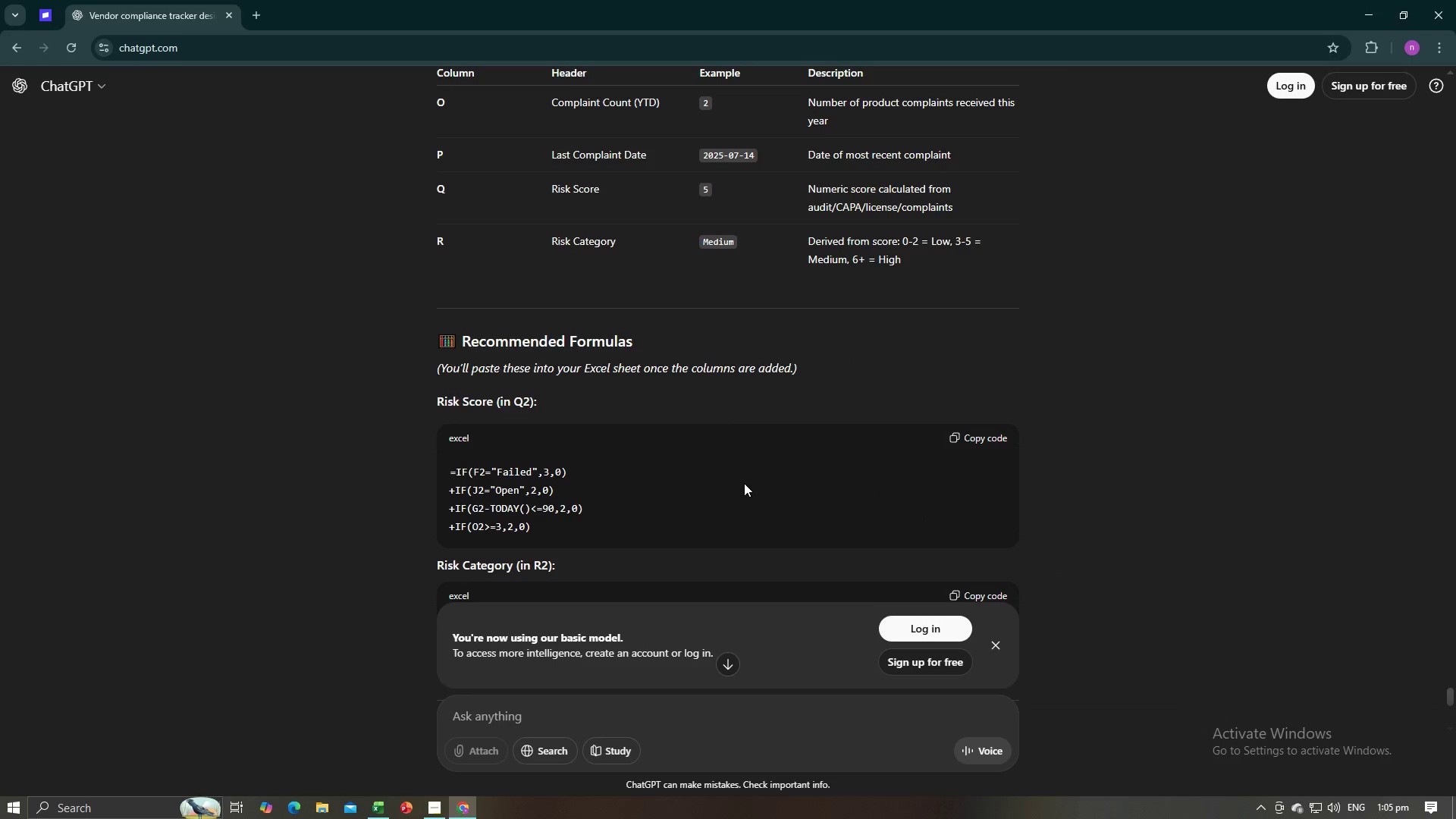 
scroll: coordinate [745, 483], scroll_direction: up, amount: 2.0
 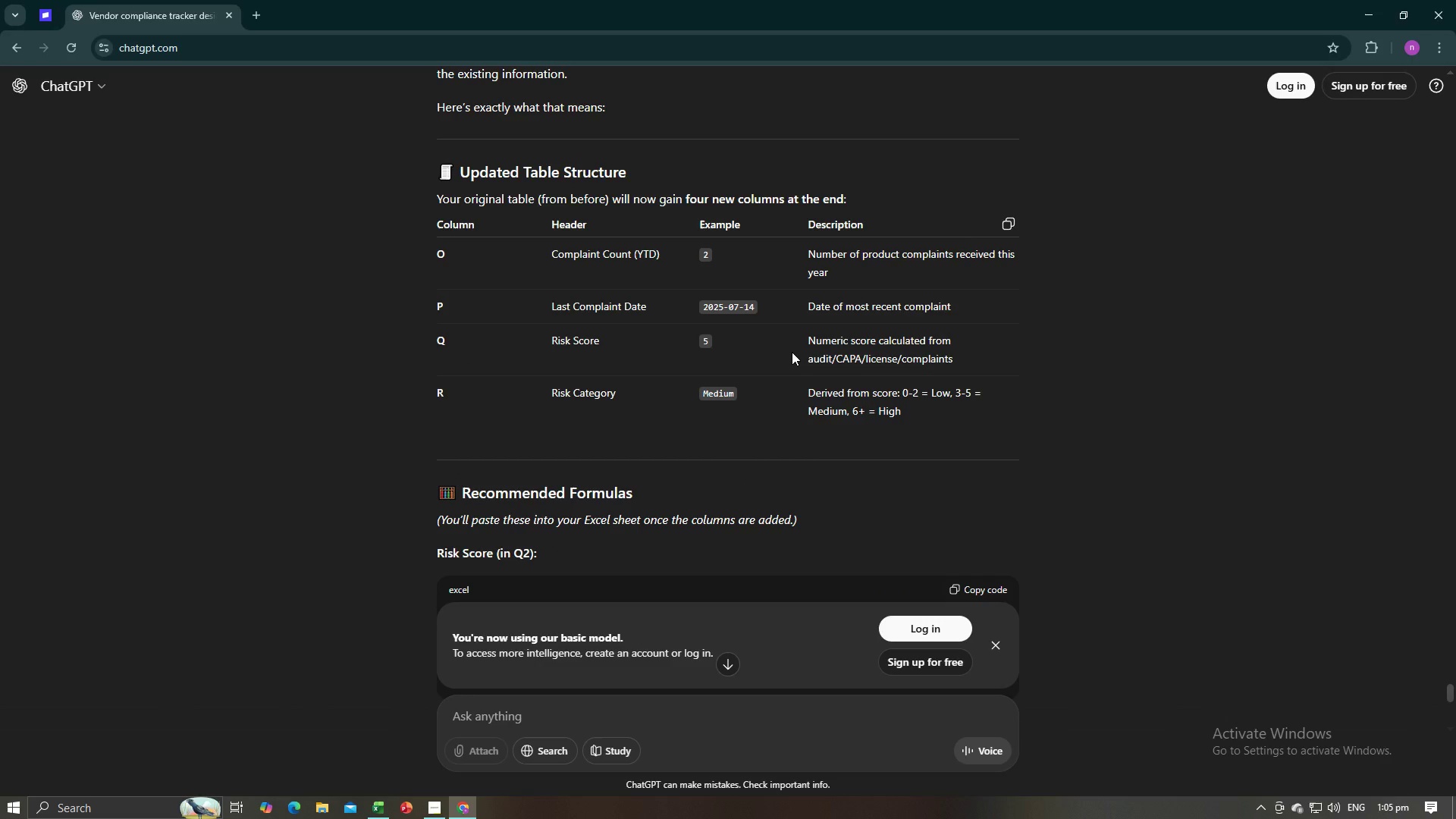 
wait(6.17)
 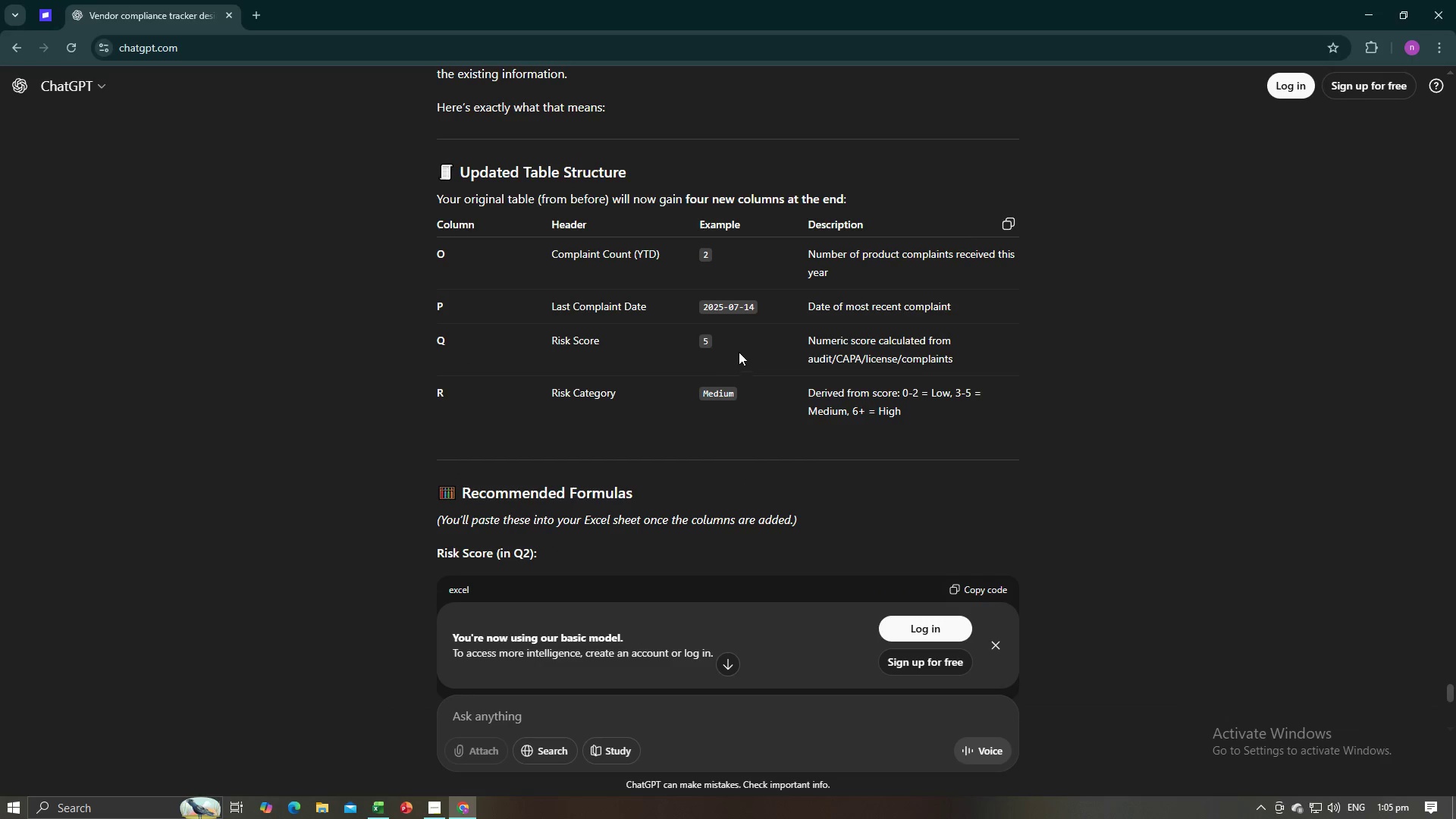 
scroll: coordinate [799, 369], scroll_direction: down, amount: 6.0
 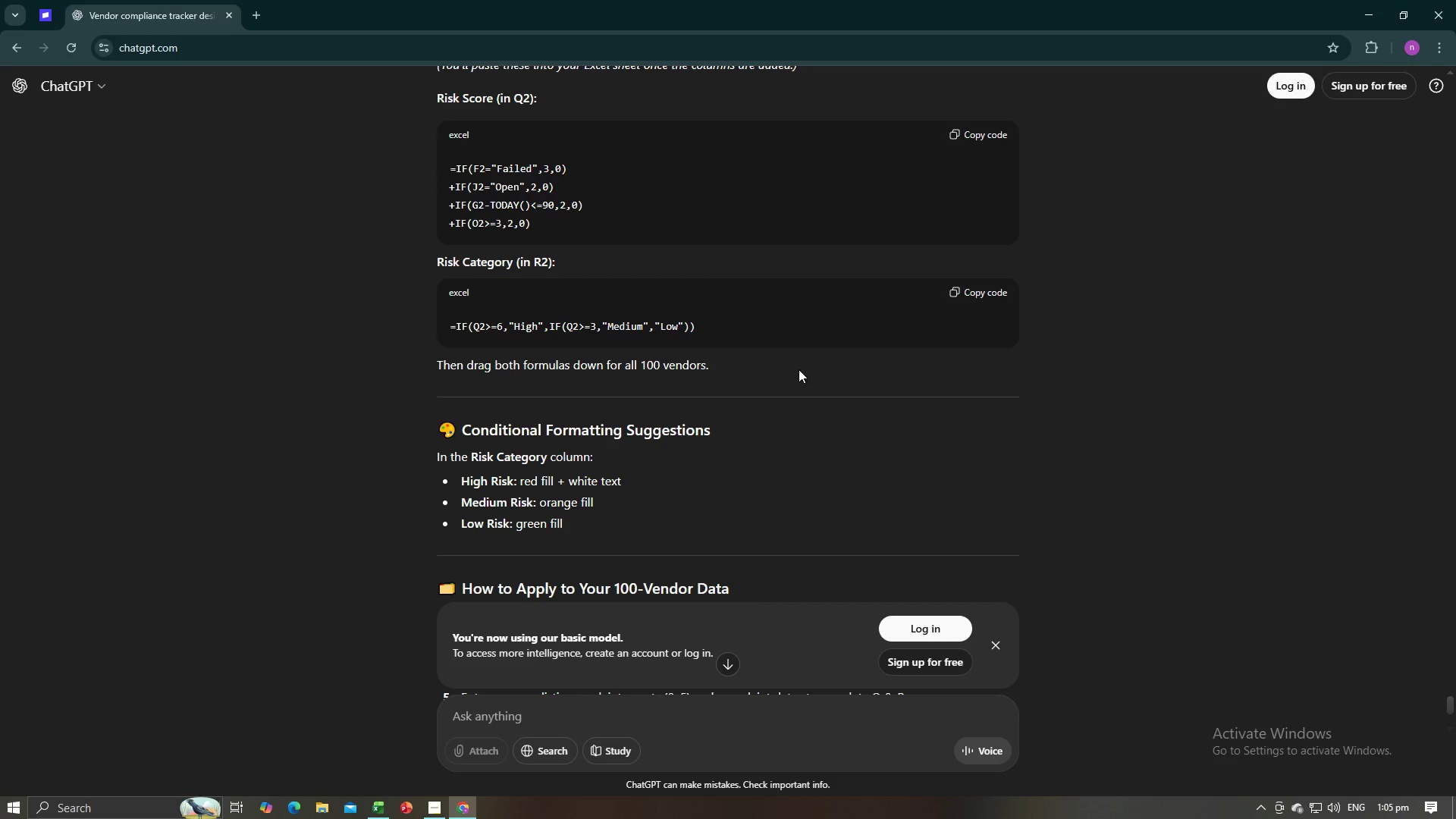 
scroll: coordinate [799, 369], scroll_direction: up, amount: 2.0
 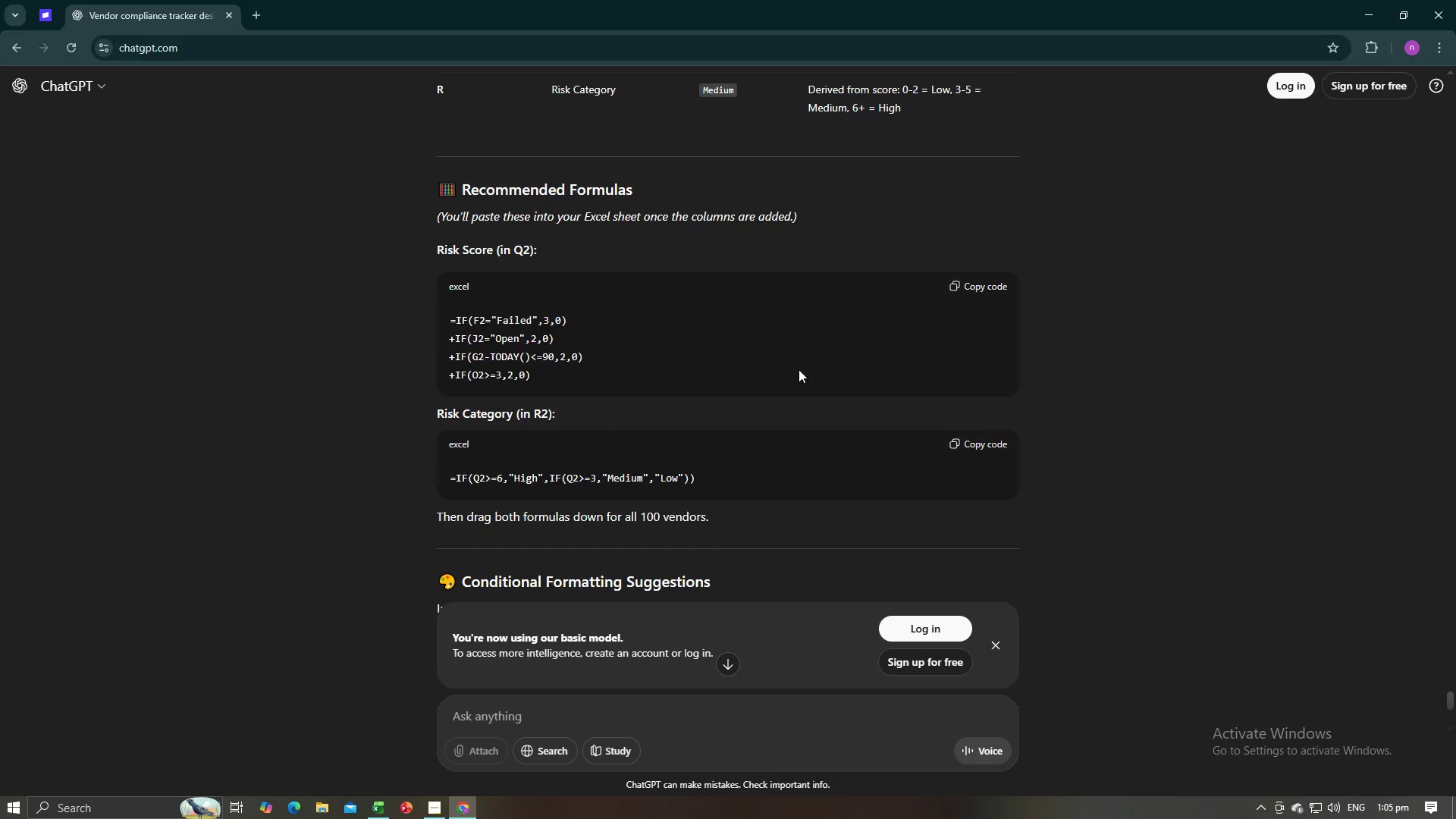 
key(Alt+AltLeft)
 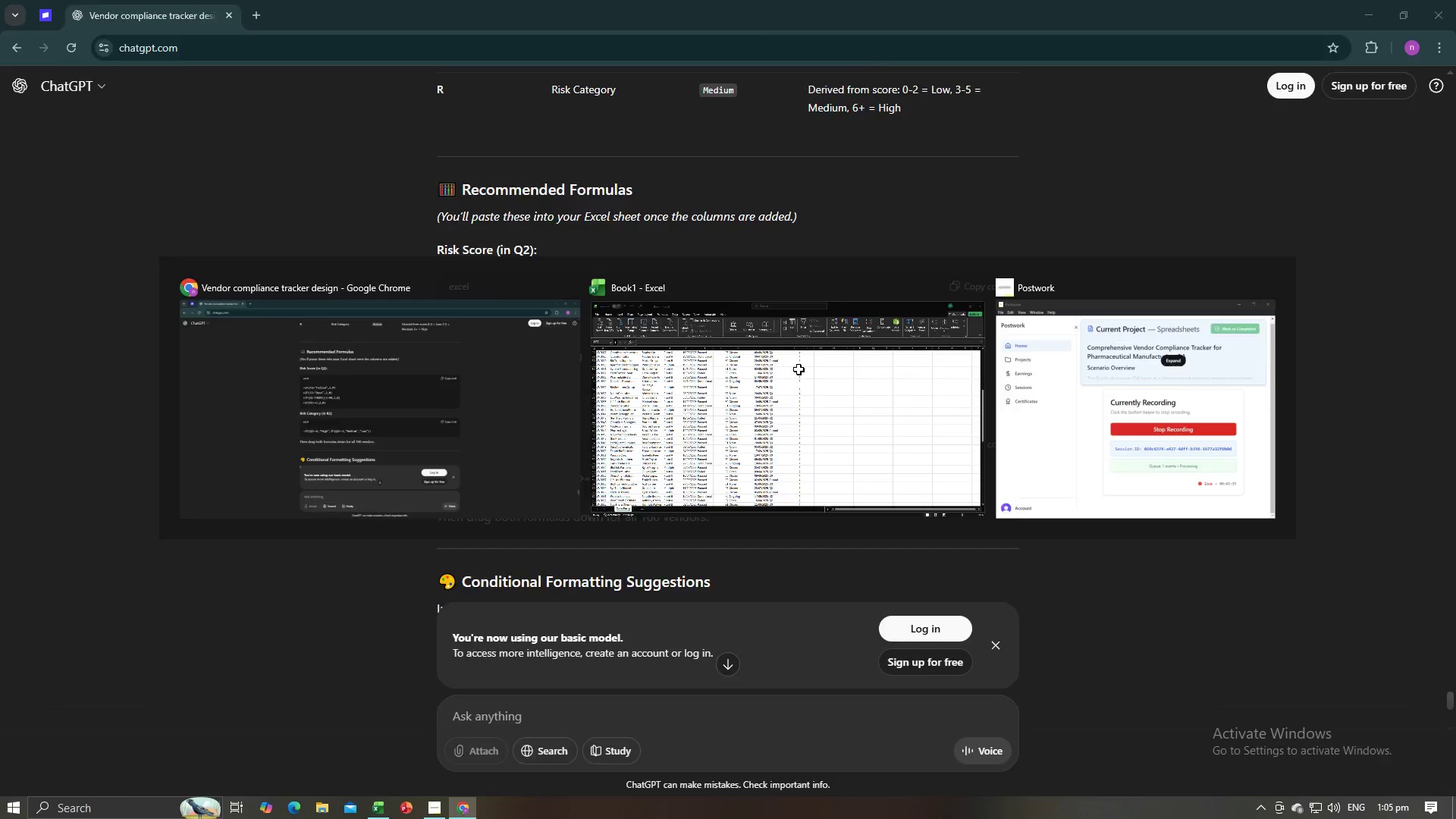 
key(Alt+Tab)
 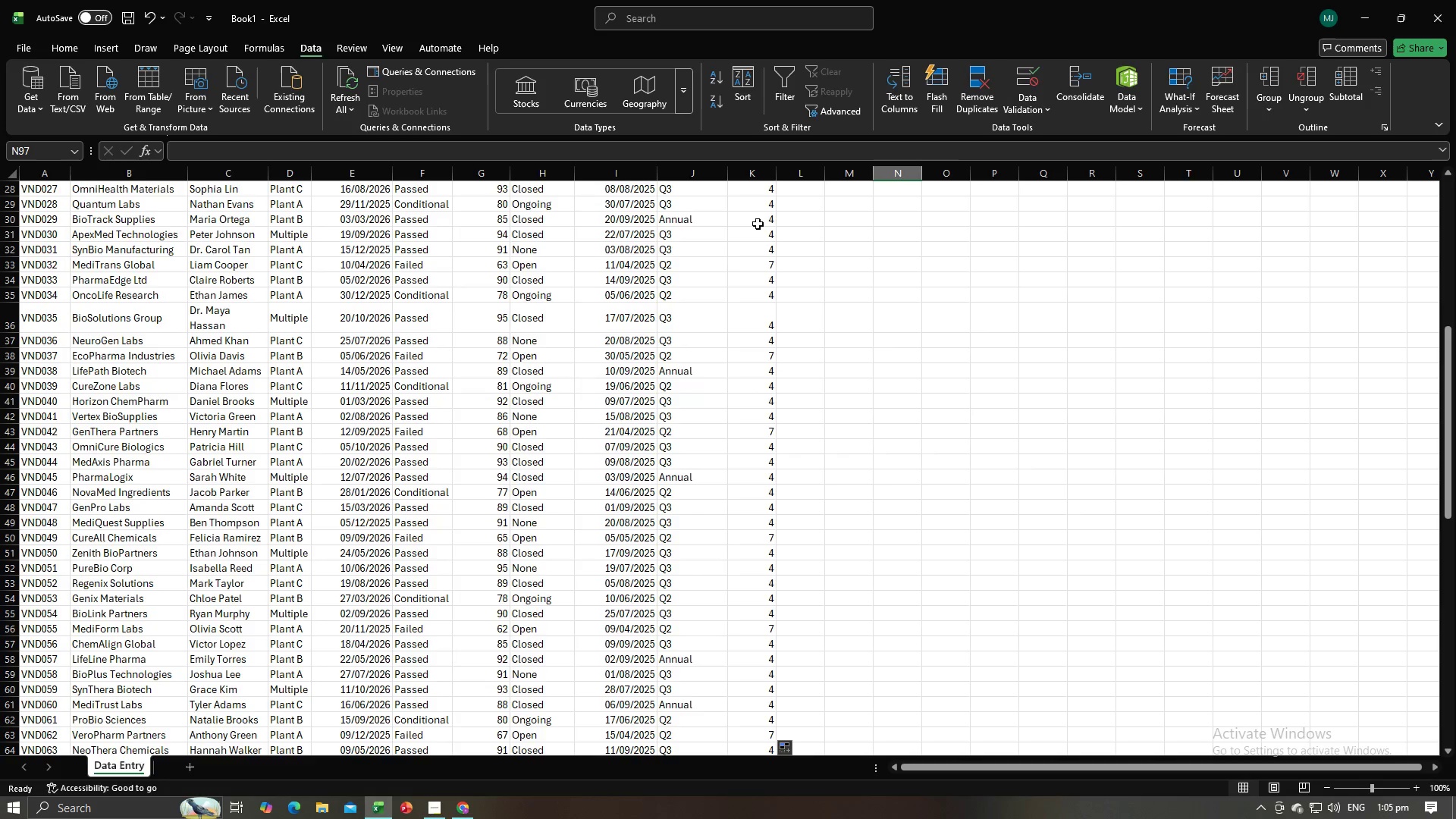 
scroll: coordinate [774, 290], scroll_direction: up, amount: 17.0
 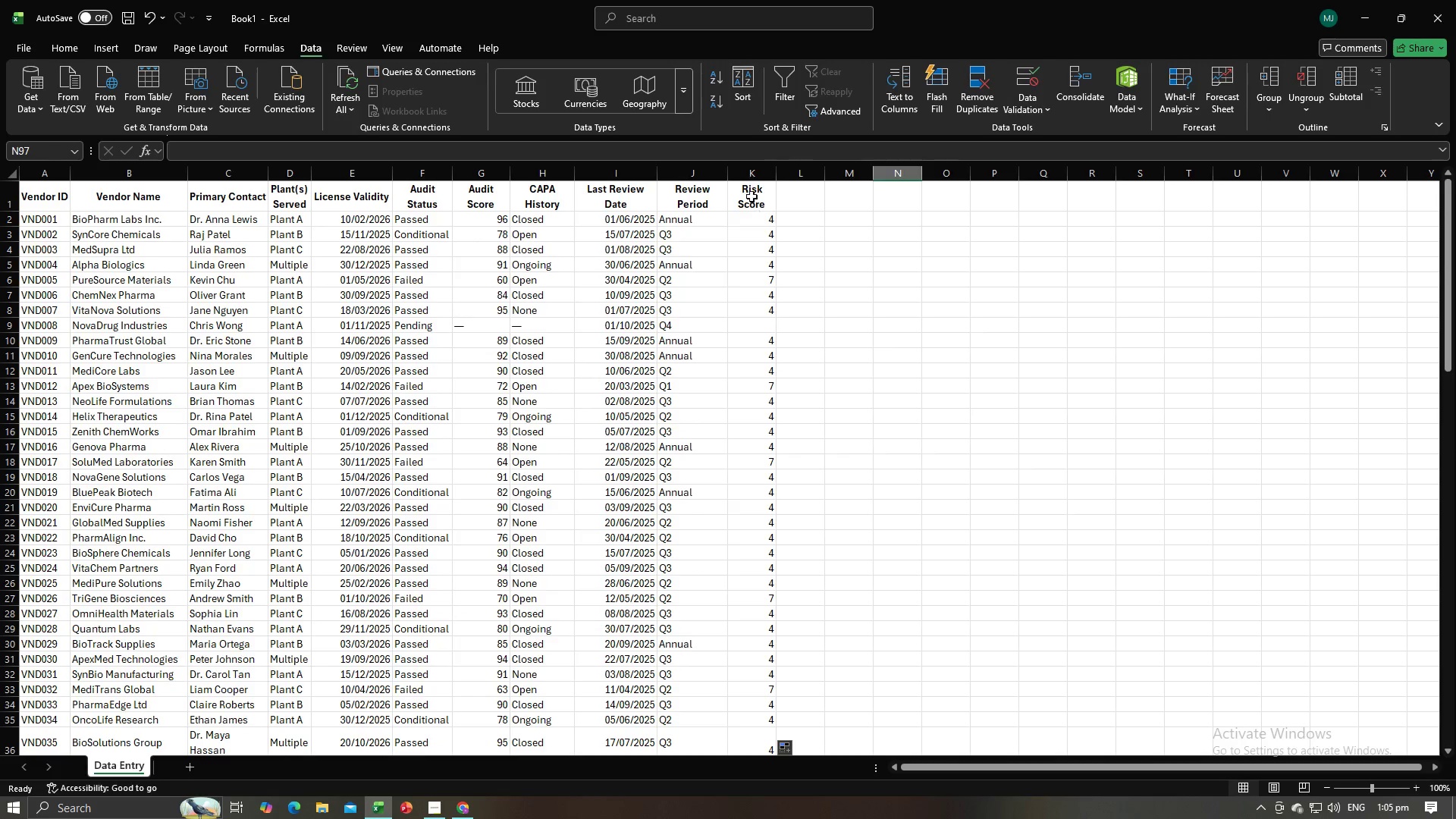 
left_click([751, 194])
 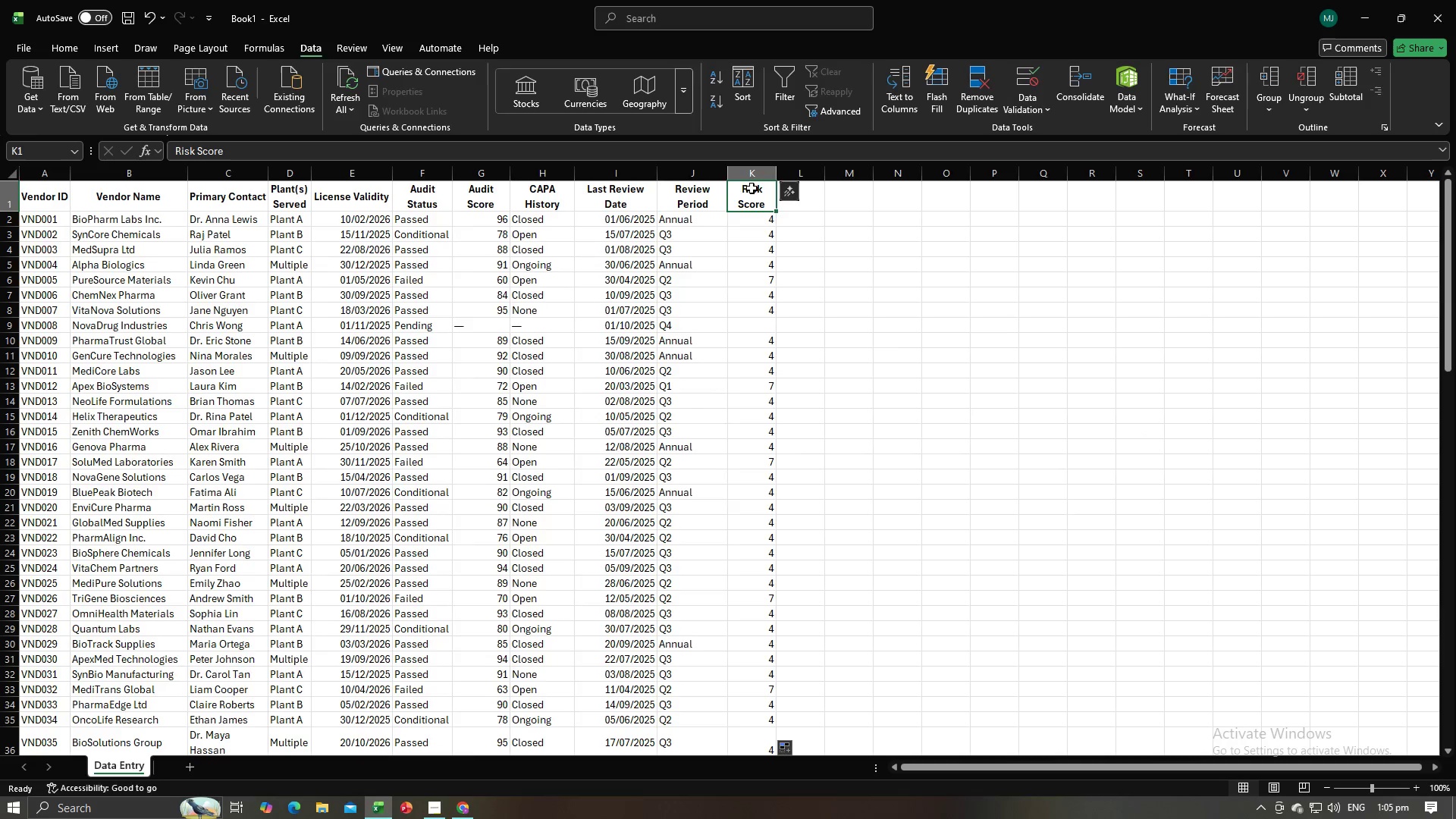 
right_click([752, 188])
 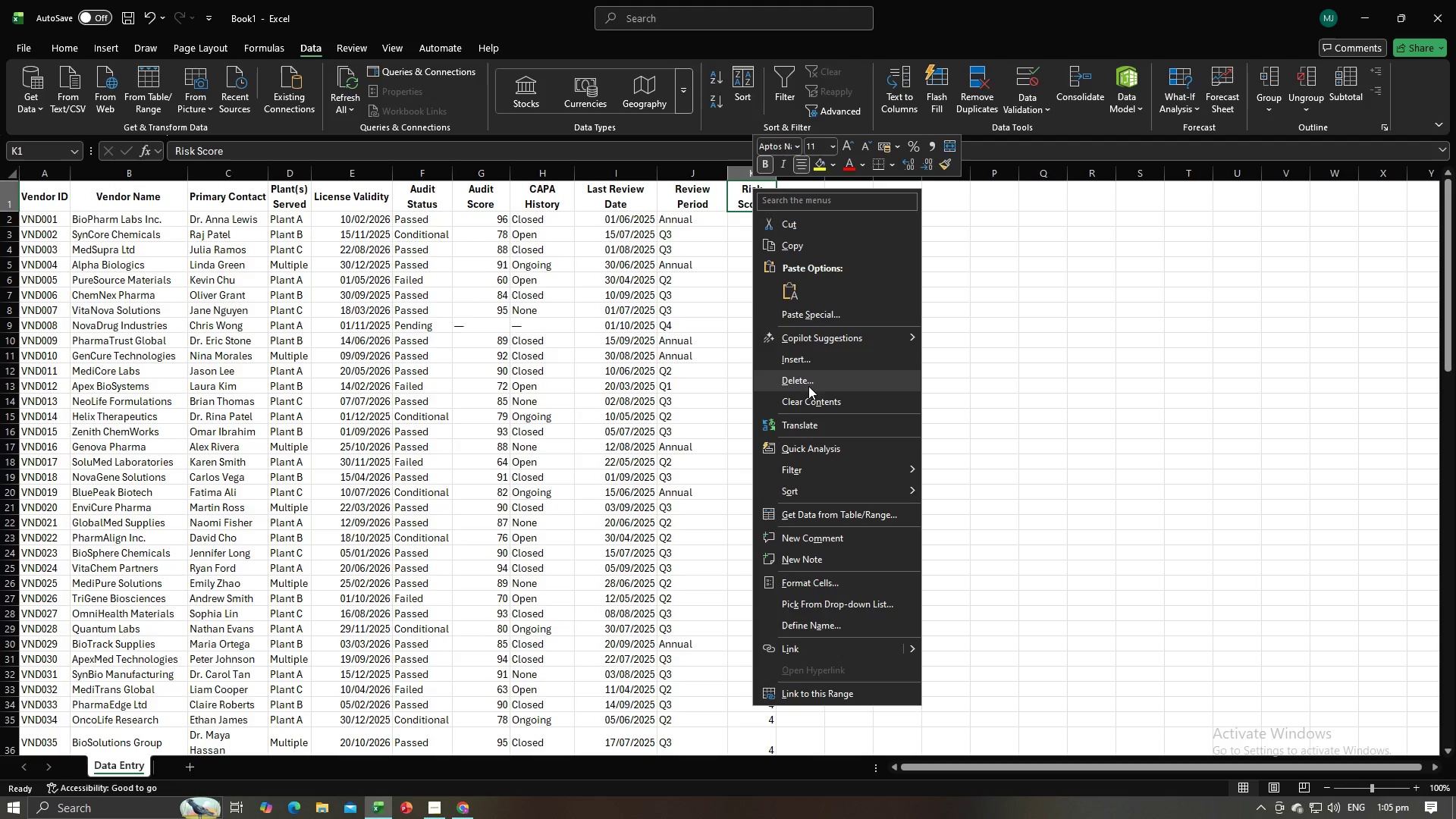 
left_click([808, 363])
 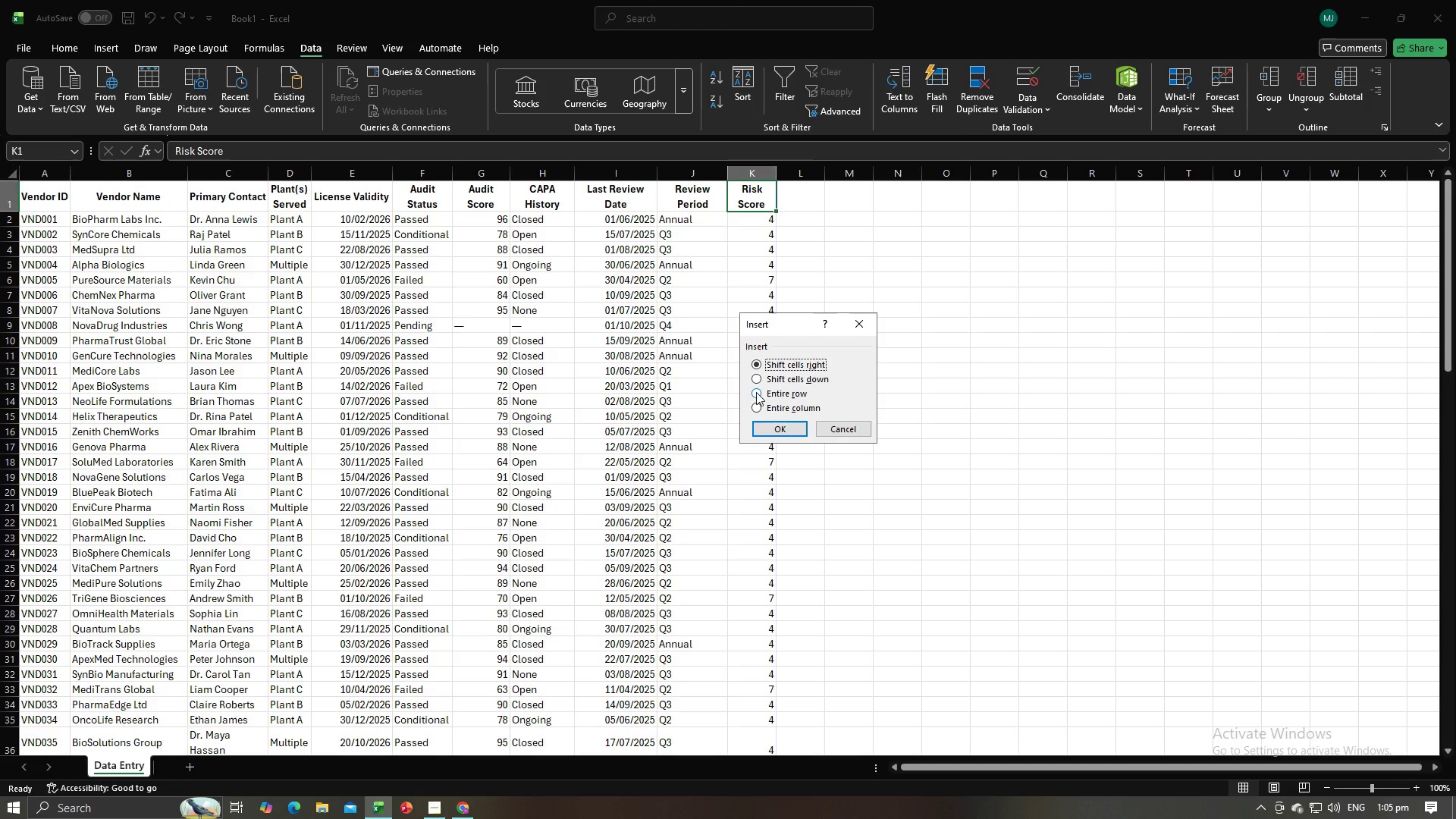 
wait(8.05)
 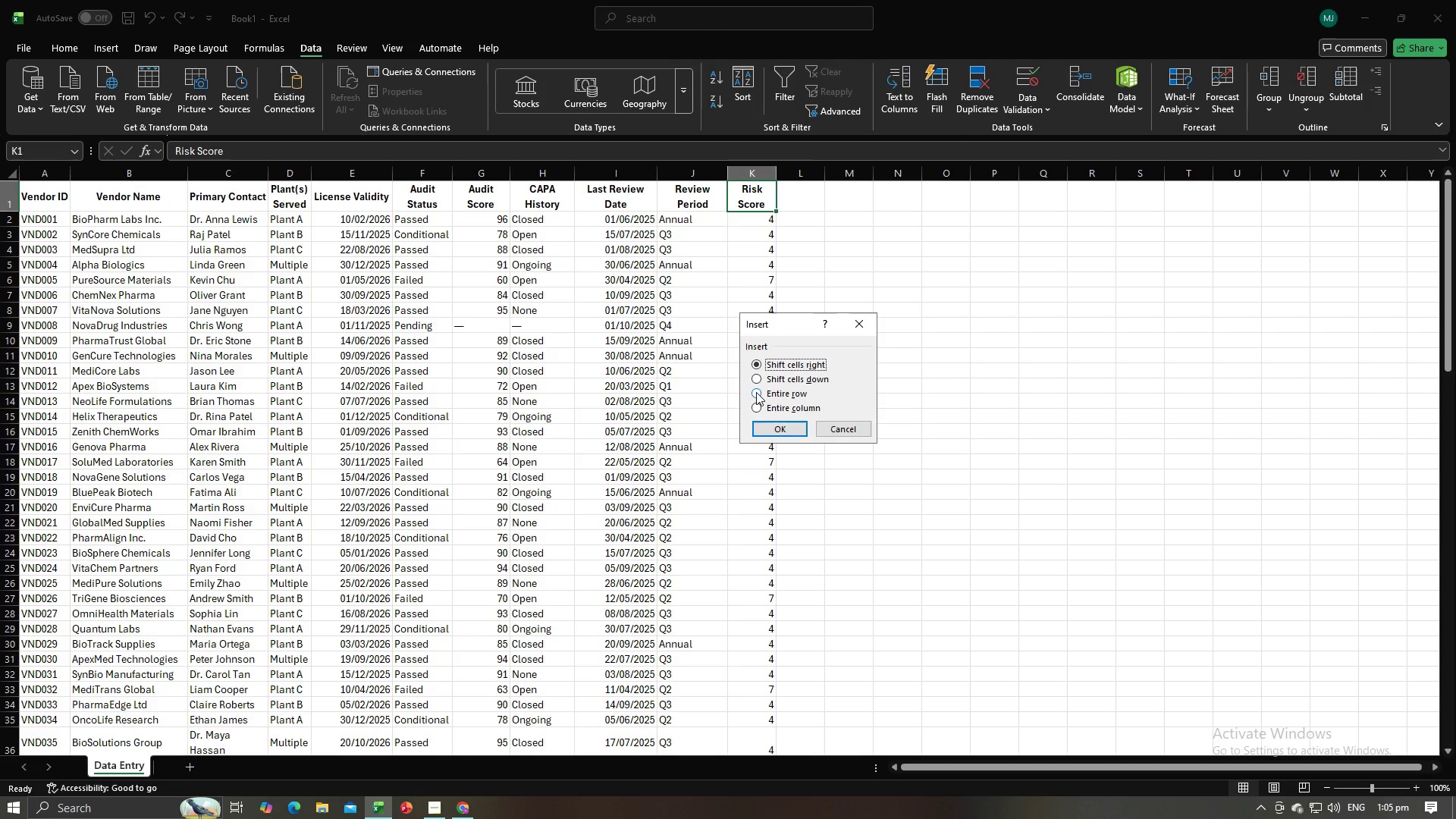 
left_click([753, 404])
 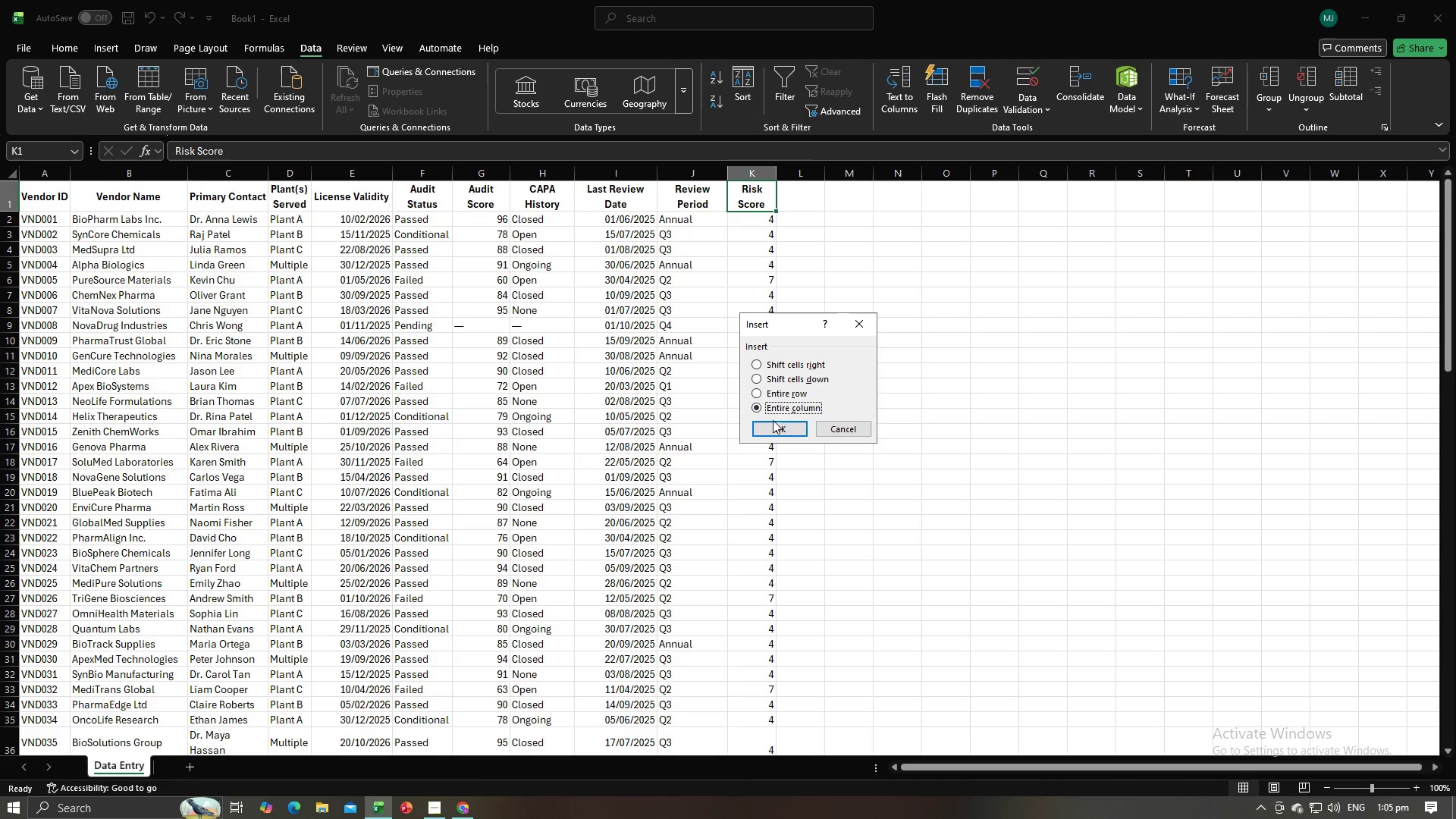 
left_click([774, 422])
 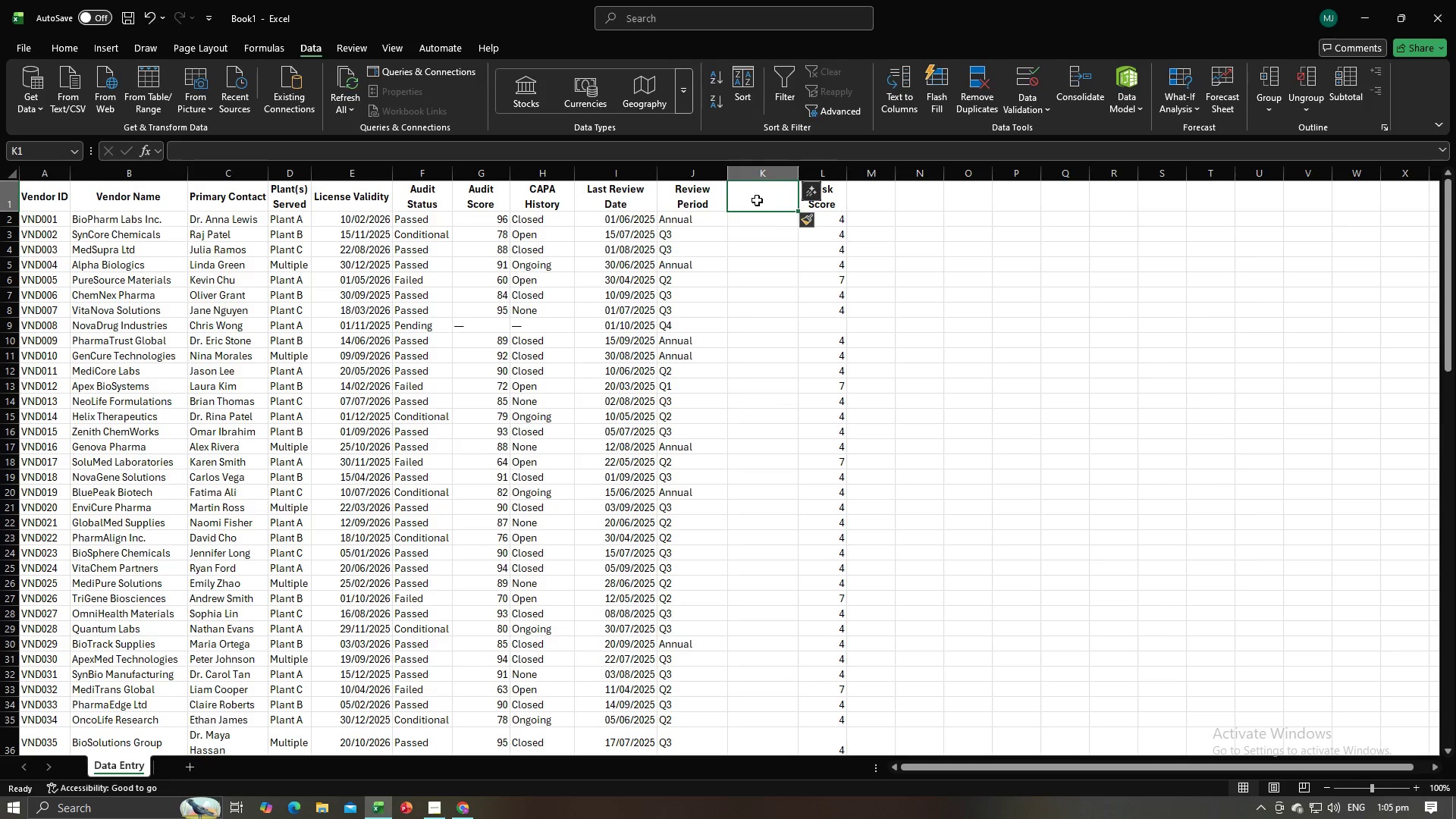 
double_click([756, 199])
 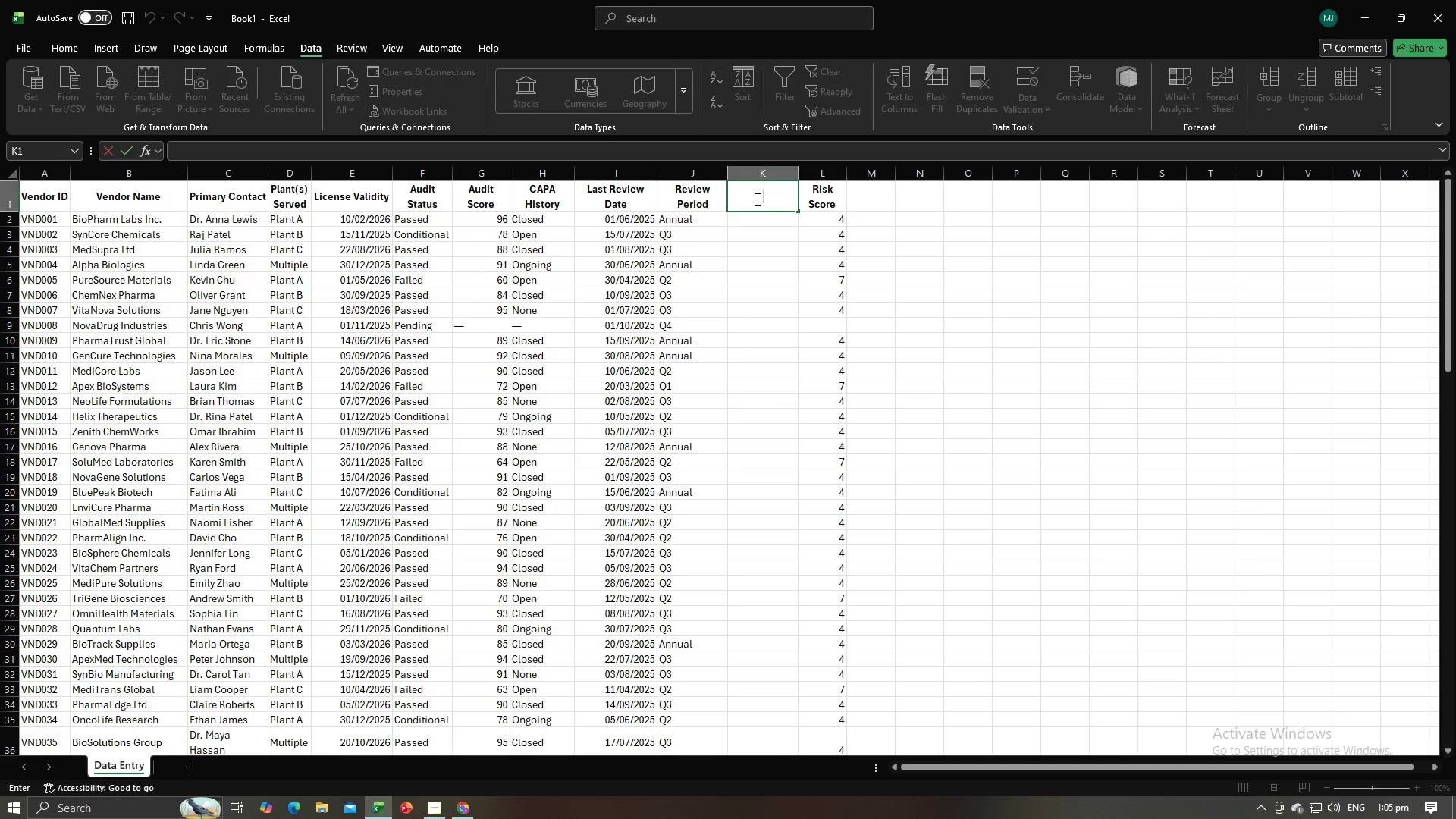 
type(Risk Categort)
key(Backspace)
type(y)
 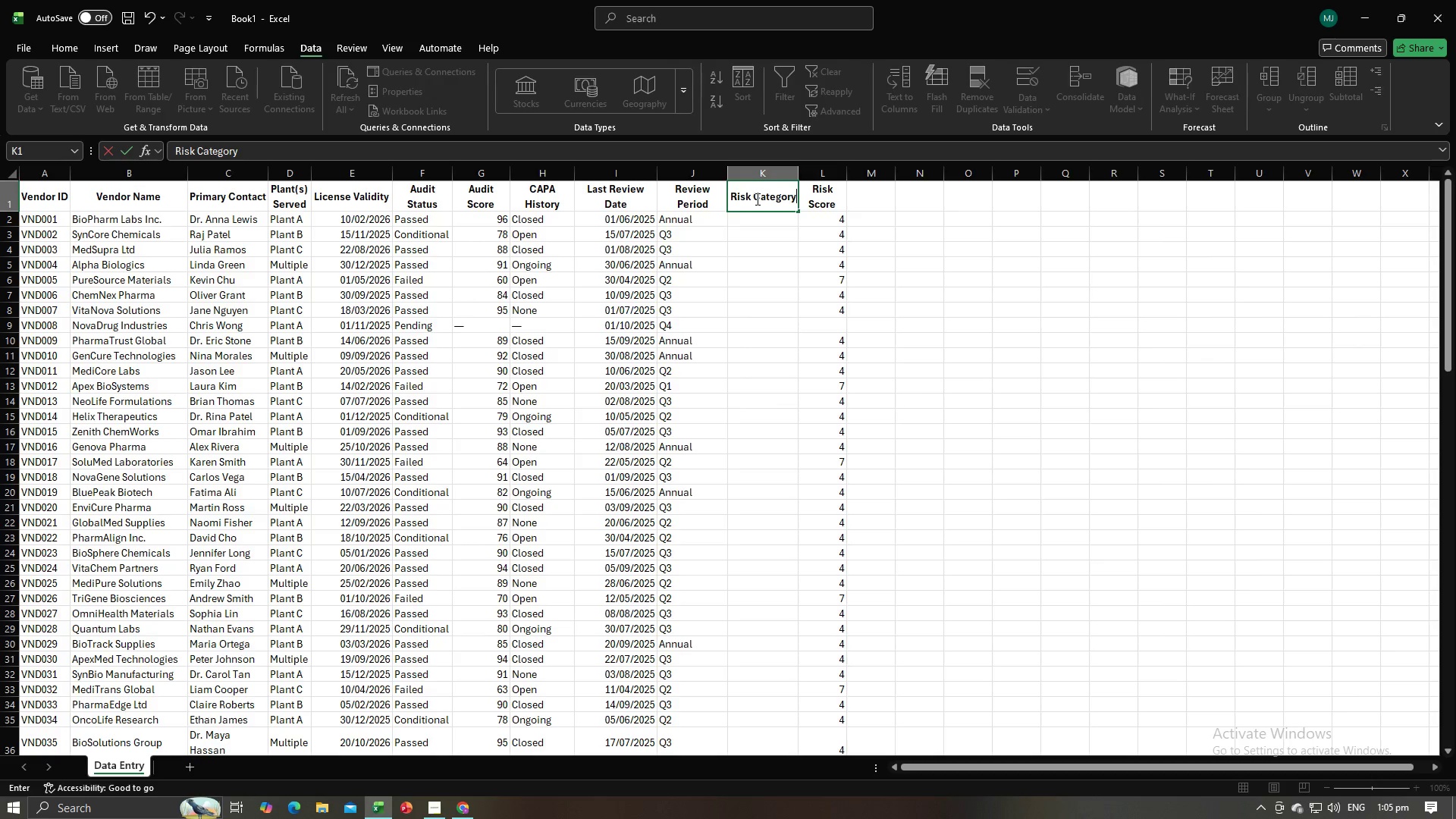 
key(Enter)
 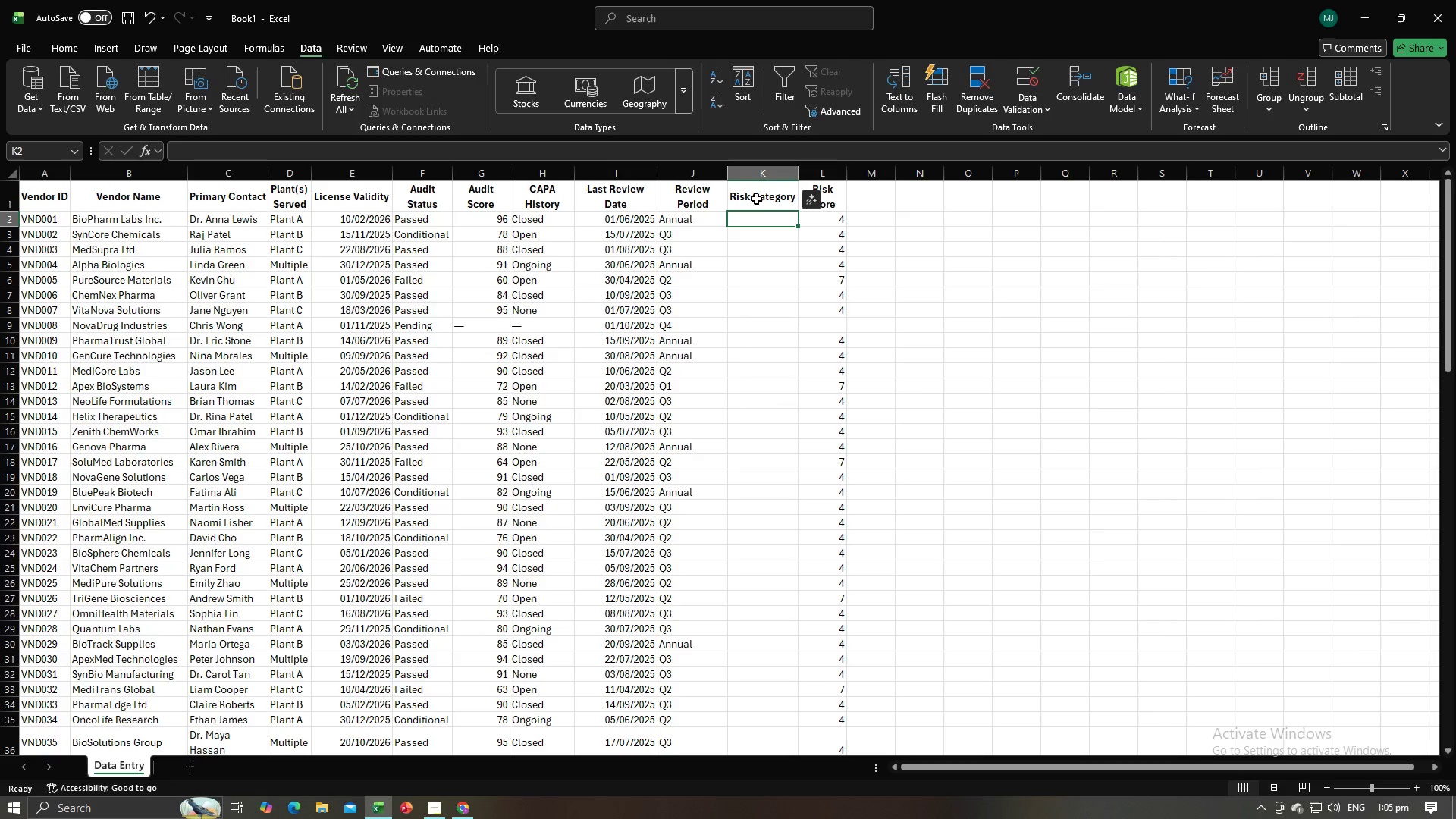 
key(Alt+AltLeft)
 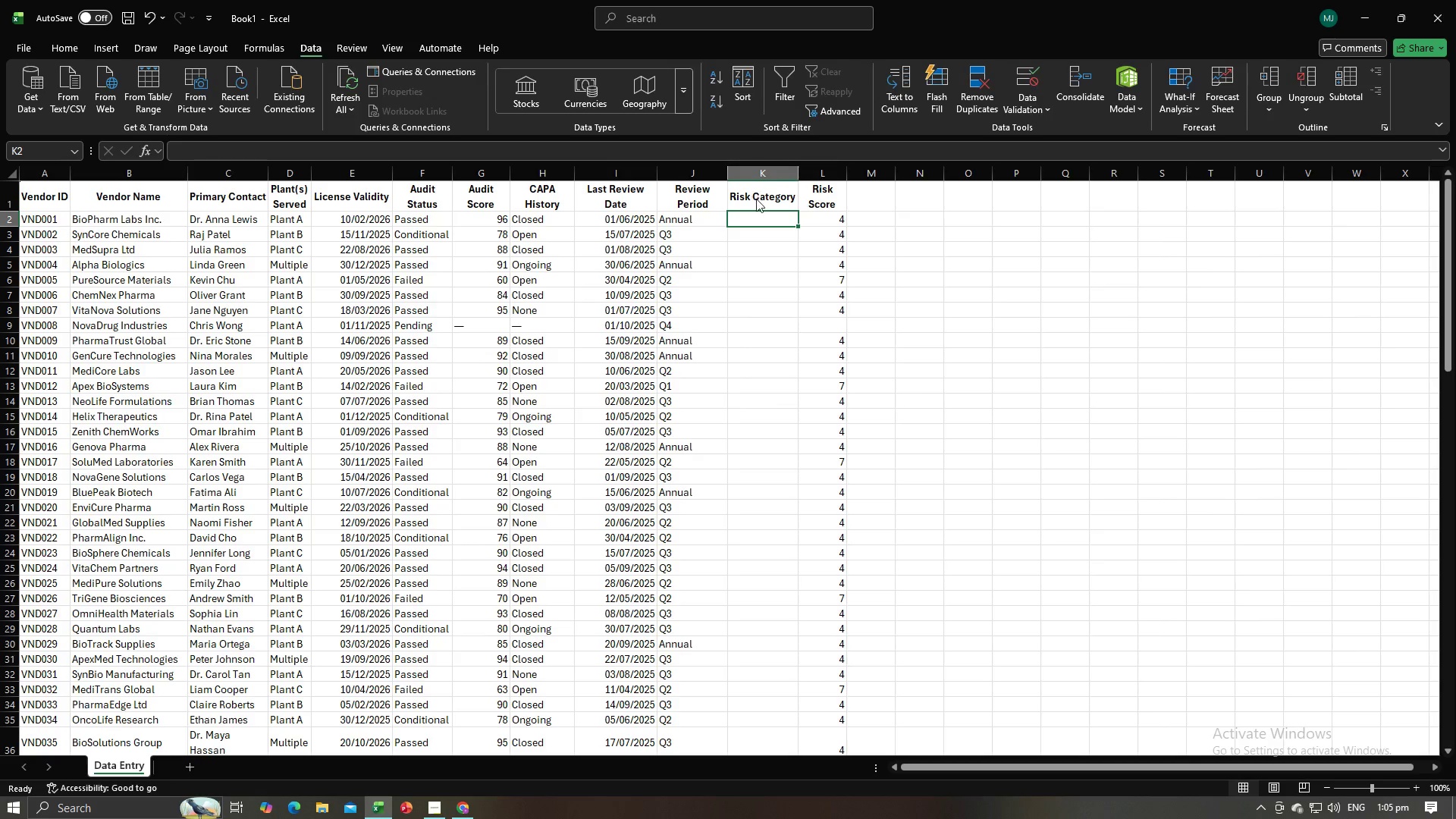 
key(Alt+Tab)
 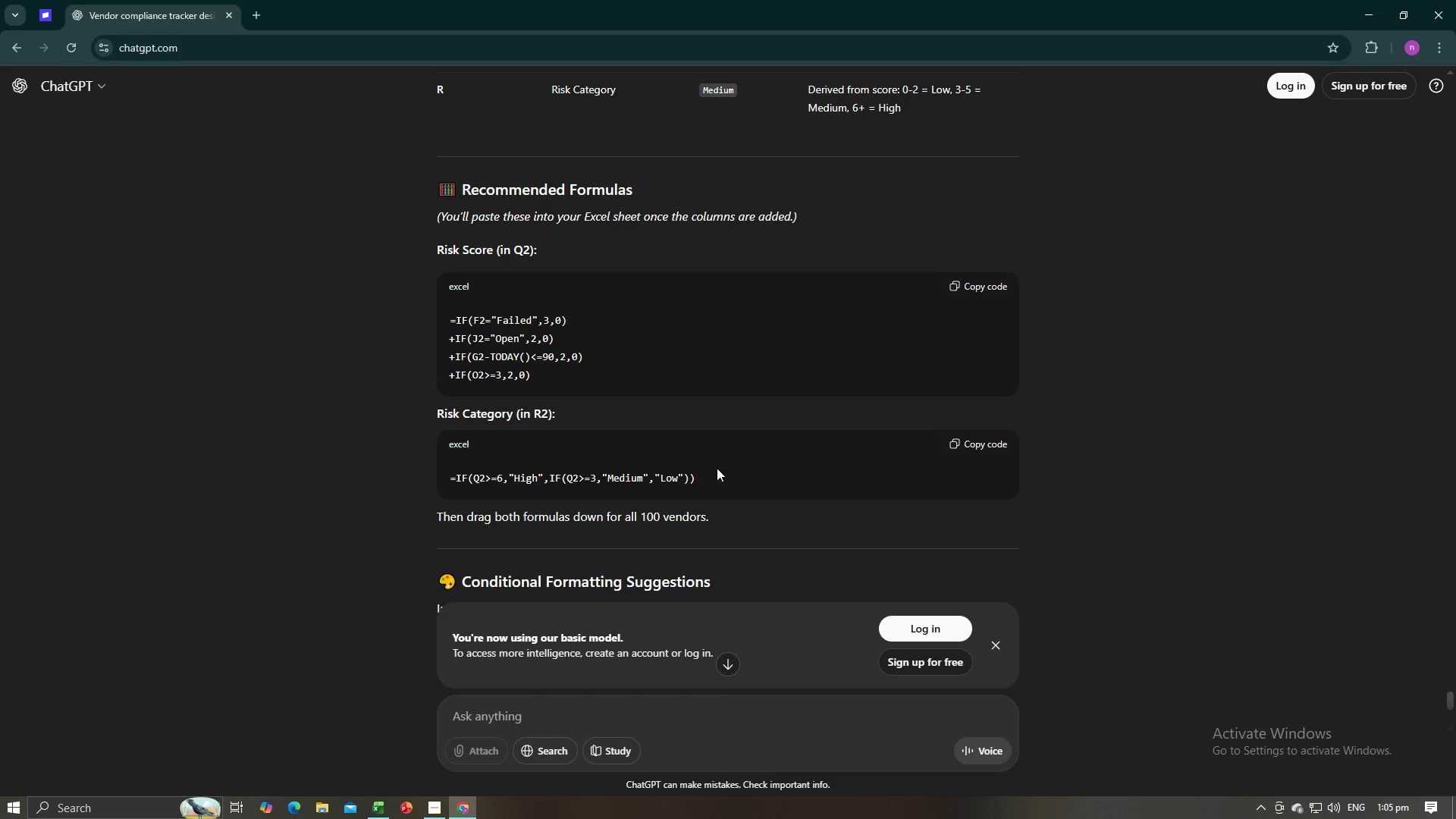 
left_click_drag(start_coordinate=[725, 479], to_coordinate=[438, 481])
 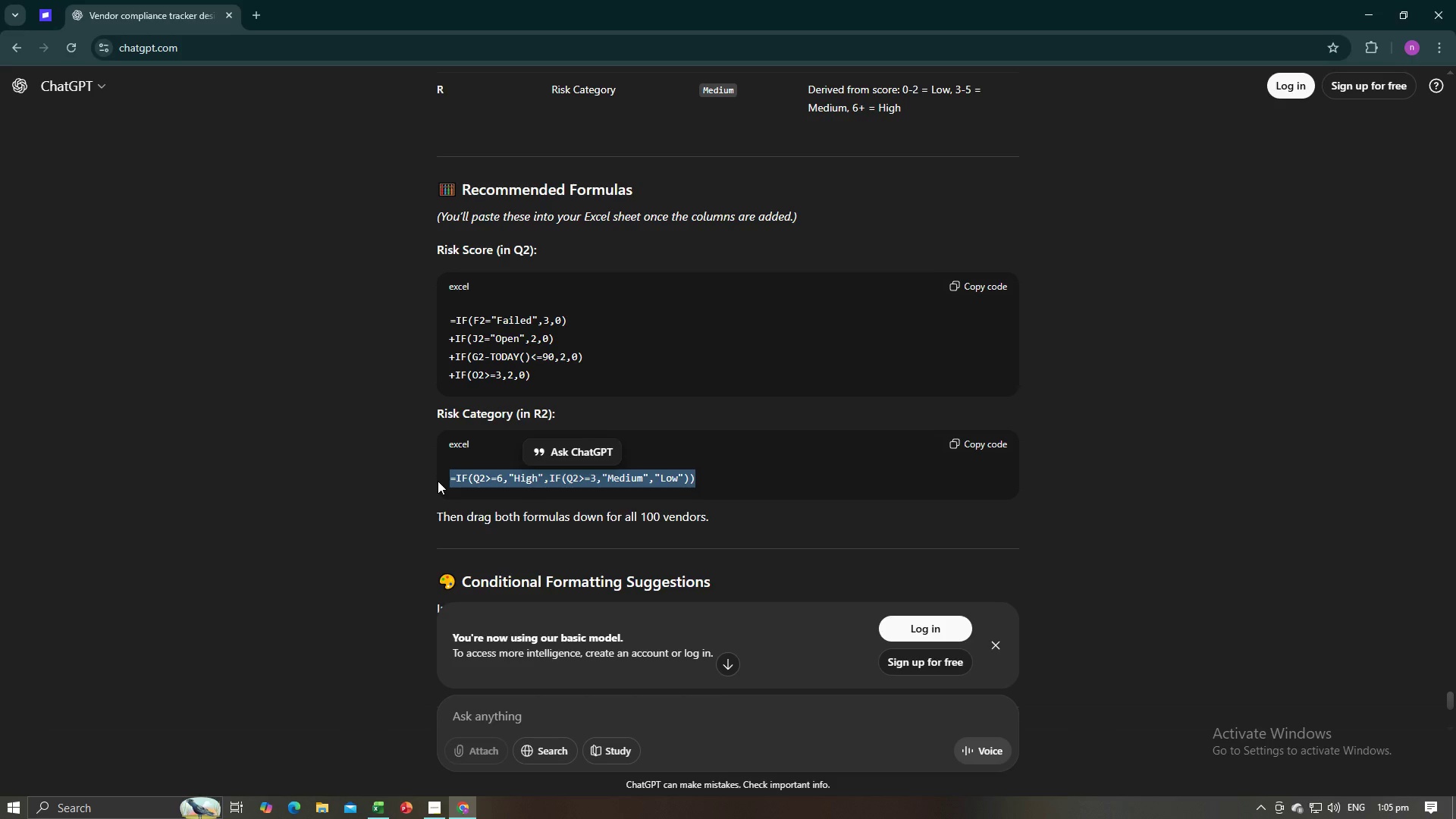 
key(Control+C)
 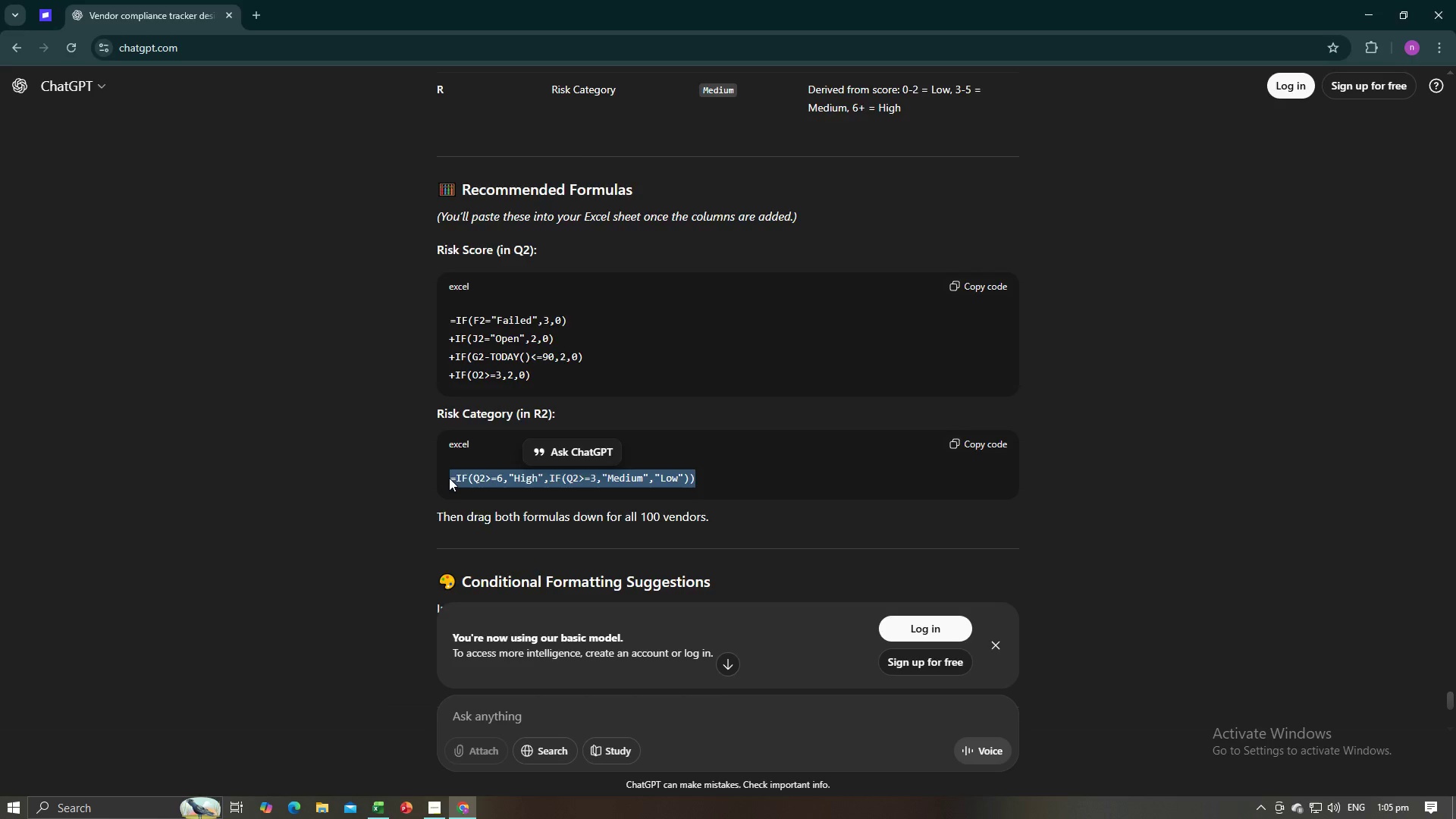 
key(Space)
 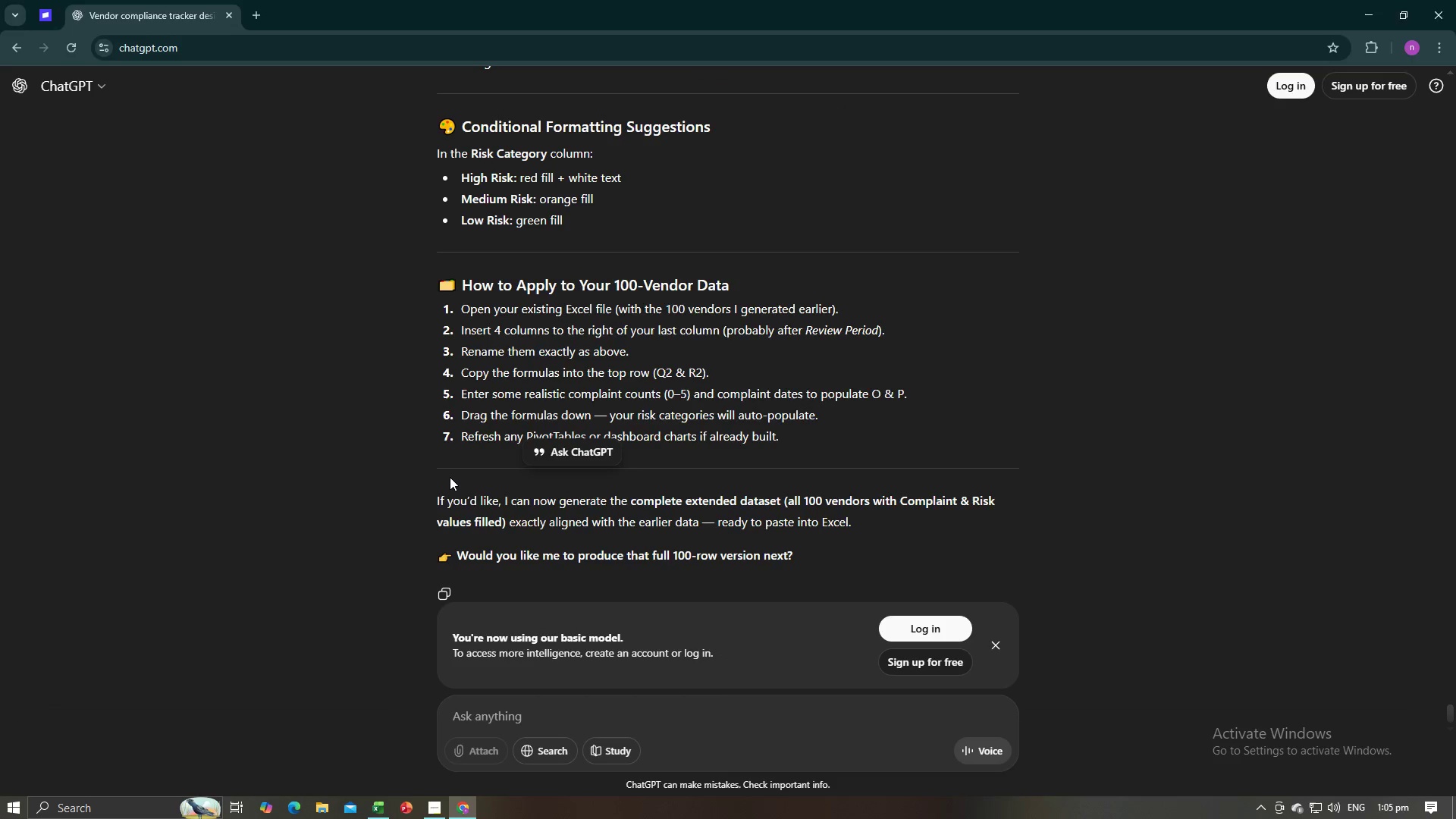 
key(Alt+AltLeft)
 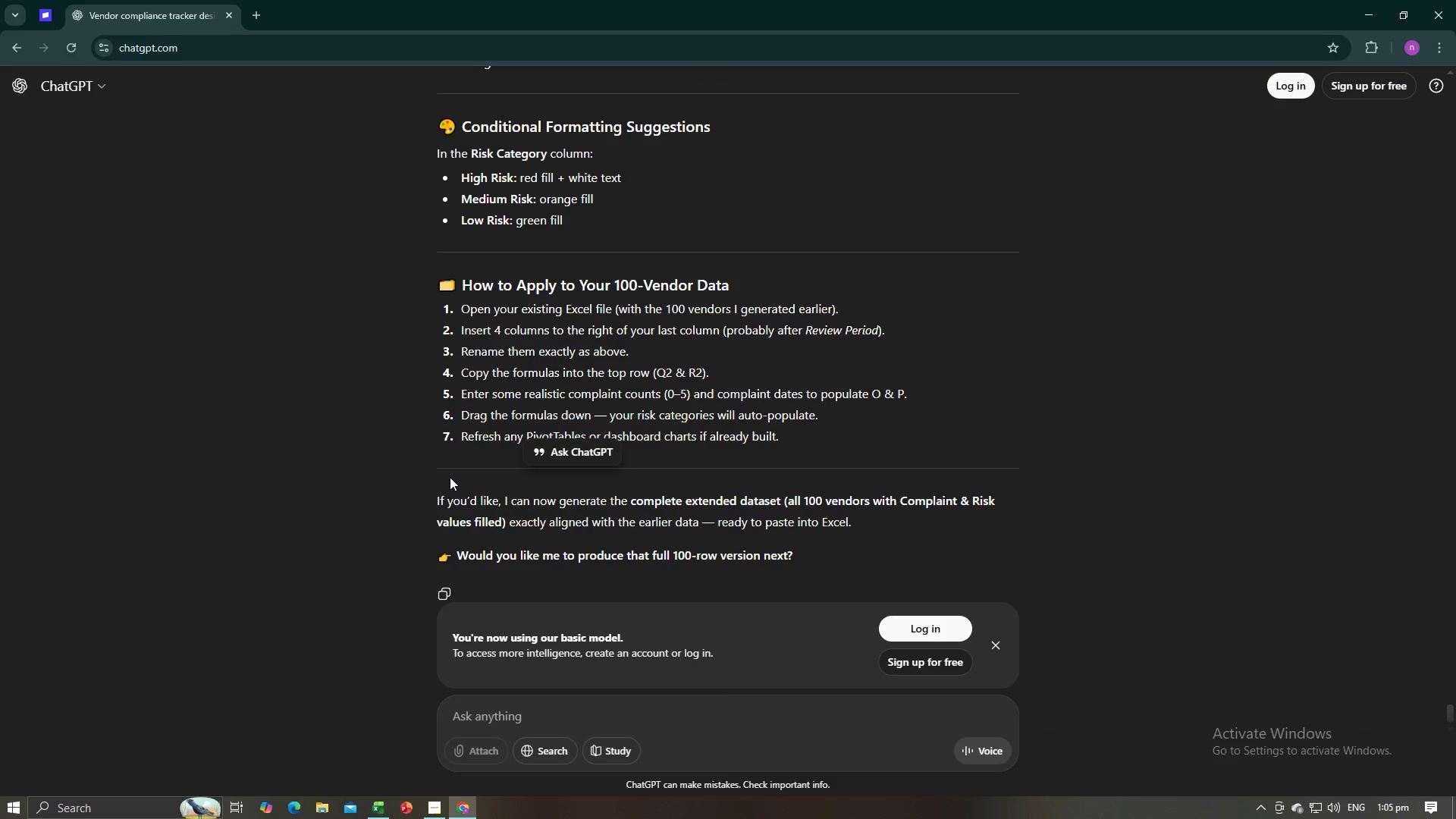 
key(Alt+Tab)
 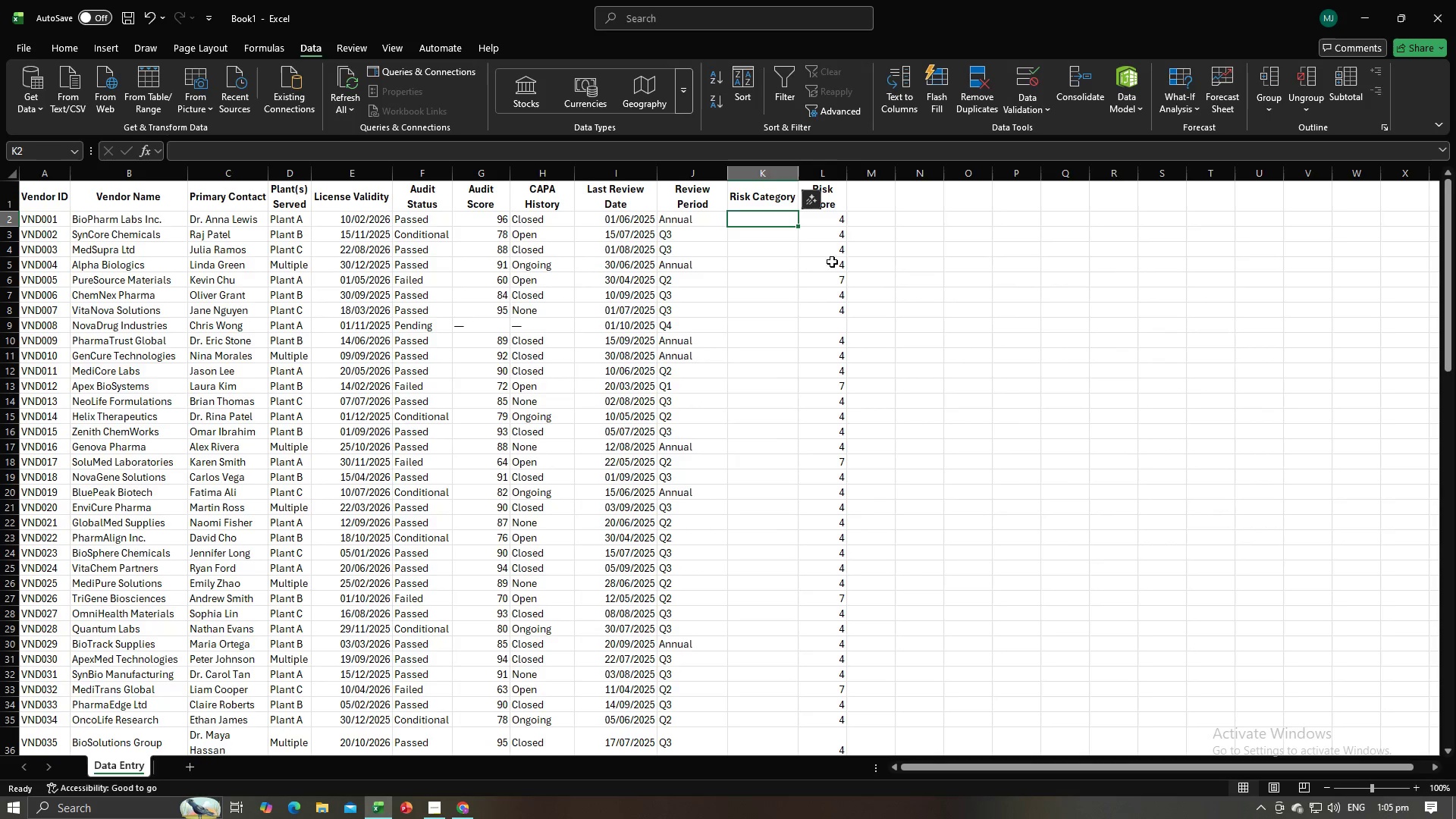 
key(Control+V)
 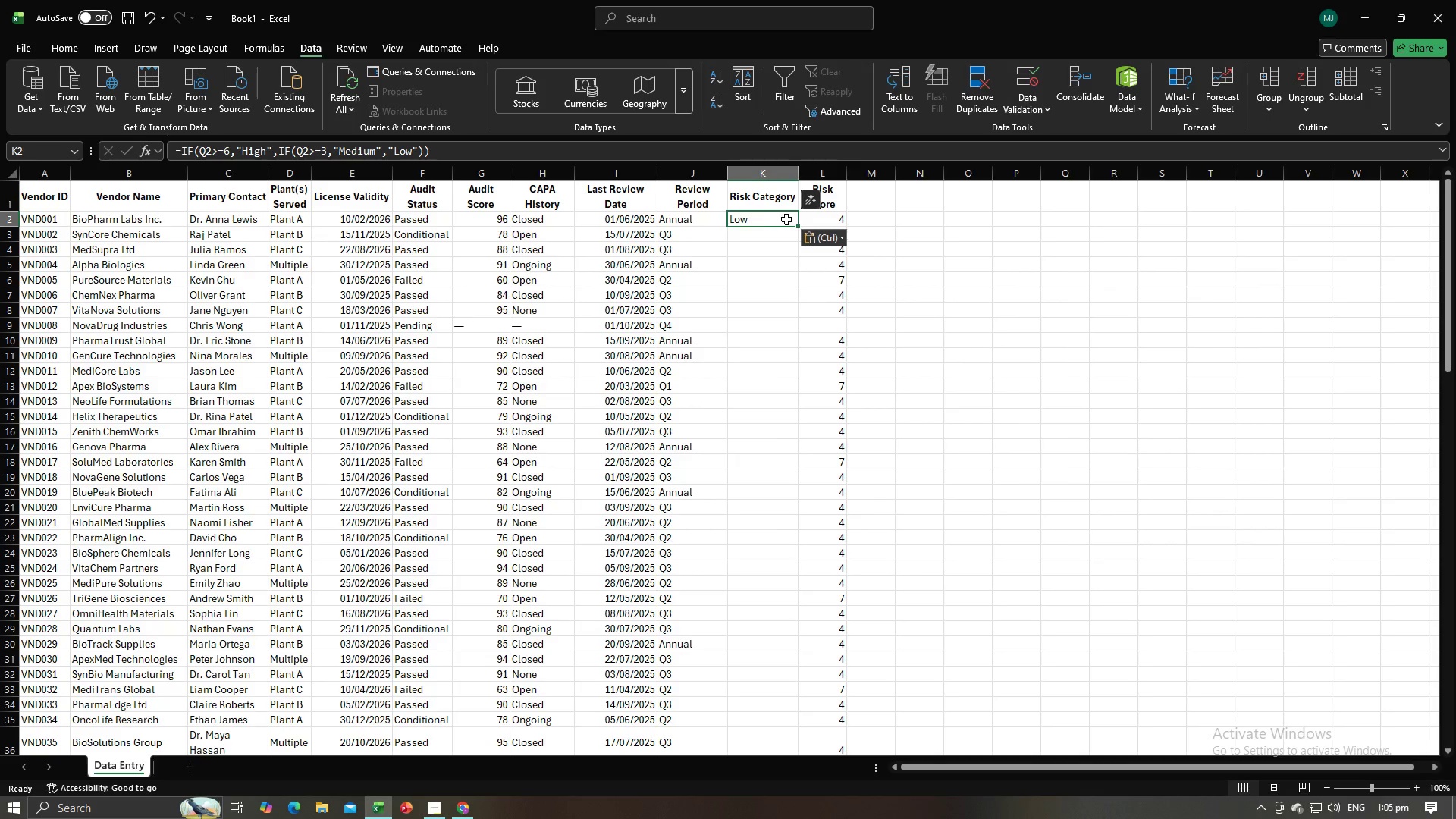 
left_click_drag(start_coordinate=[798, 224], to_coordinate=[798, 296])
 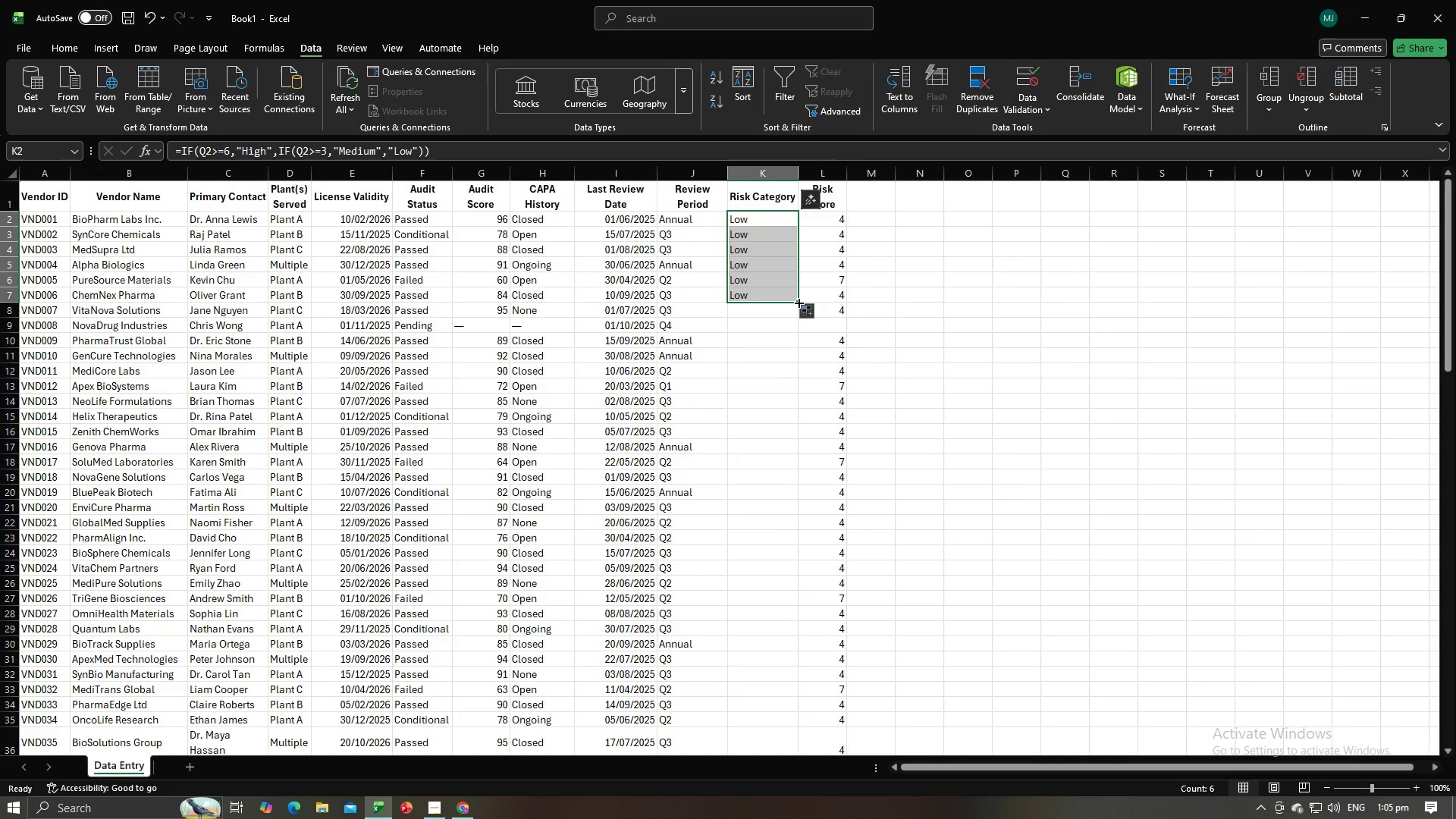 
left_click_drag(start_coordinate=[798, 302], to_coordinate=[807, 469])
 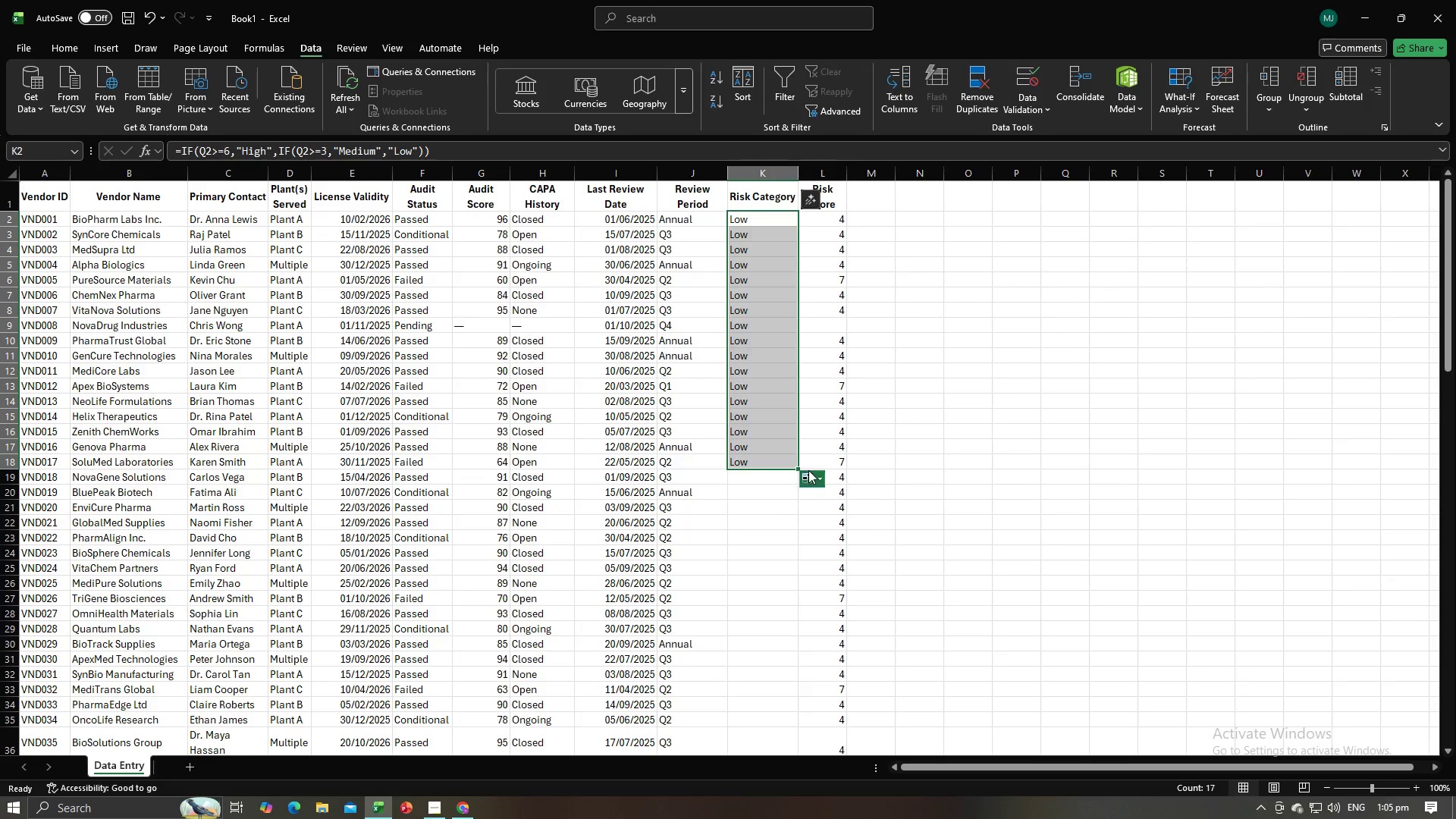 
scroll: coordinate [808, 470], scroll_direction: down, amount: 4.0
 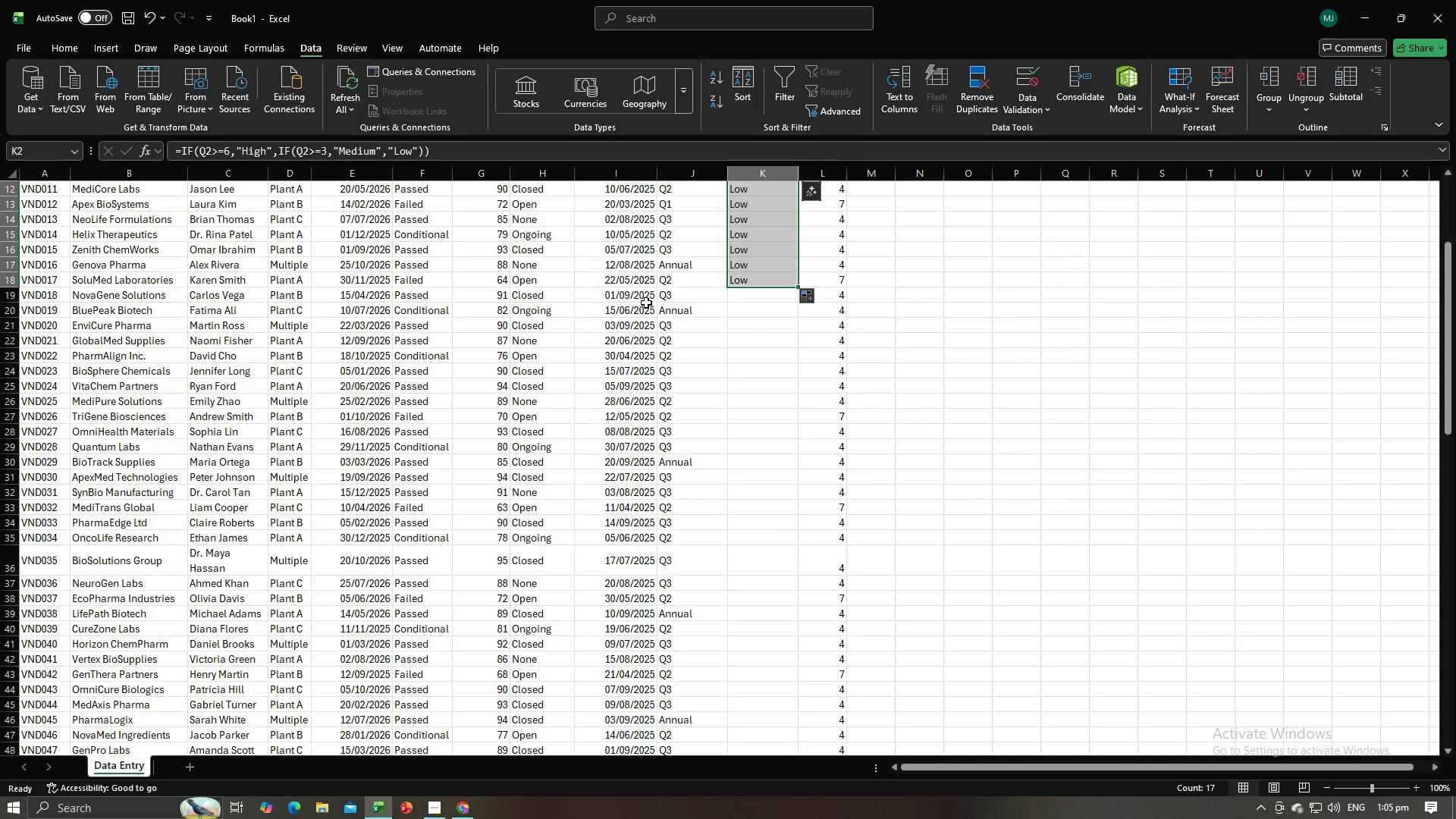 
scroll: coordinate [698, 333], scroll_direction: up, amount: 12.0
 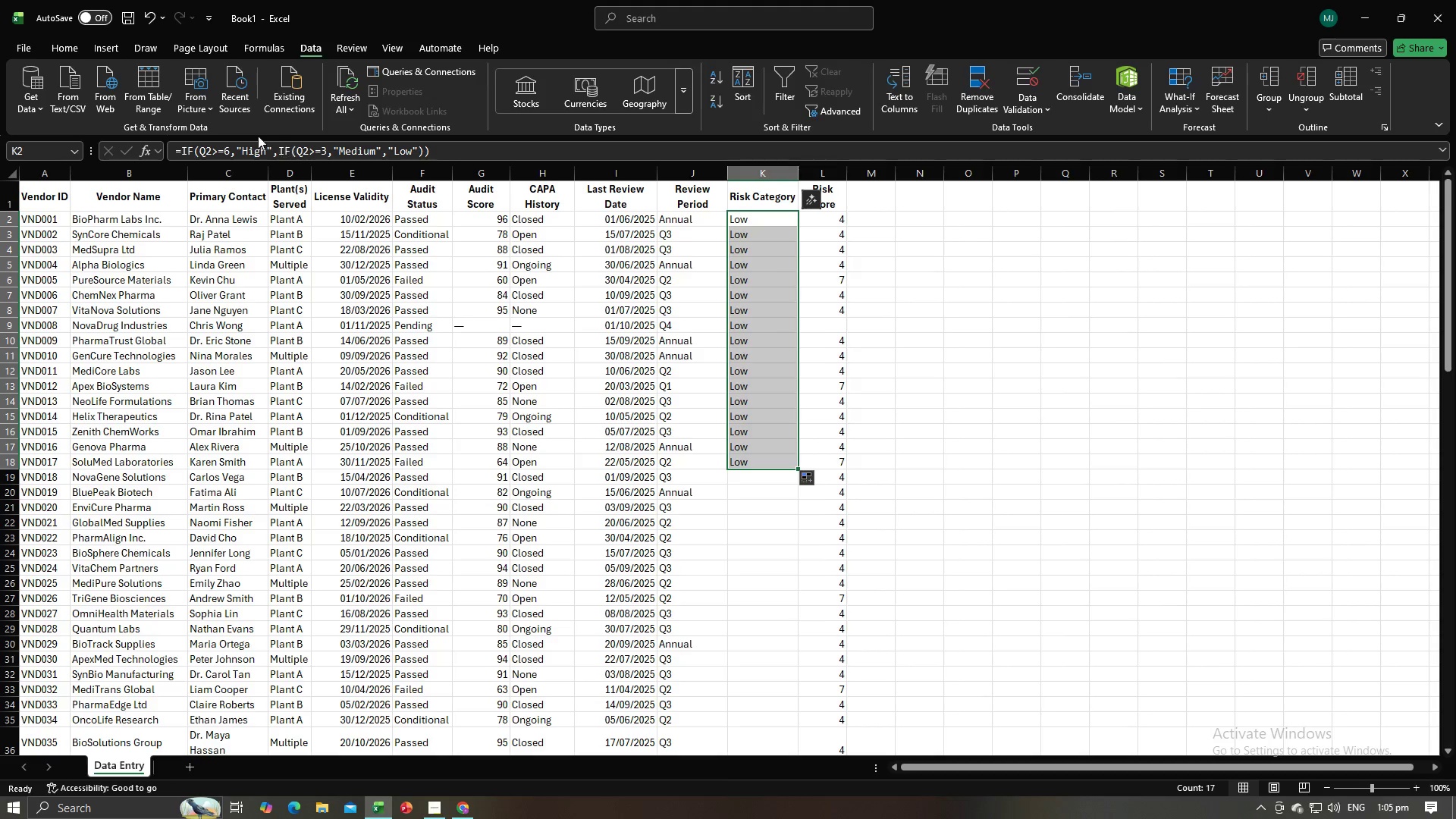 
left_click([239, 136])
 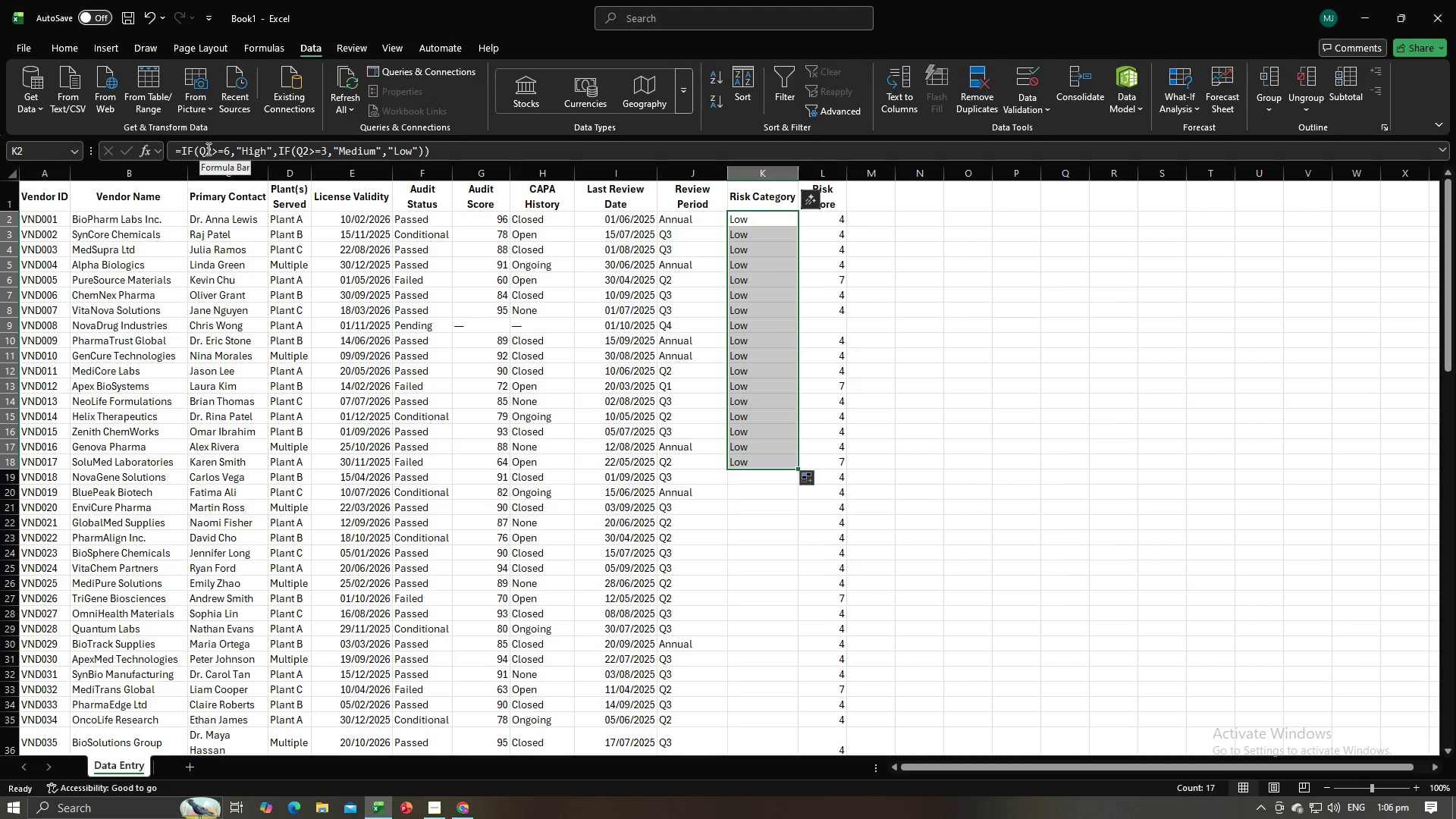 
left_click([207, 149])
 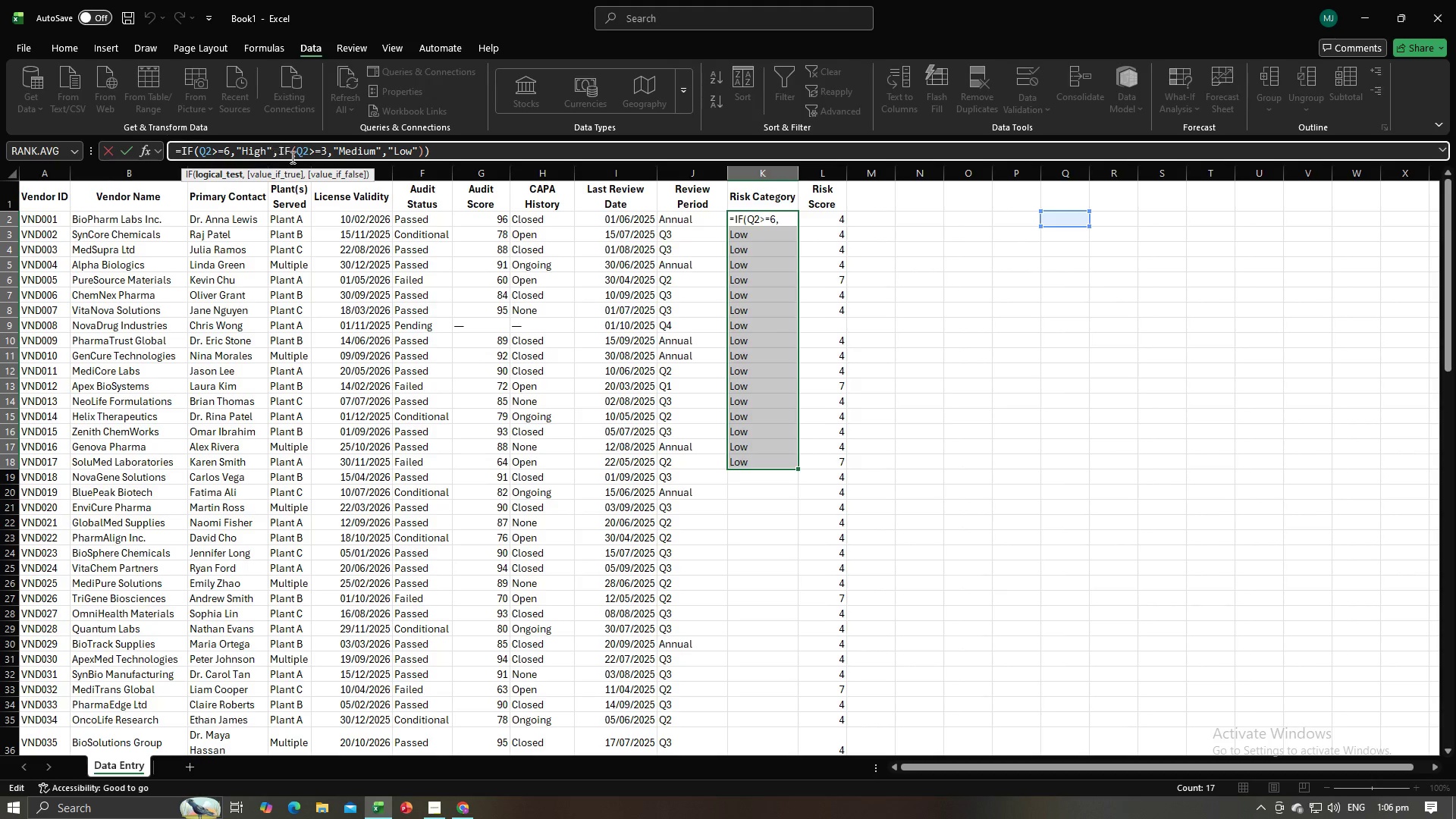 
key(Alt+AltLeft)
 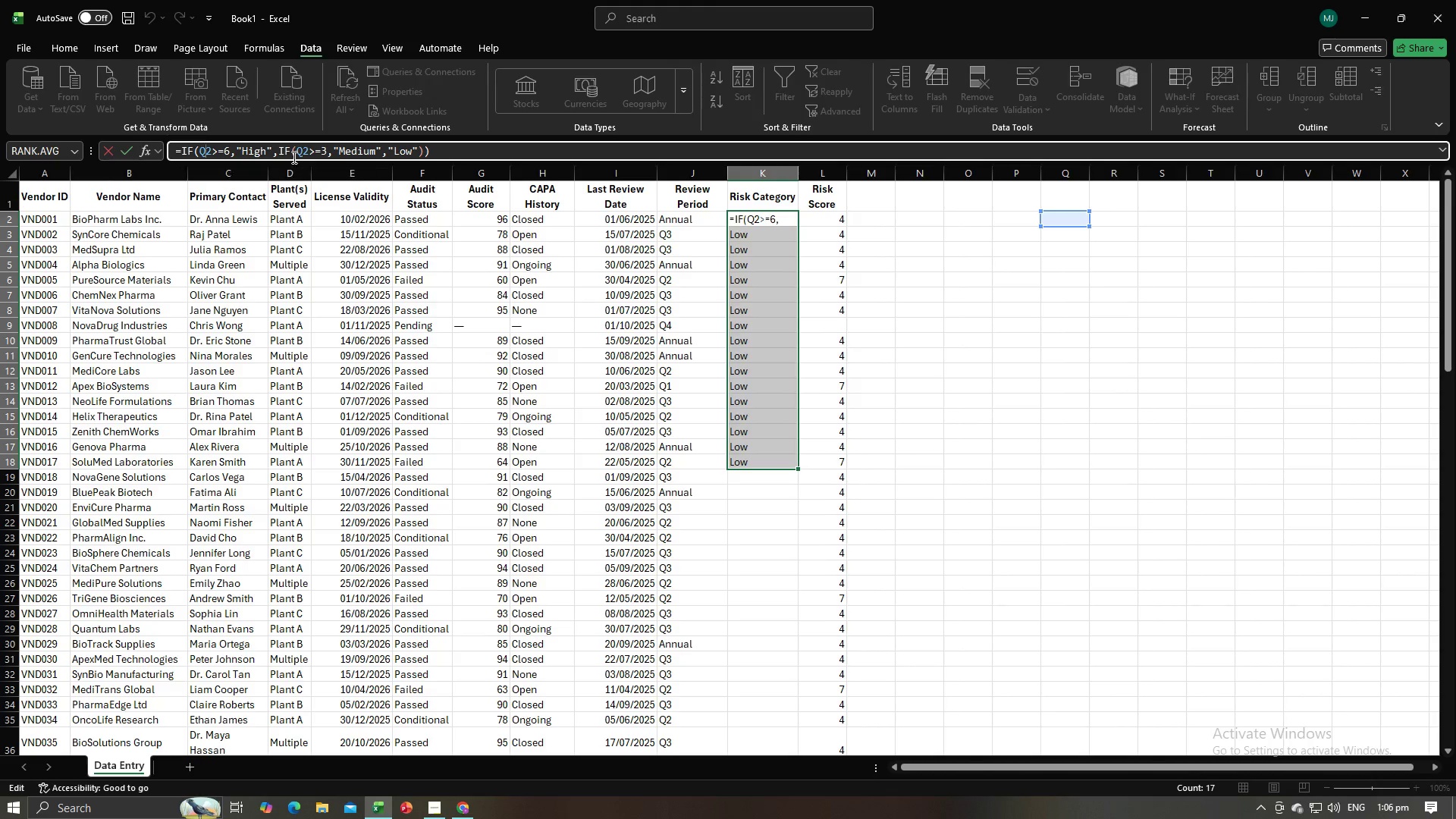 
key(Alt+Tab)
 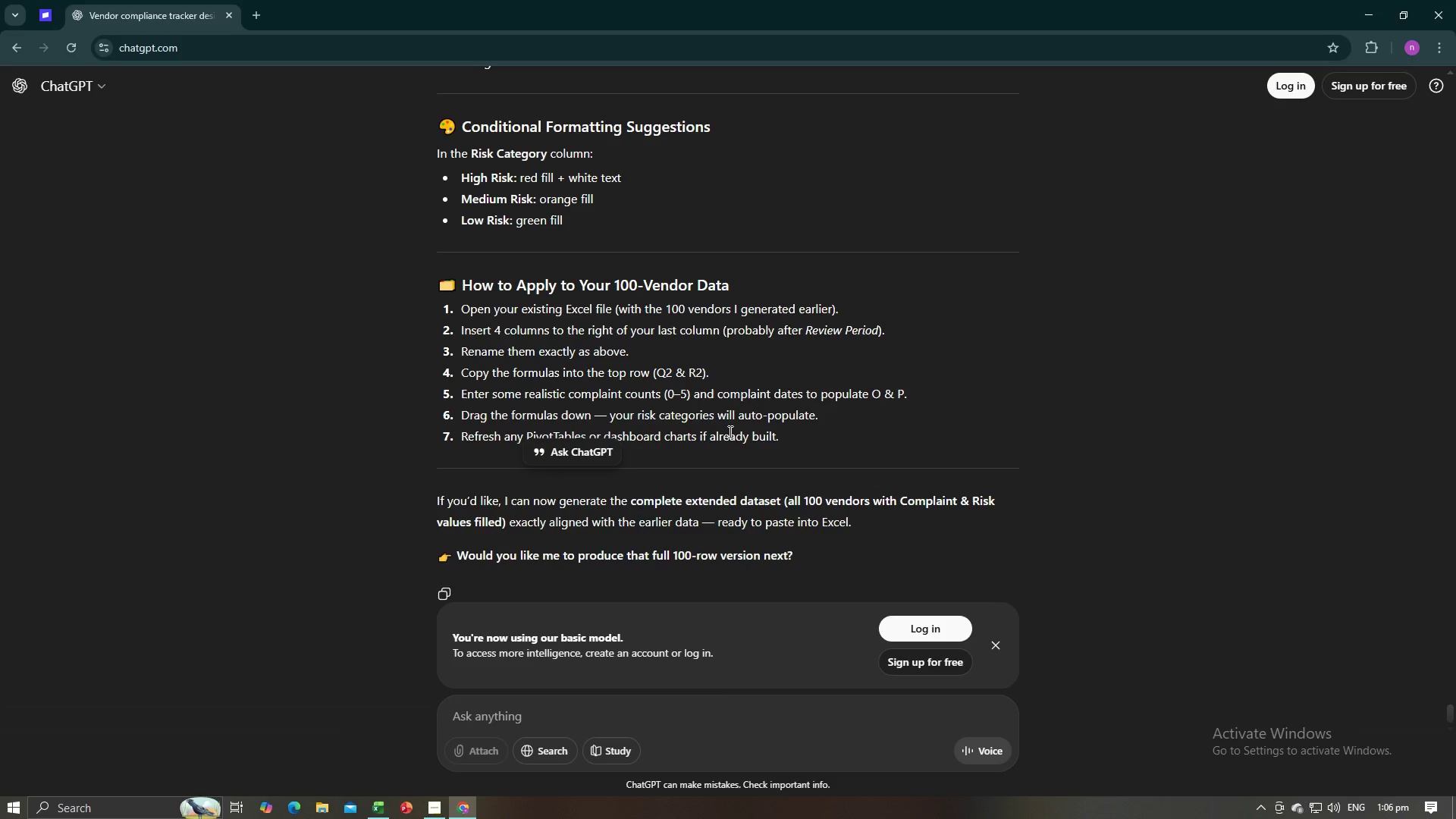 
scroll: coordinate [729, 431], scroll_direction: up, amount: 3.0
 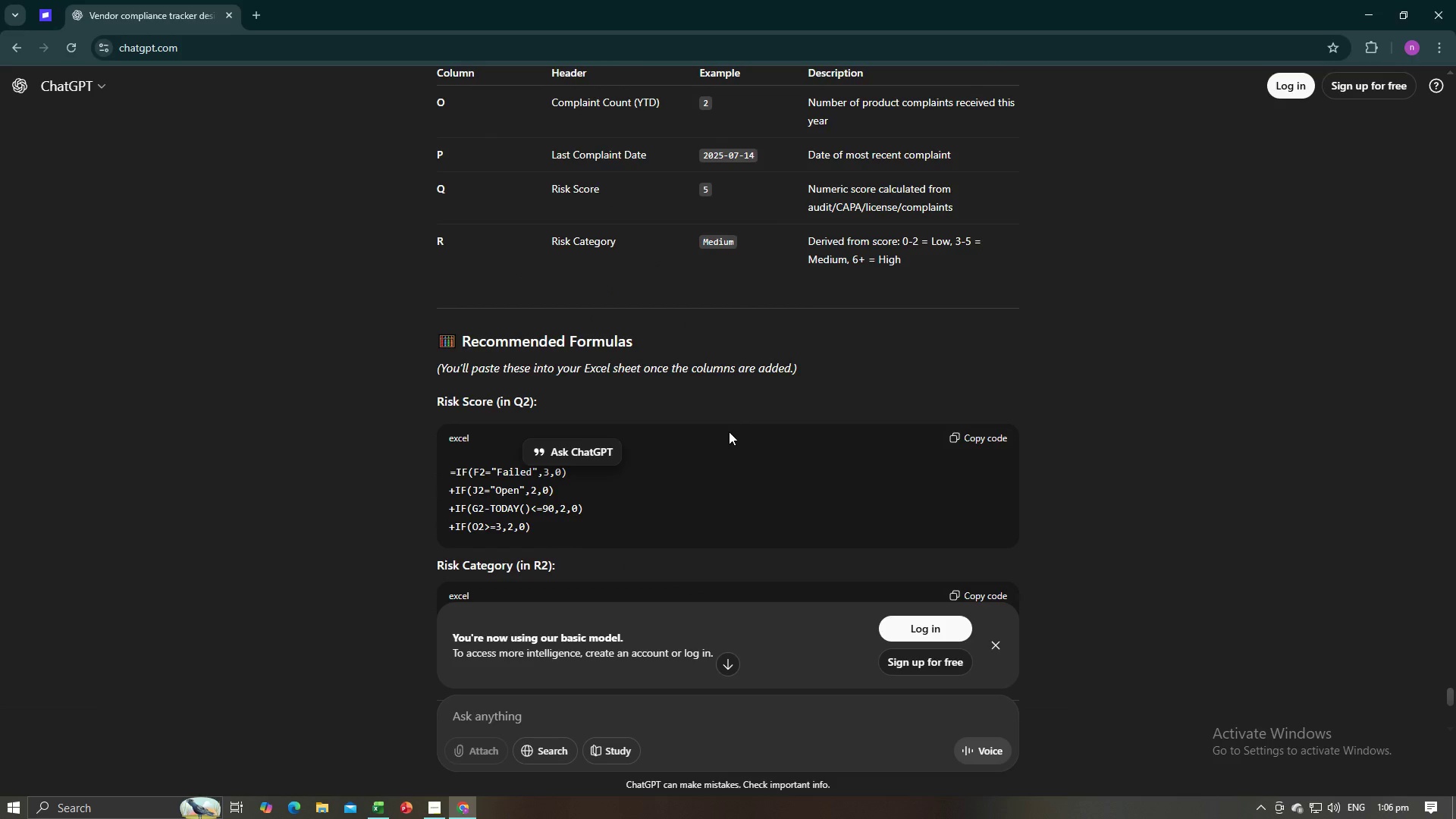 
key(Alt+AltLeft)
 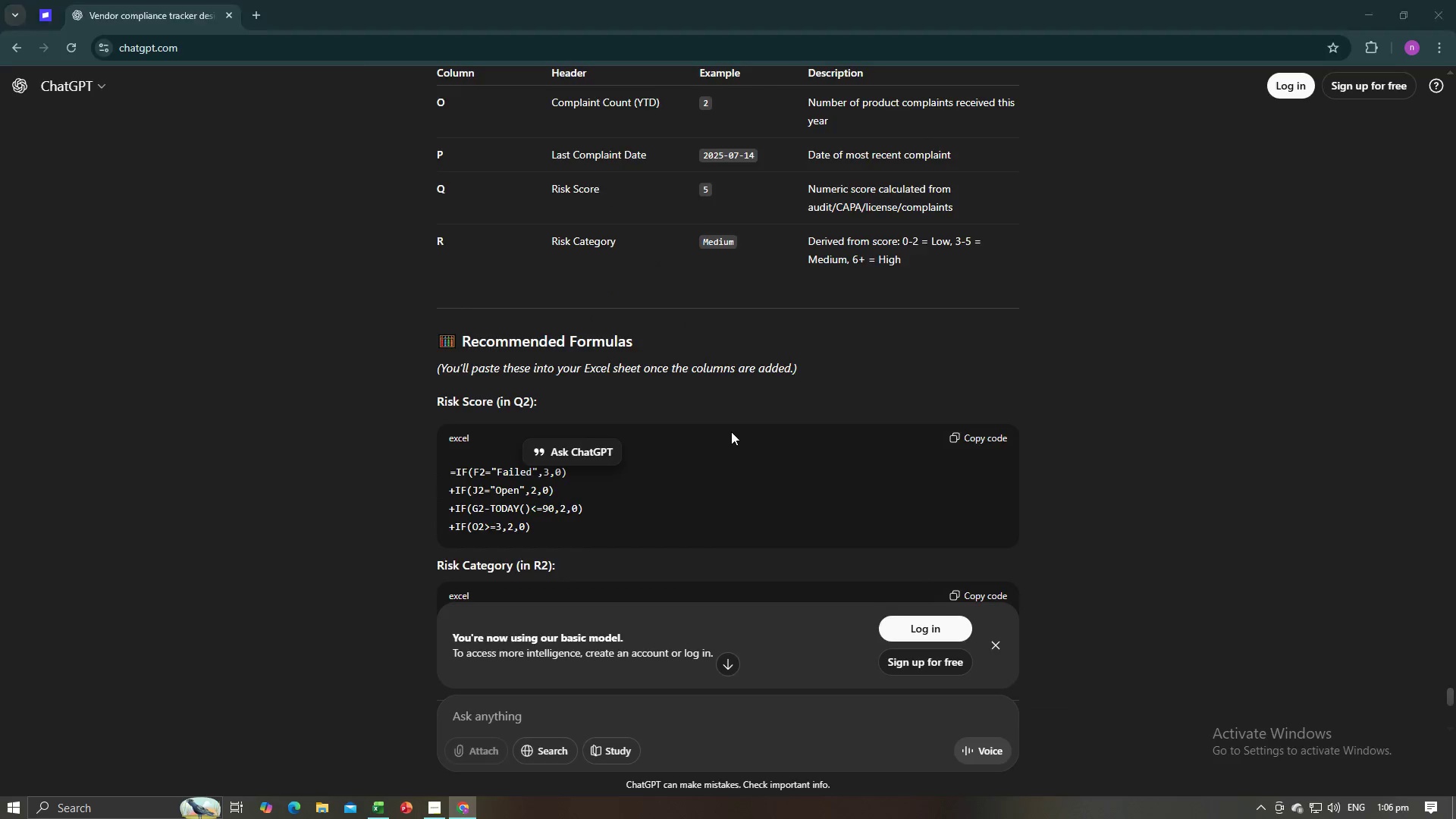 
key(Alt+Tab)
 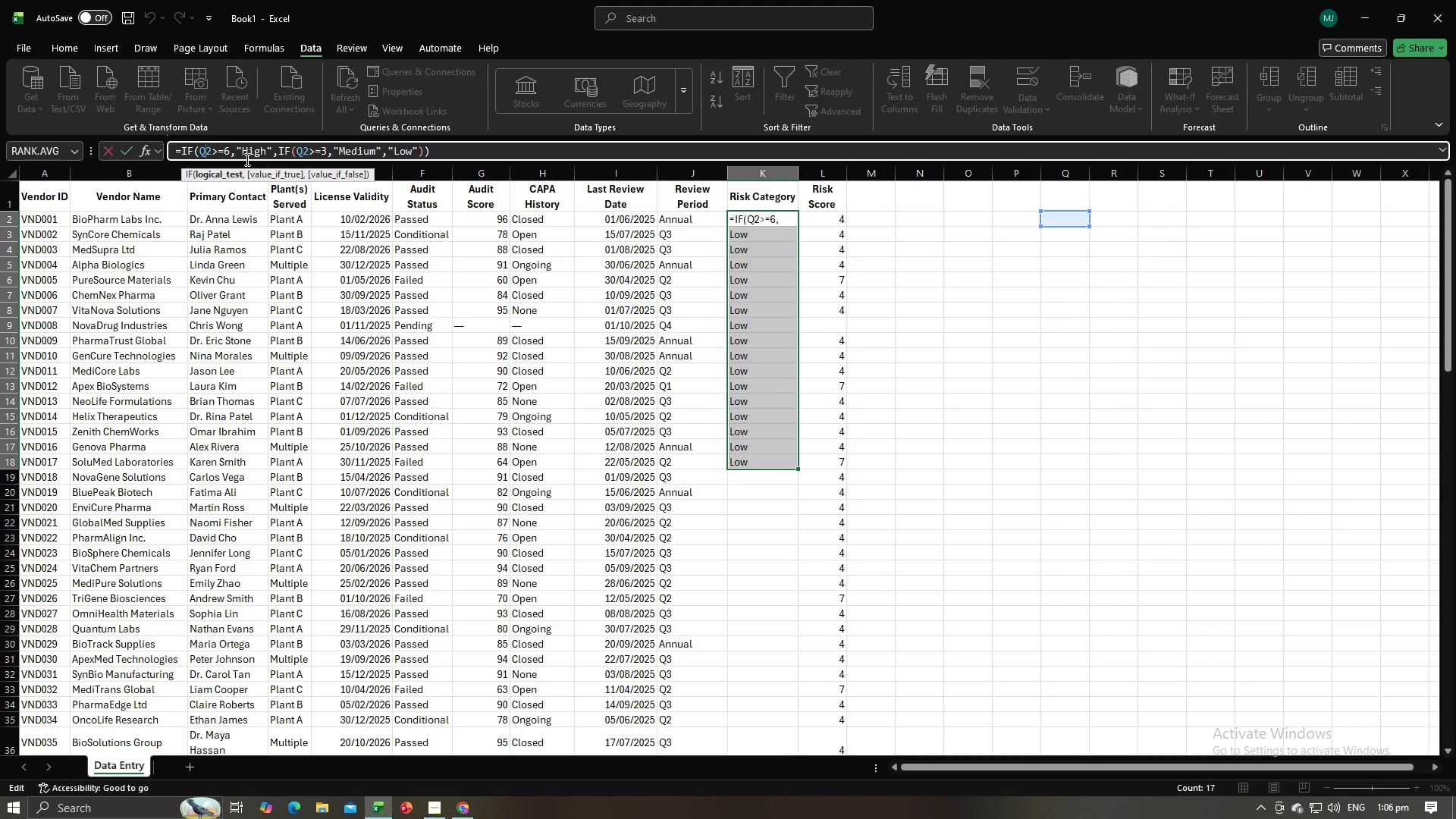 
key(Backspace)
 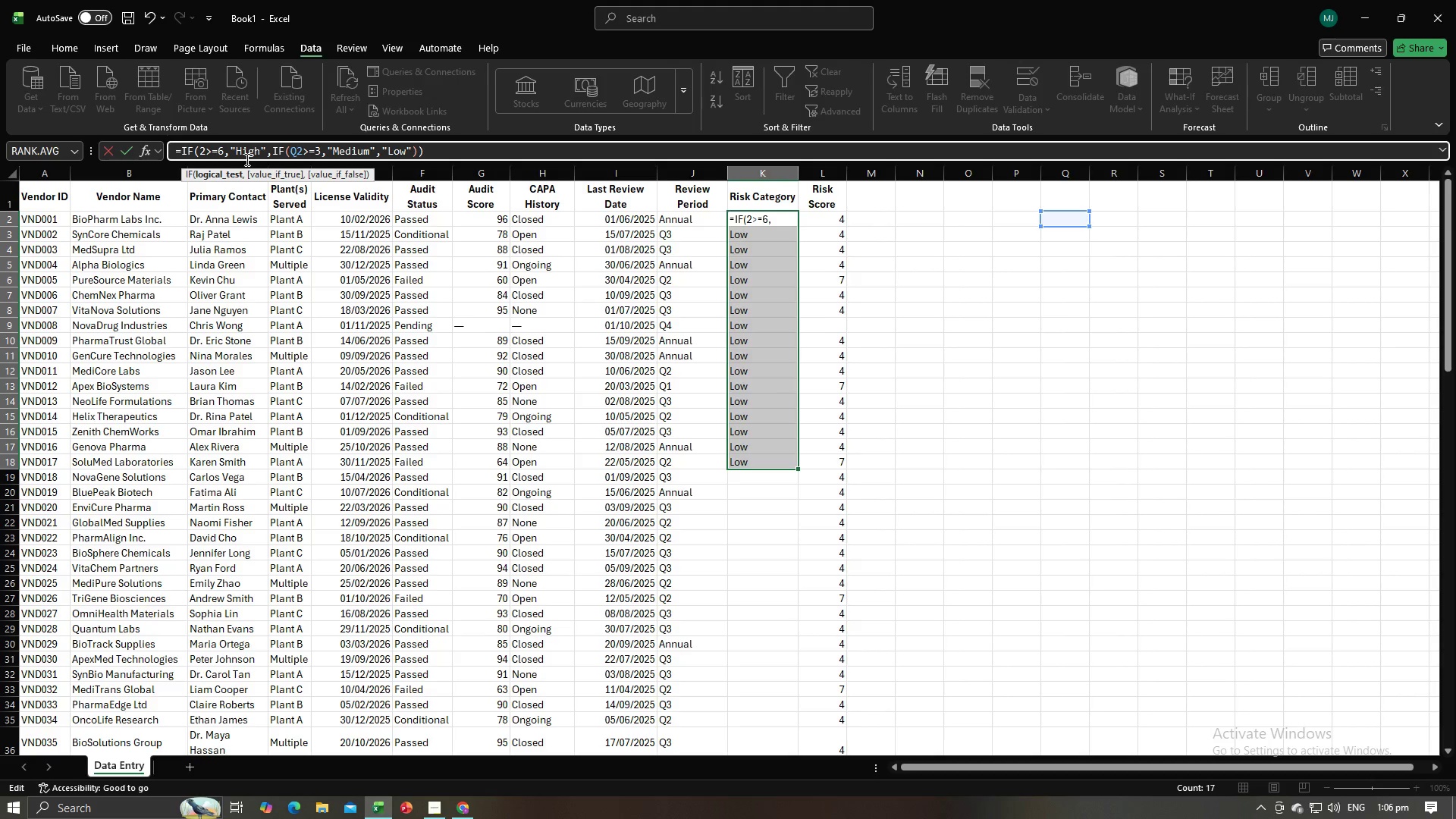 
key(Shift+ShiftLeft)
 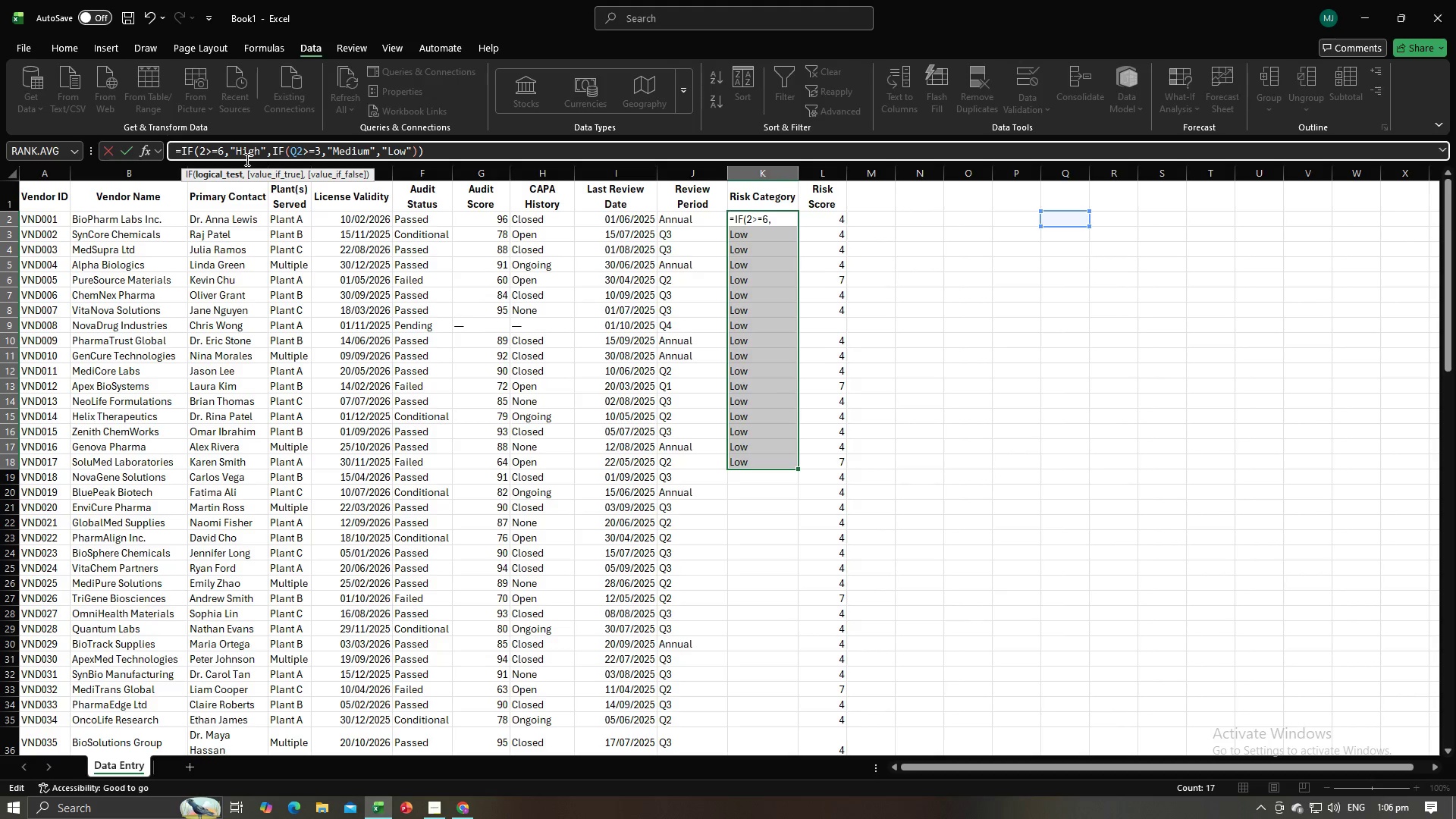 
key(Shift+L)
 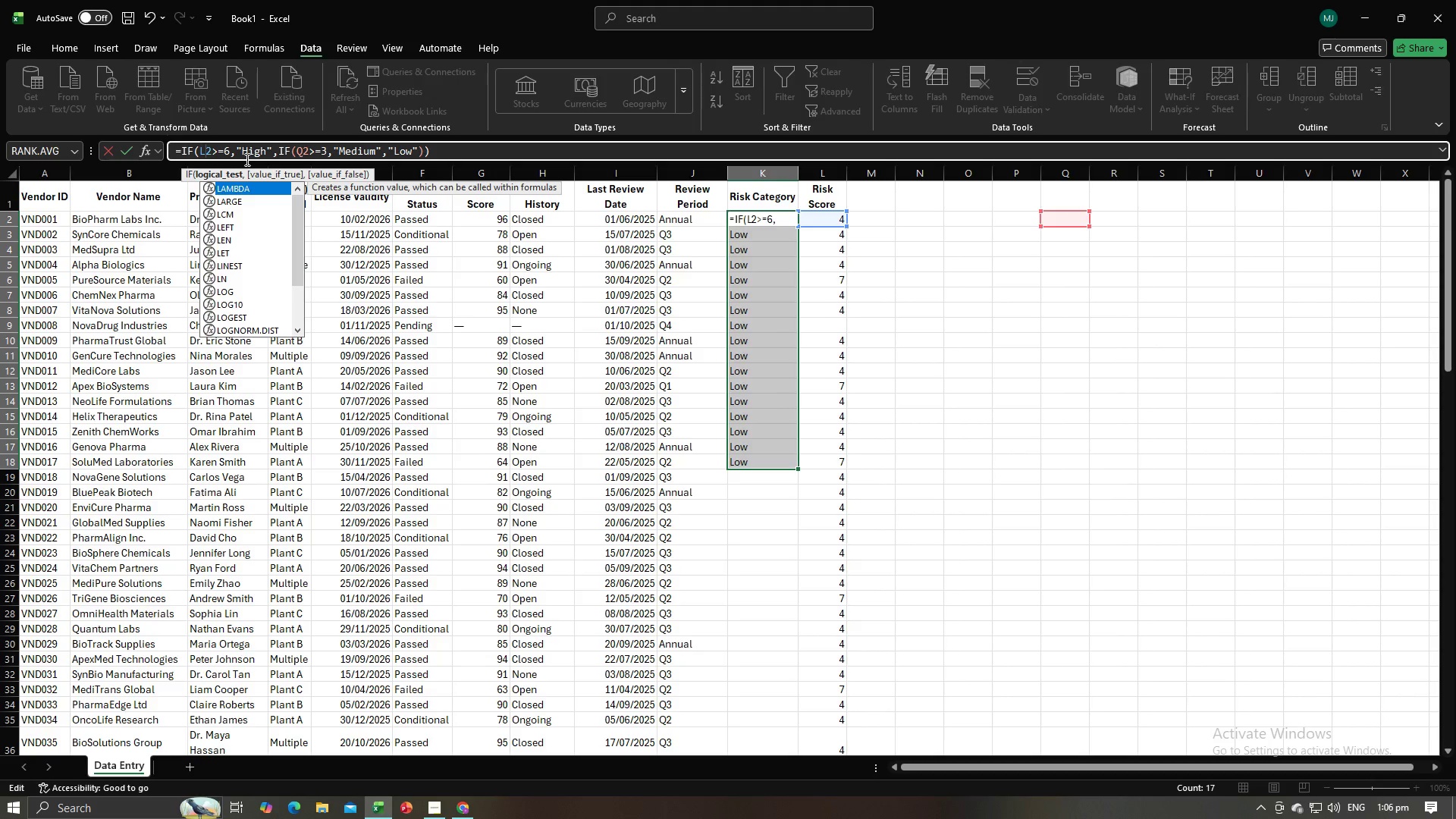 
key(Enter)
 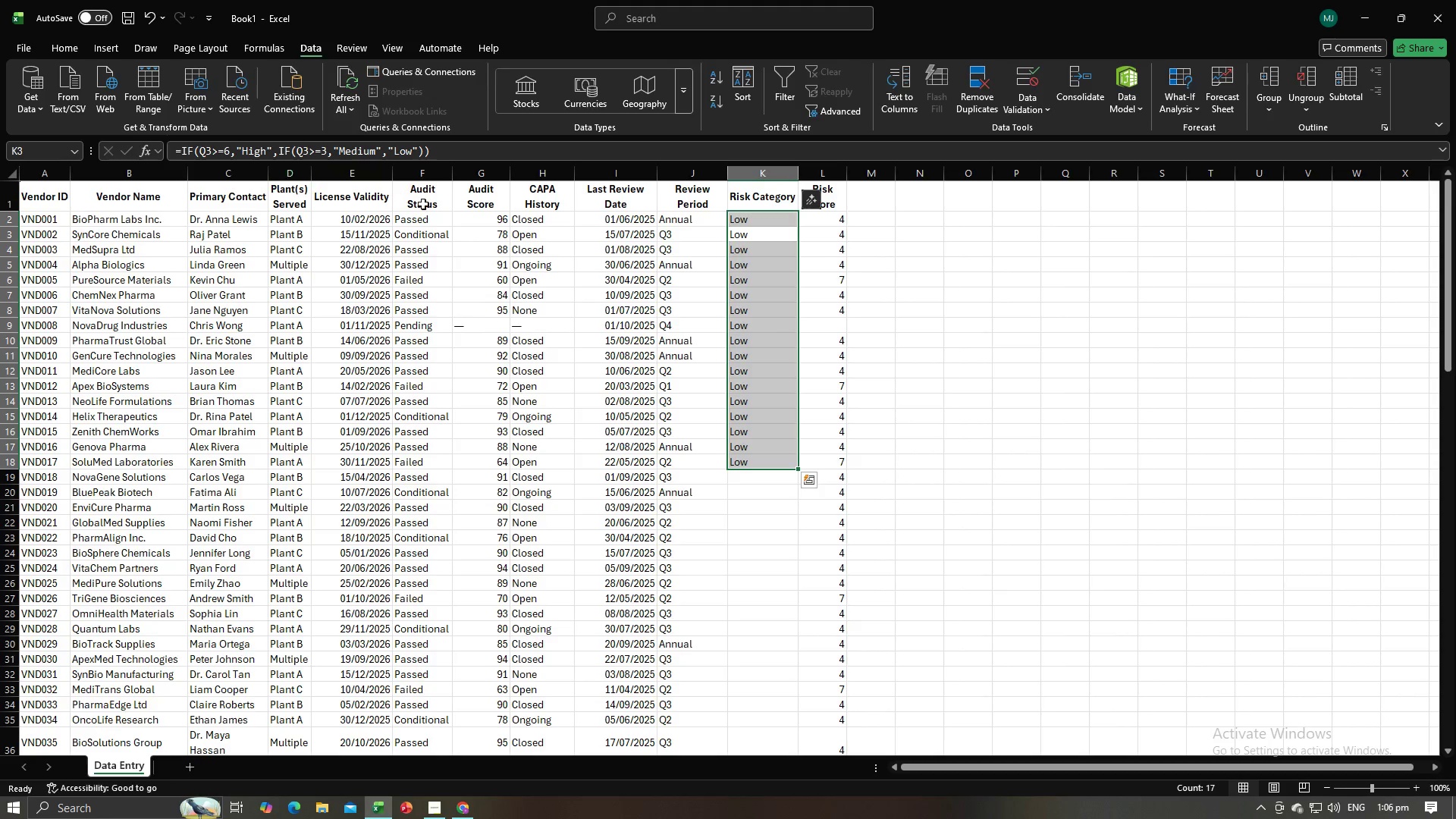 
key(Alt+AltLeft)
 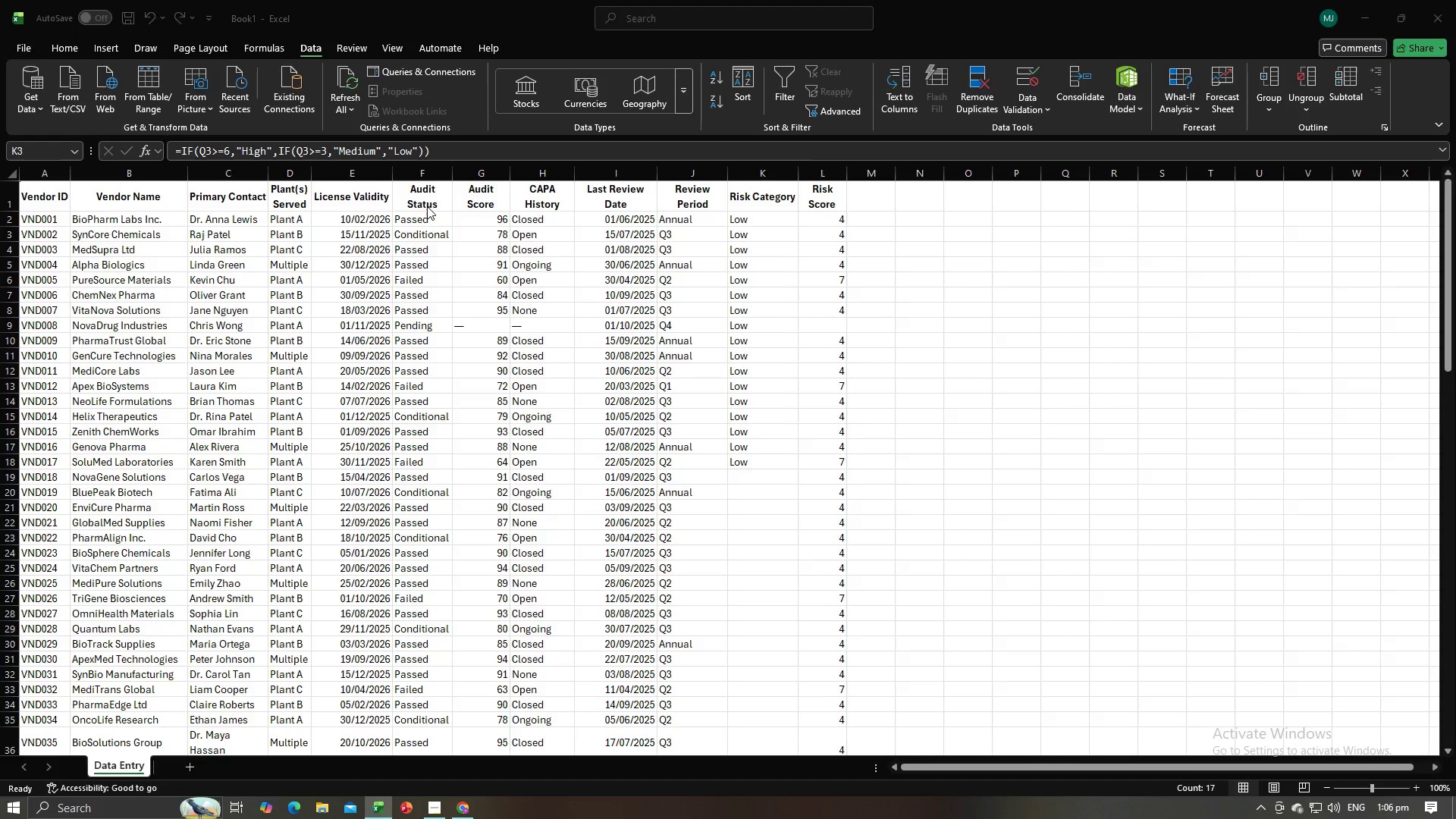 
key(Alt+Tab)
 